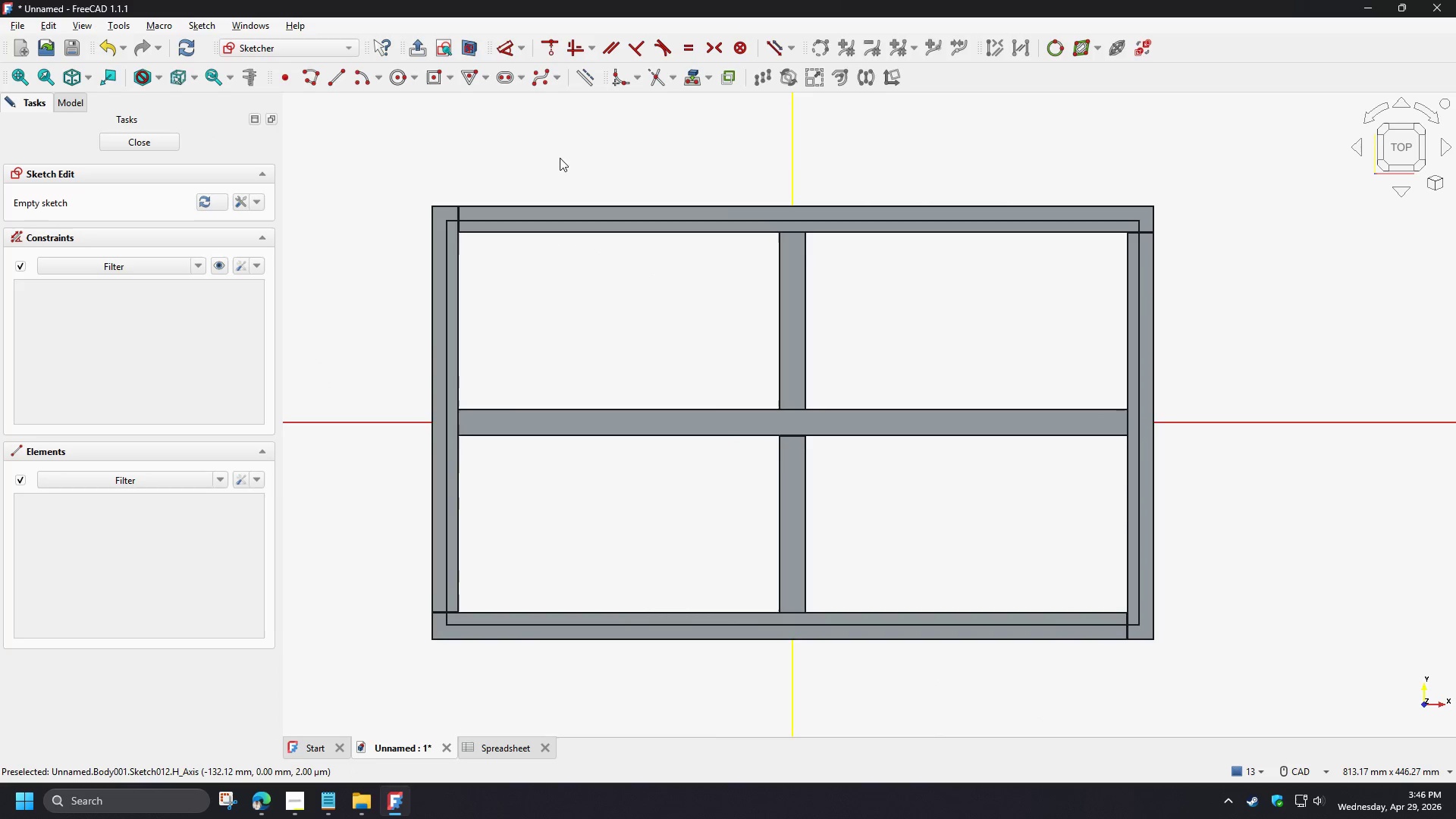 
wait(8.27)
 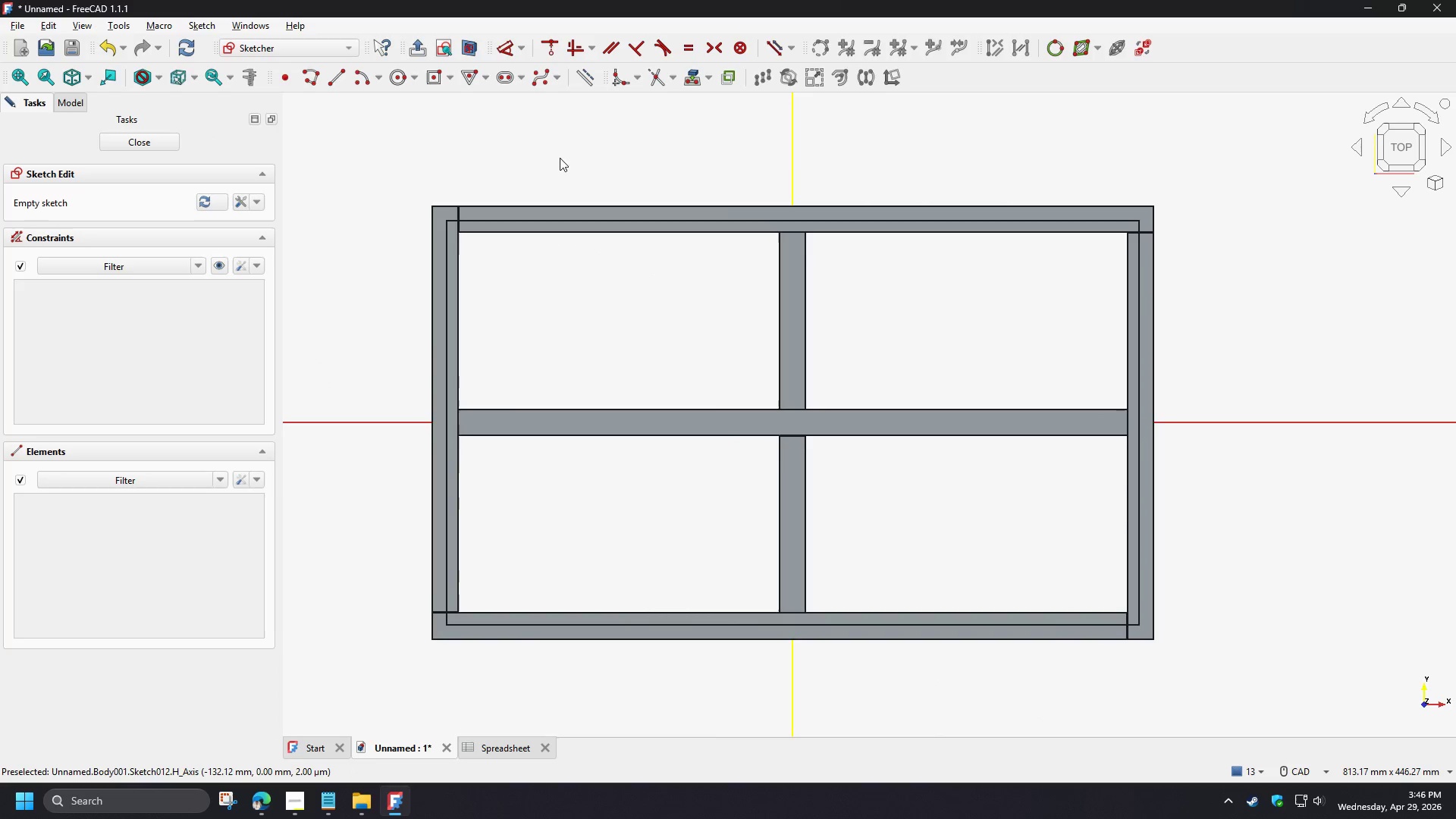 
left_click([467, 52])
 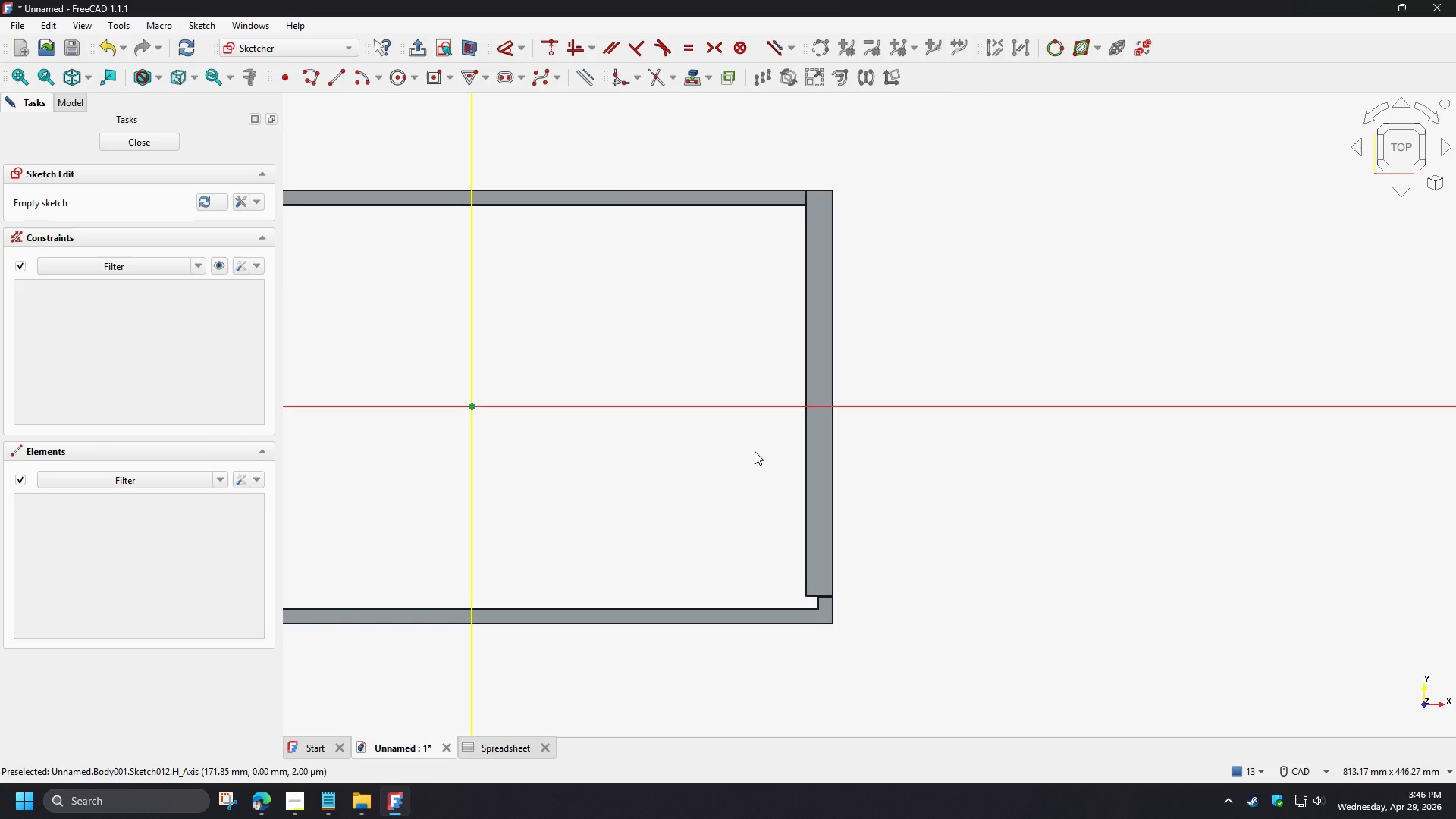 
scroll: coordinate [754, 450], scroll_direction: up, amount: 2.0
 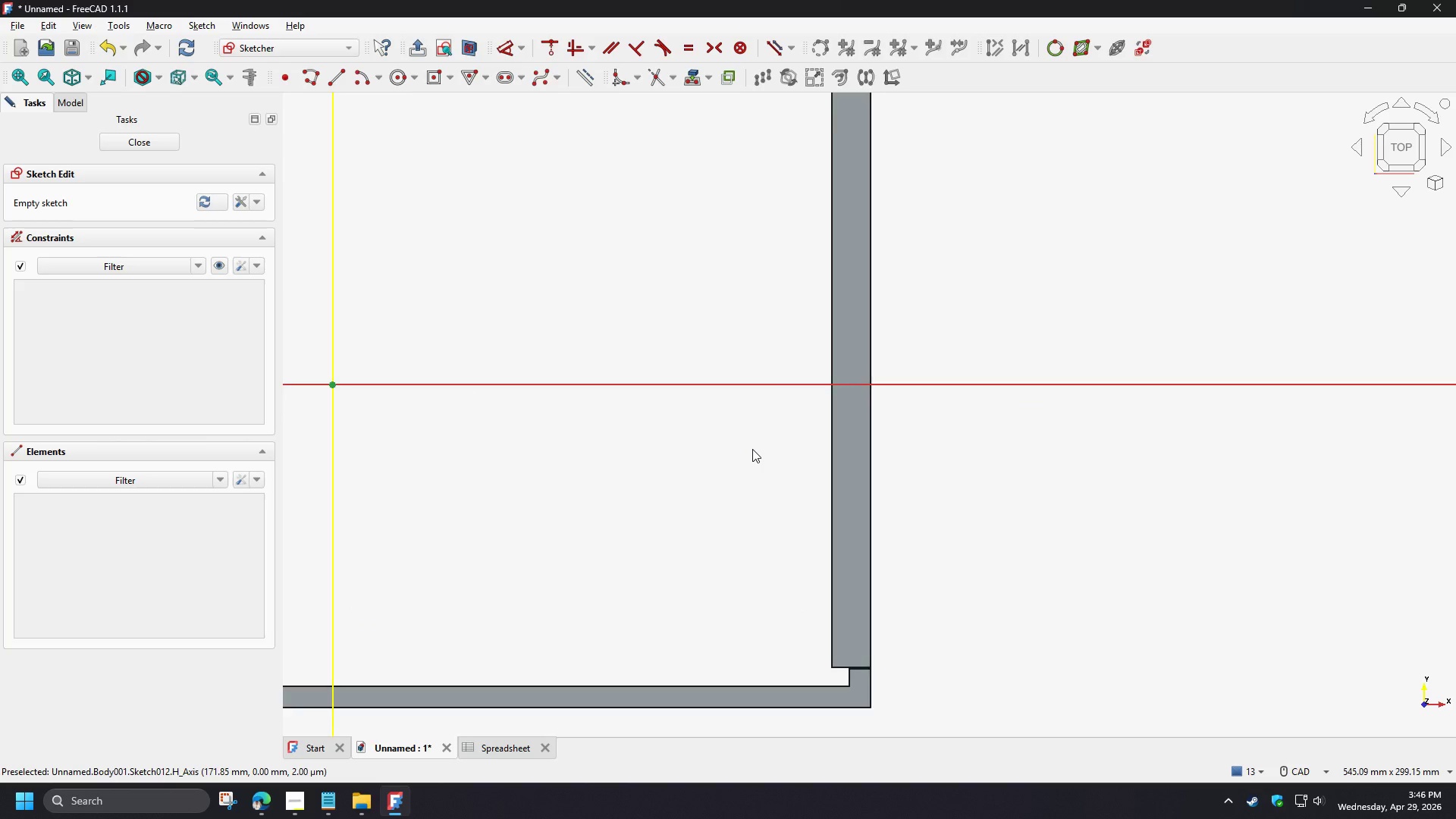 
left_click([433, 86])
 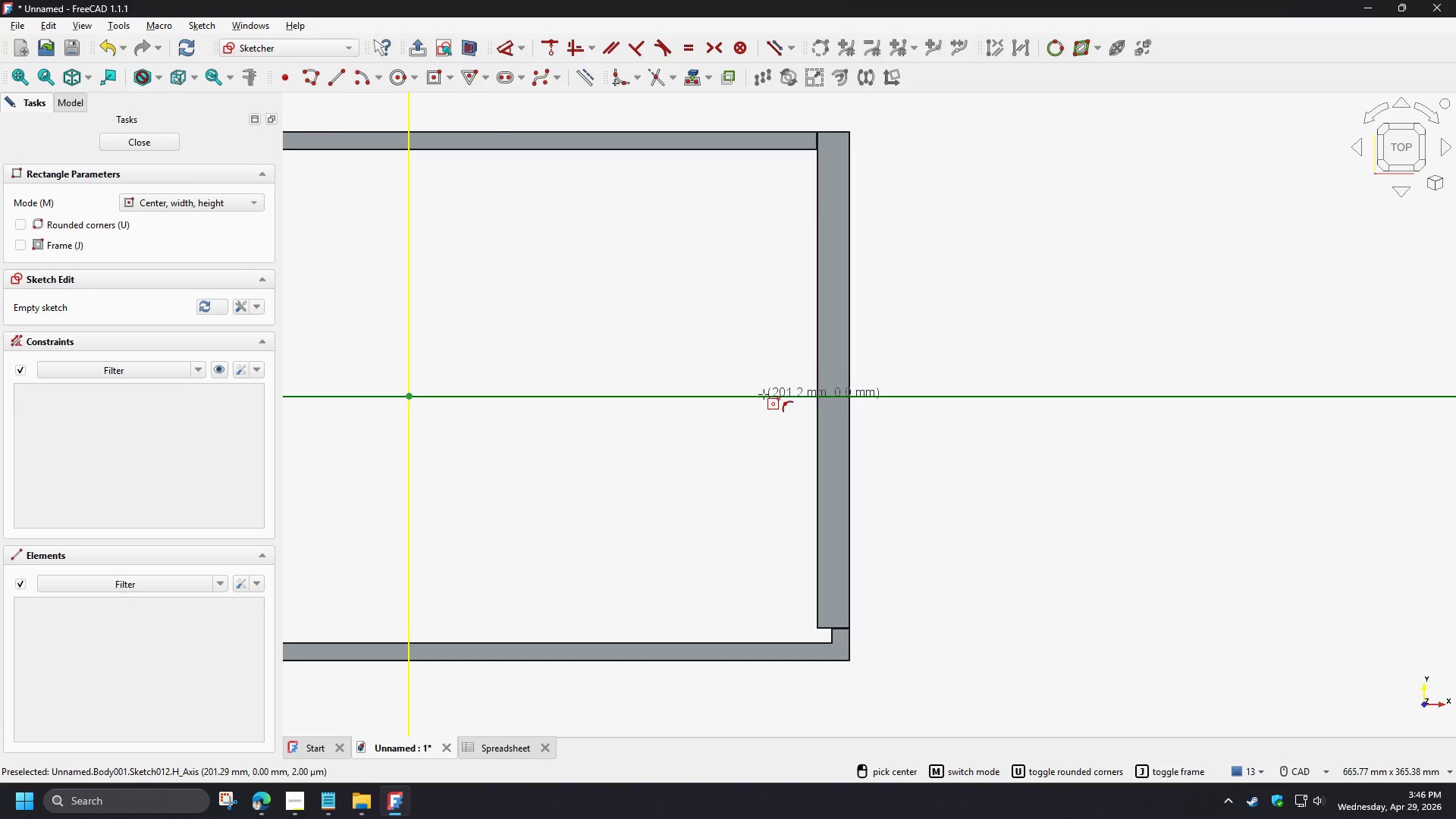 
scroll: coordinate [752, 449], scroll_direction: down, amount: 1.0
 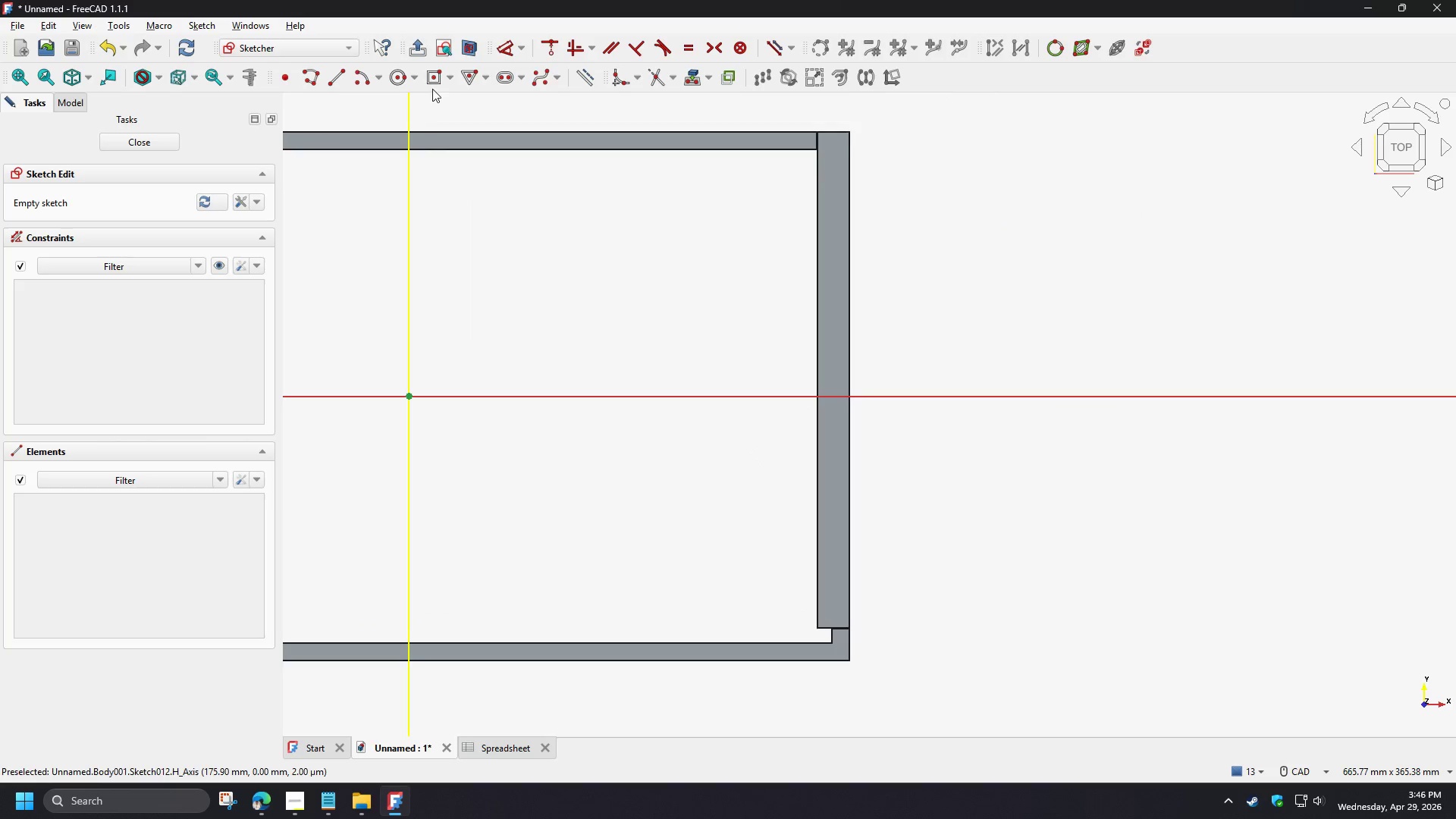 
left_click([764, 394])
 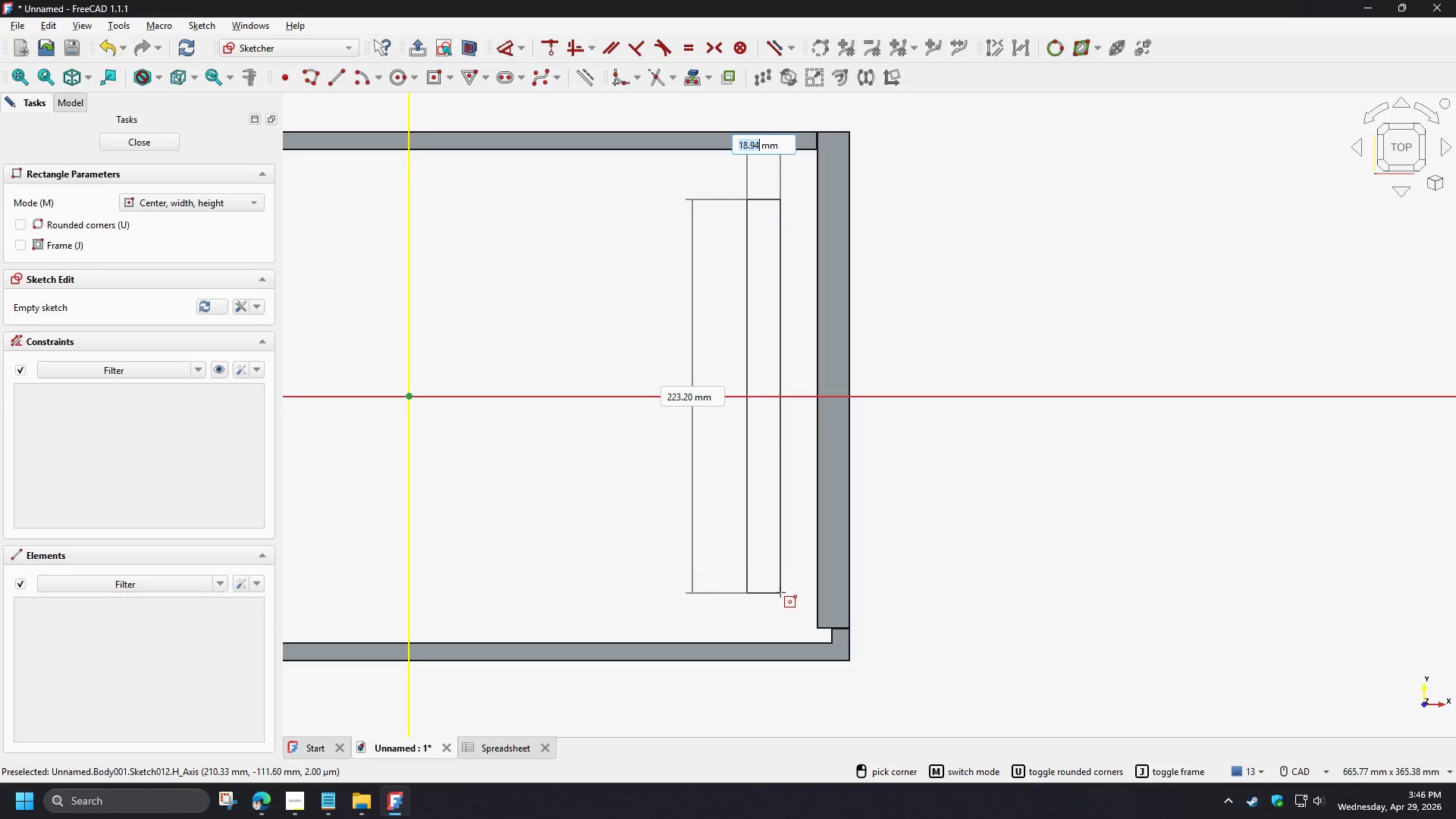 
left_click([774, 600])
 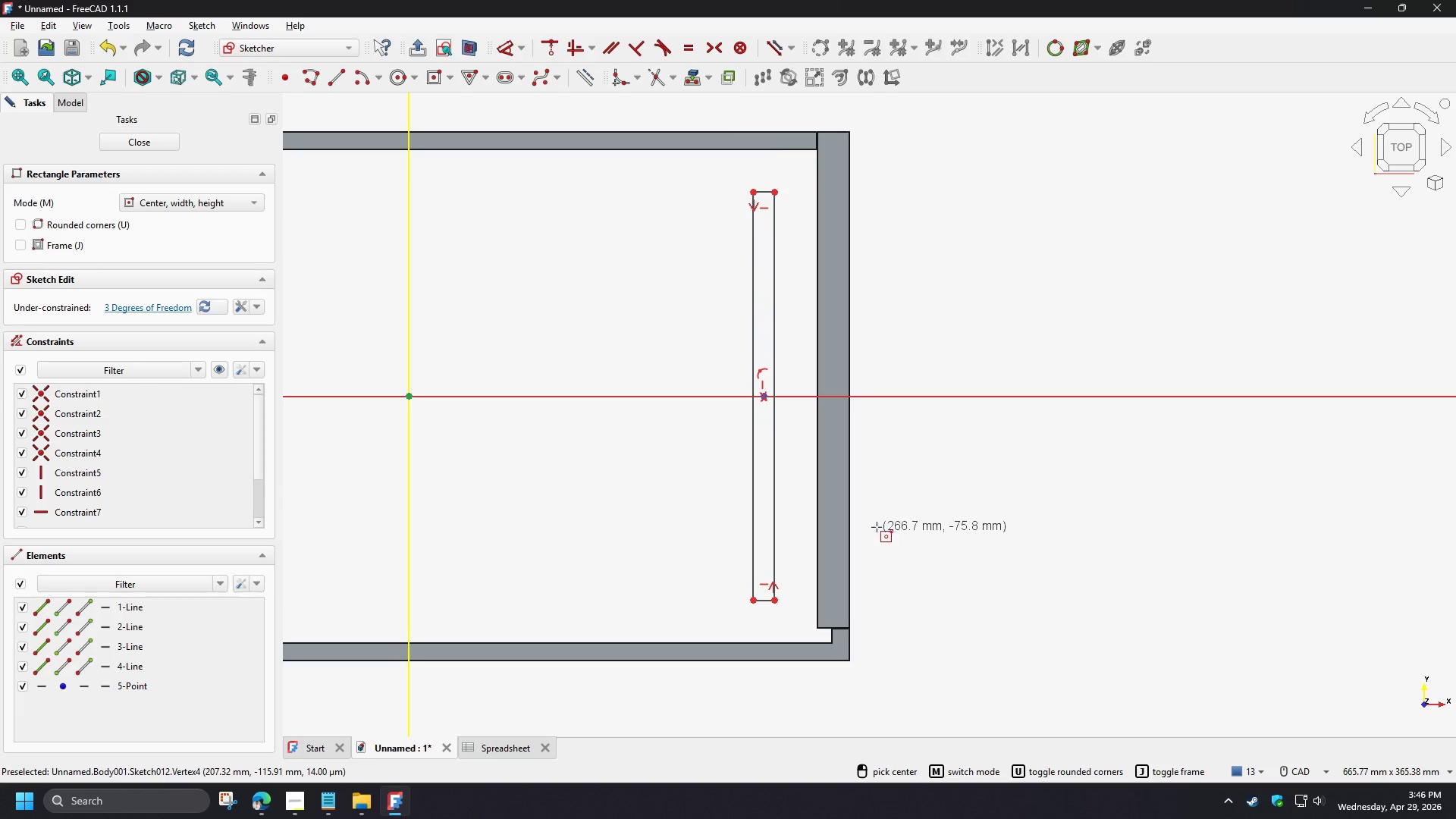 
right_click([869, 496])
 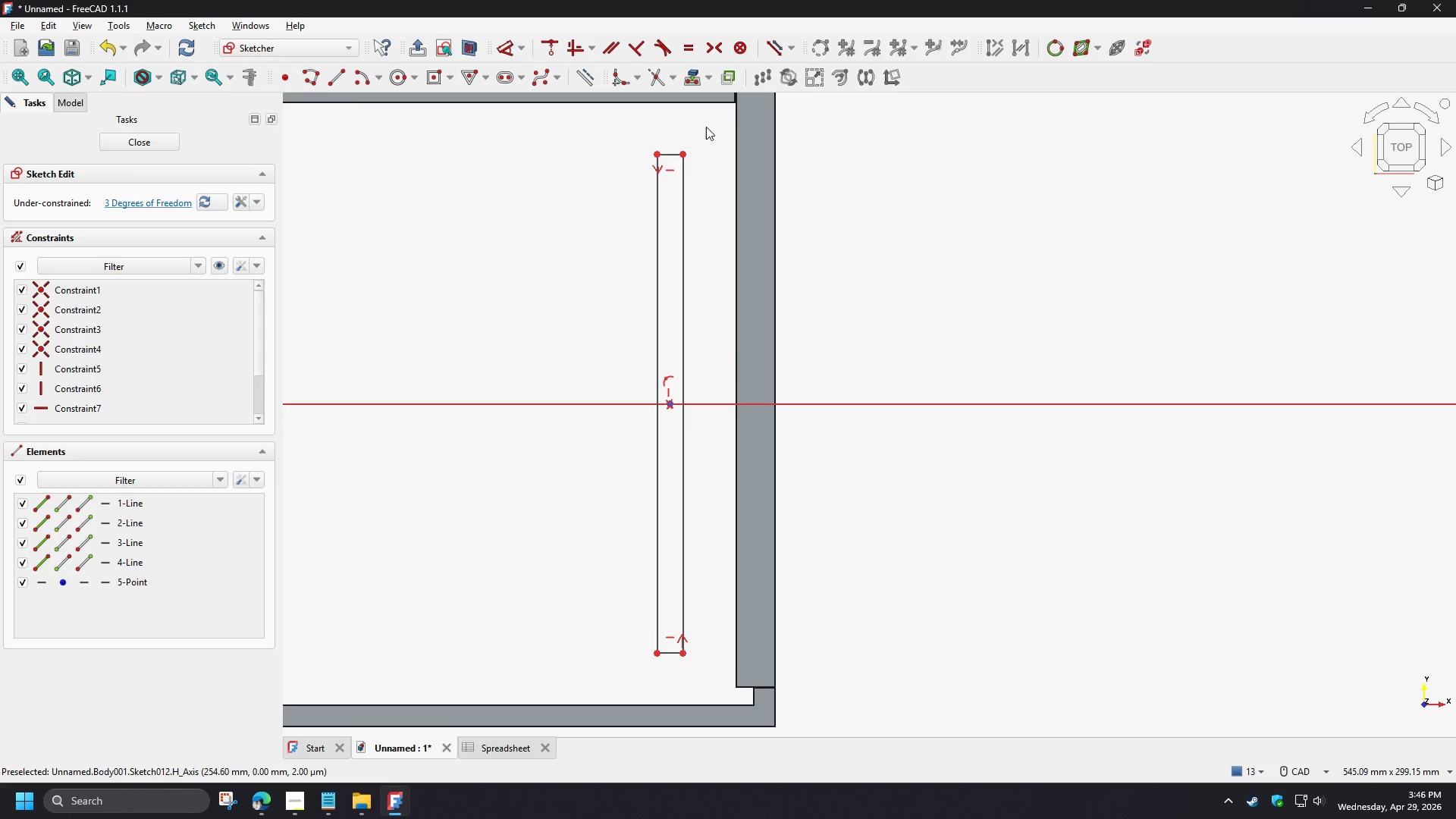 
scroll: coordinate [874, 523], scroll_direction: up, amount: 1.0
 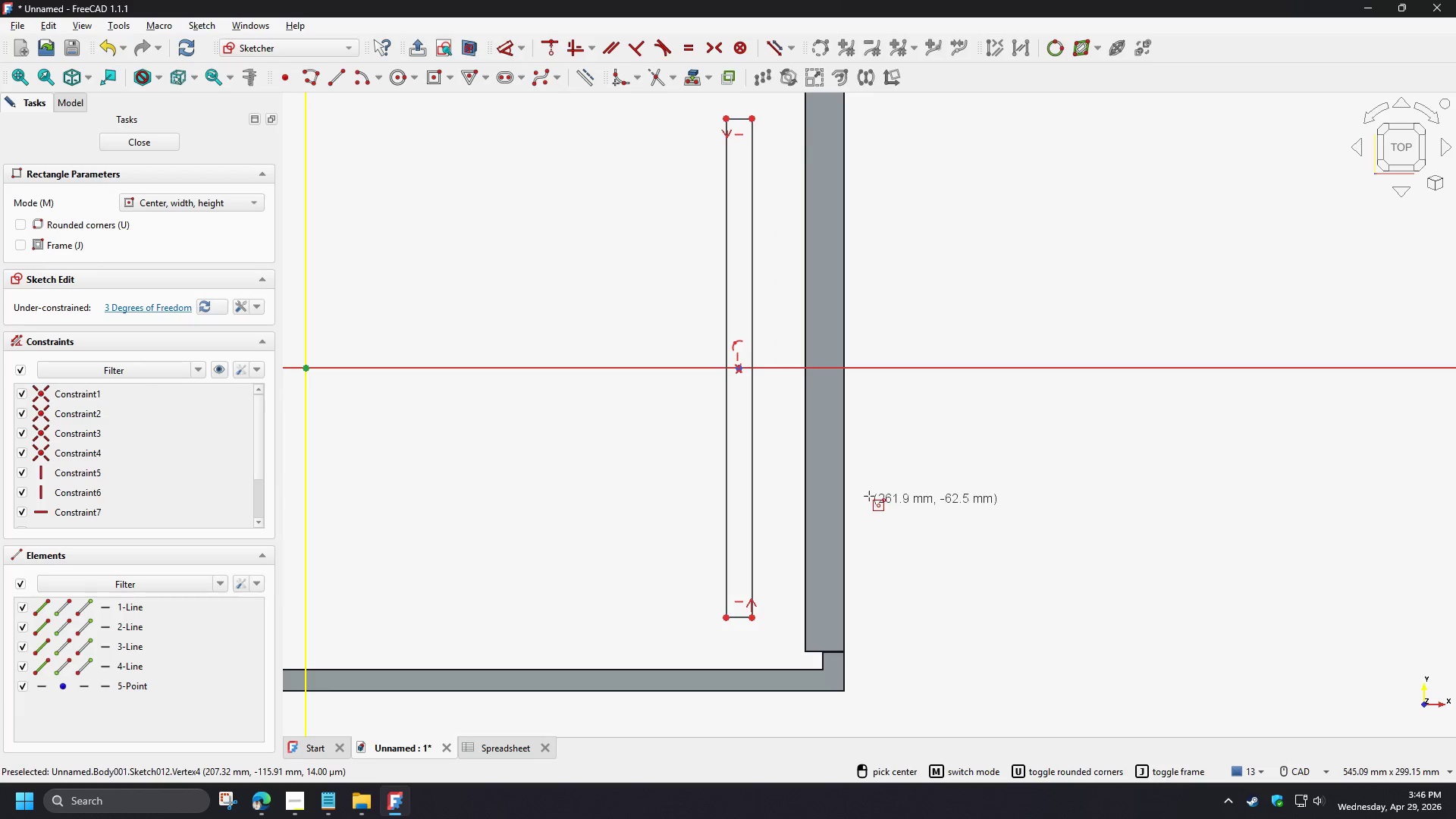 
left_click([689, 83])
 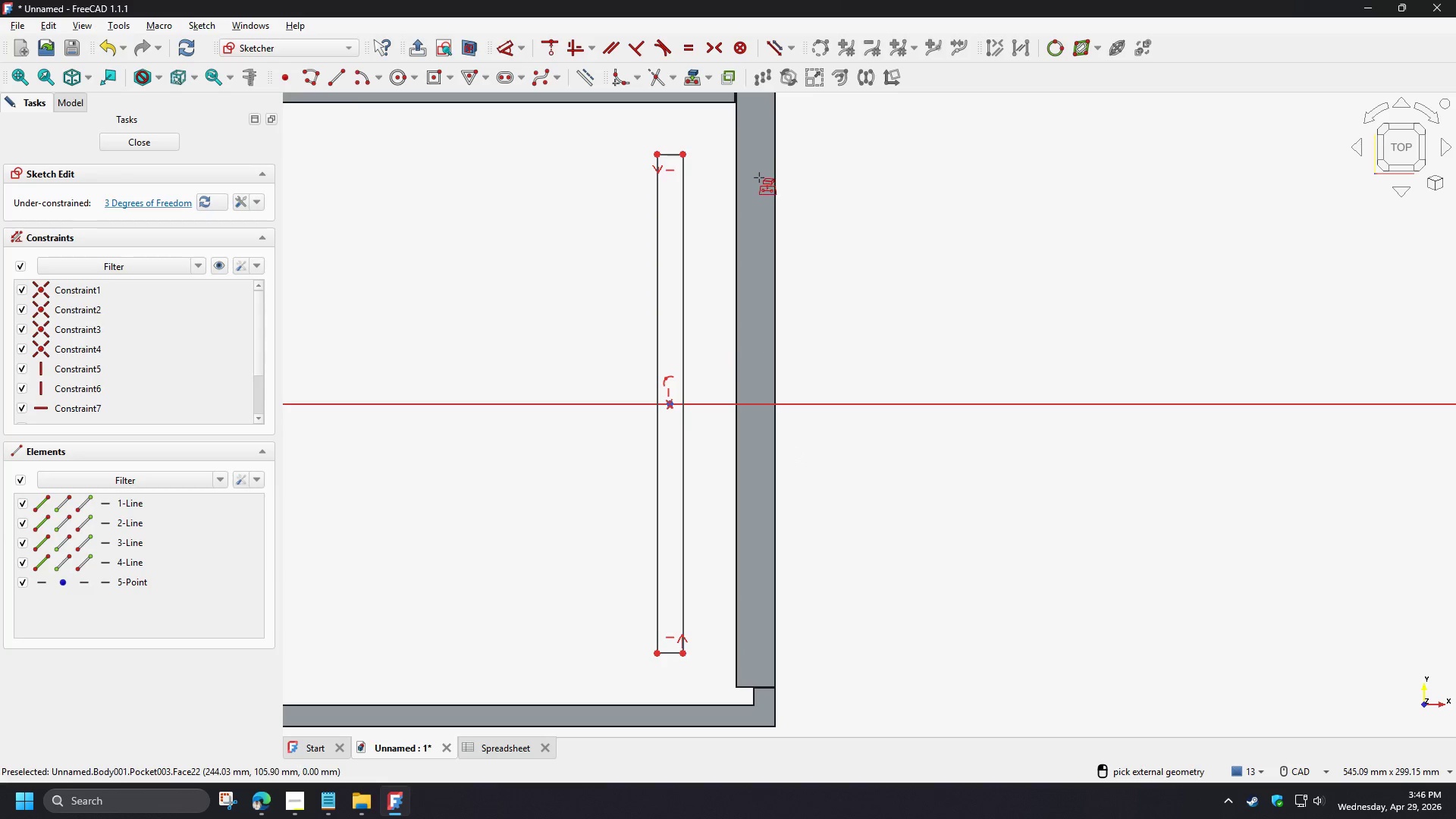 
left_click([758, 178])
 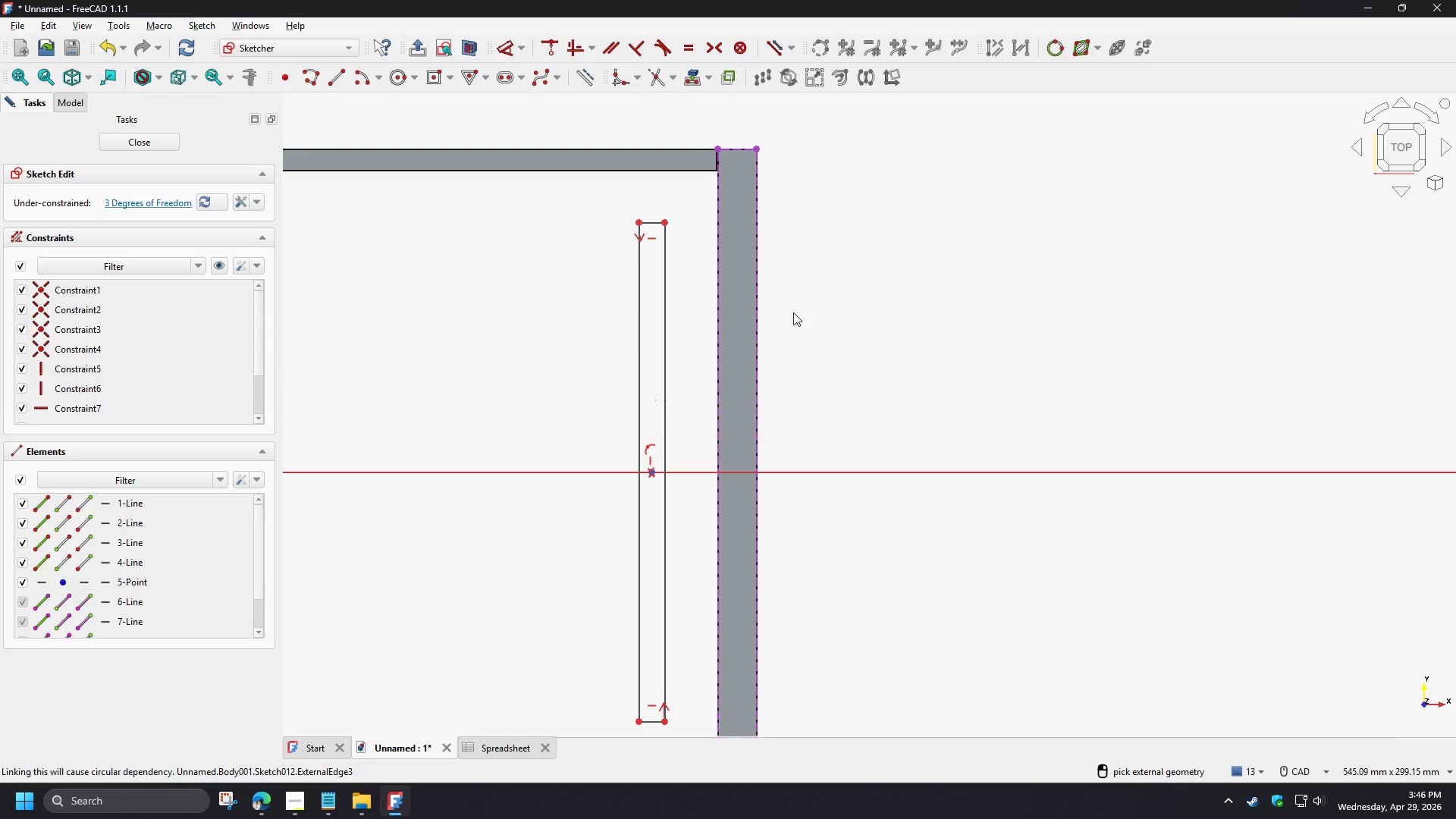 
right_click([792, 309])
 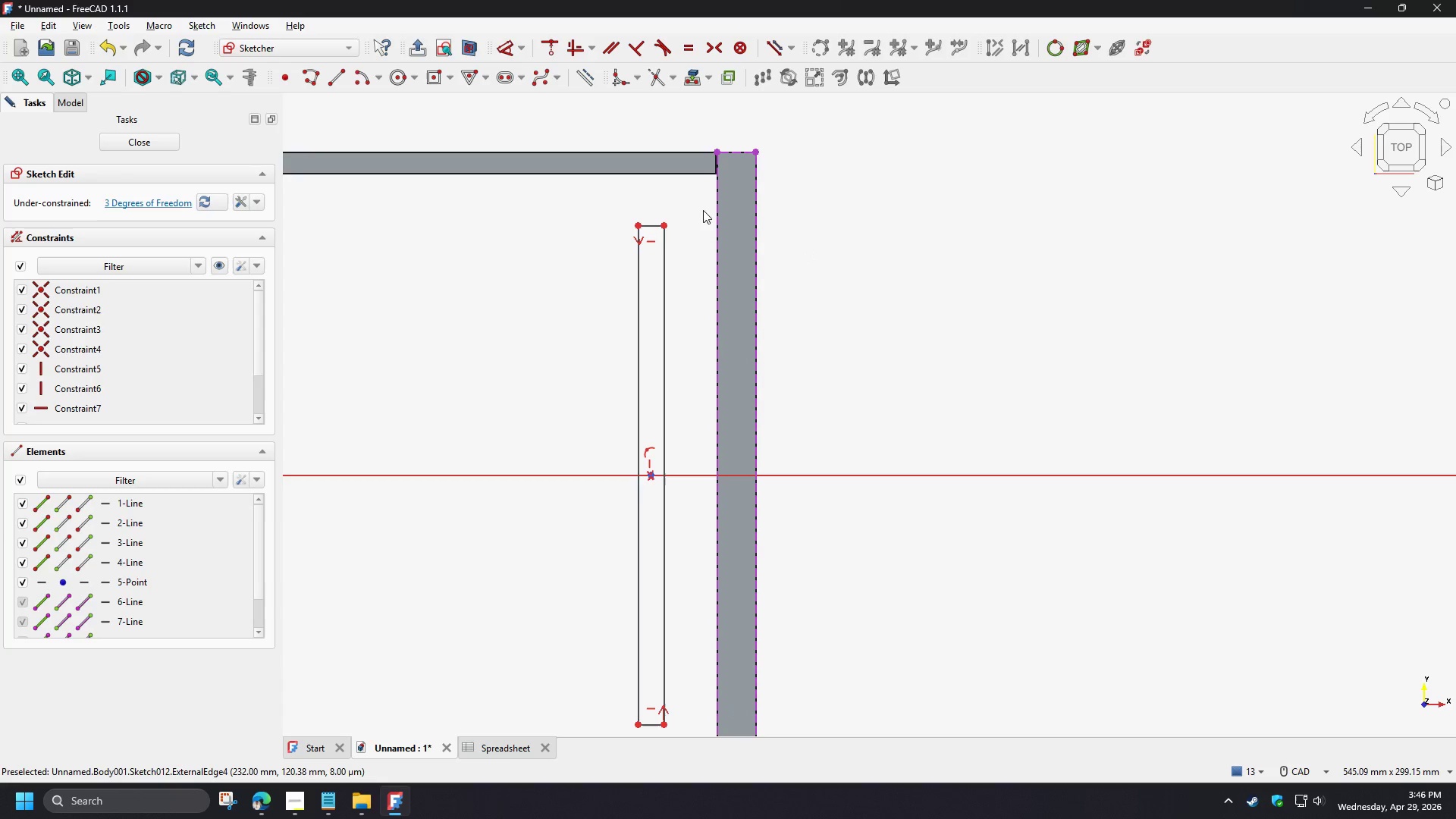 
left_click([596, 363])
 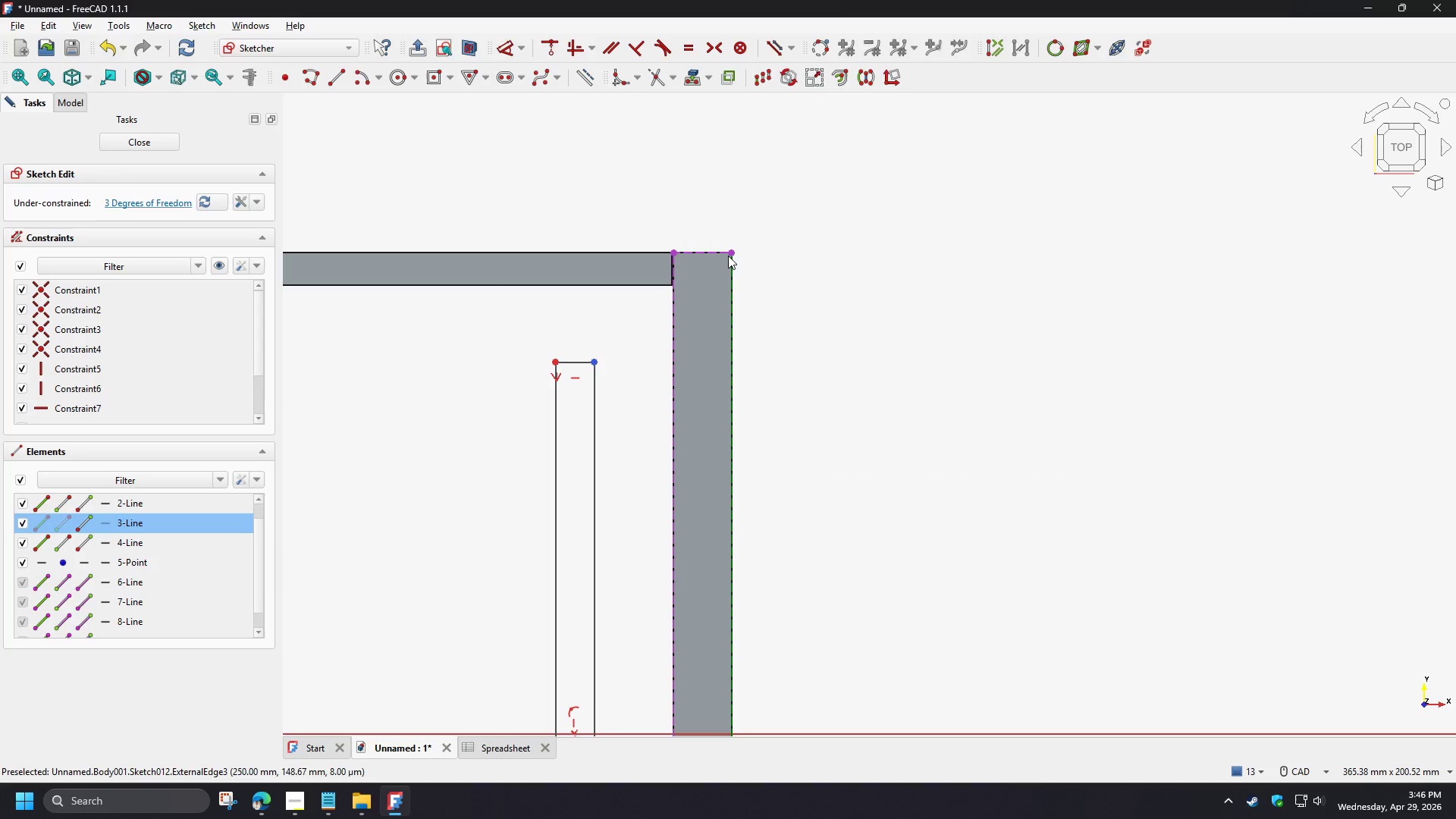 
scroll: coordinate [695, 184], scroll_direction: up, amount: 2.0
 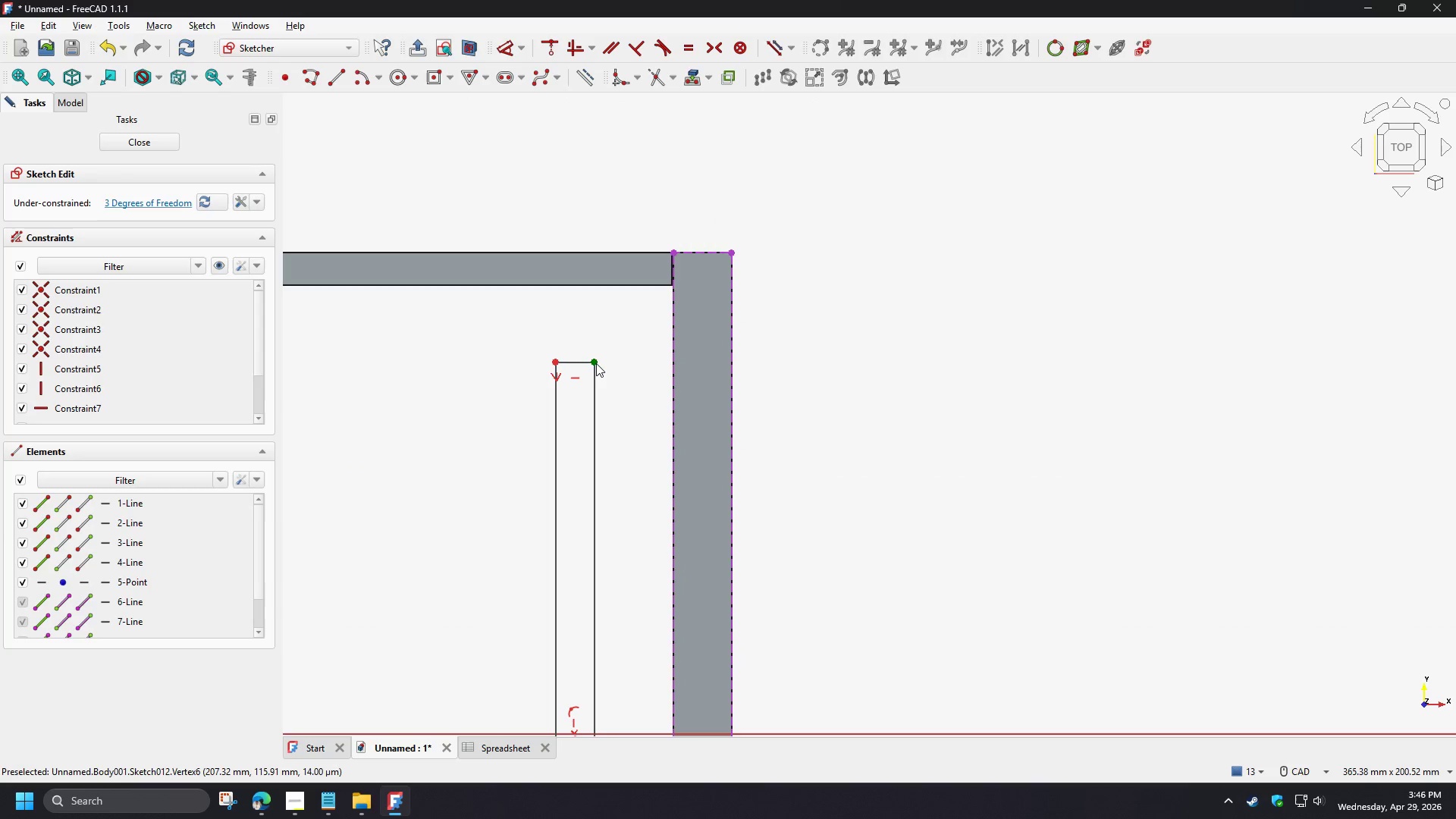 
left_click([733, 253])
 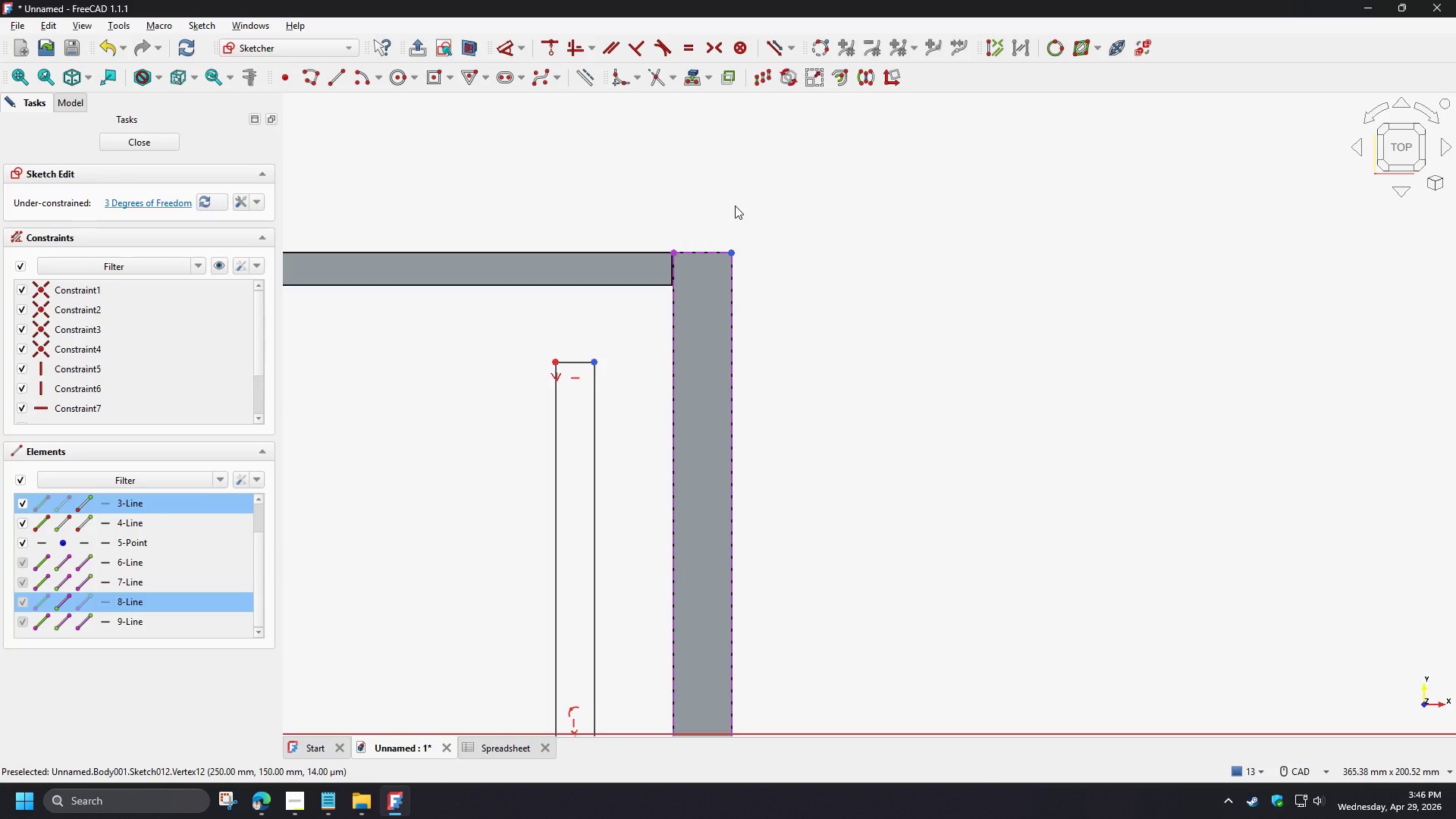 
key(D)
 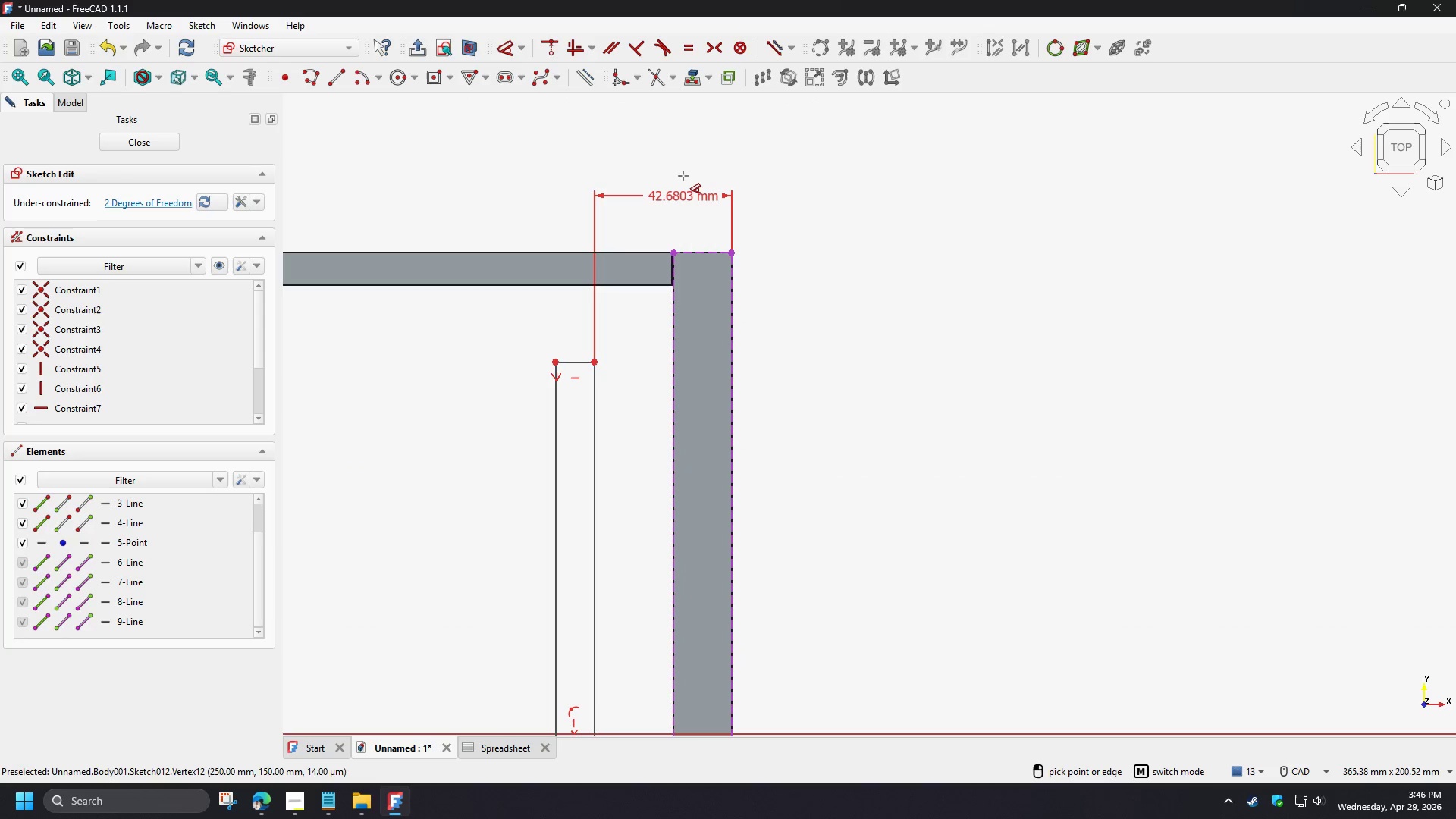 
left_click([683, 175])
 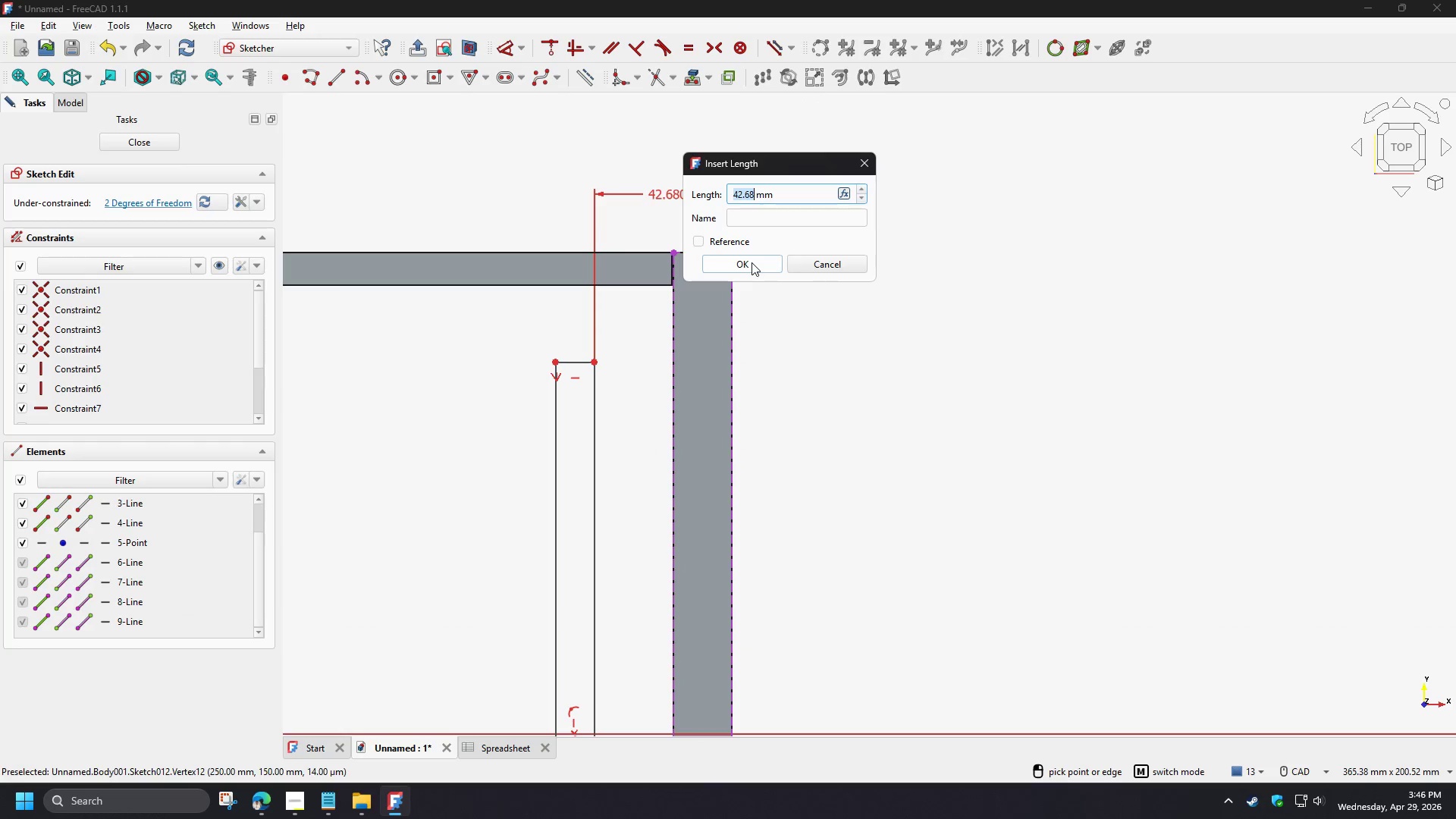 
key(Numpad1)
 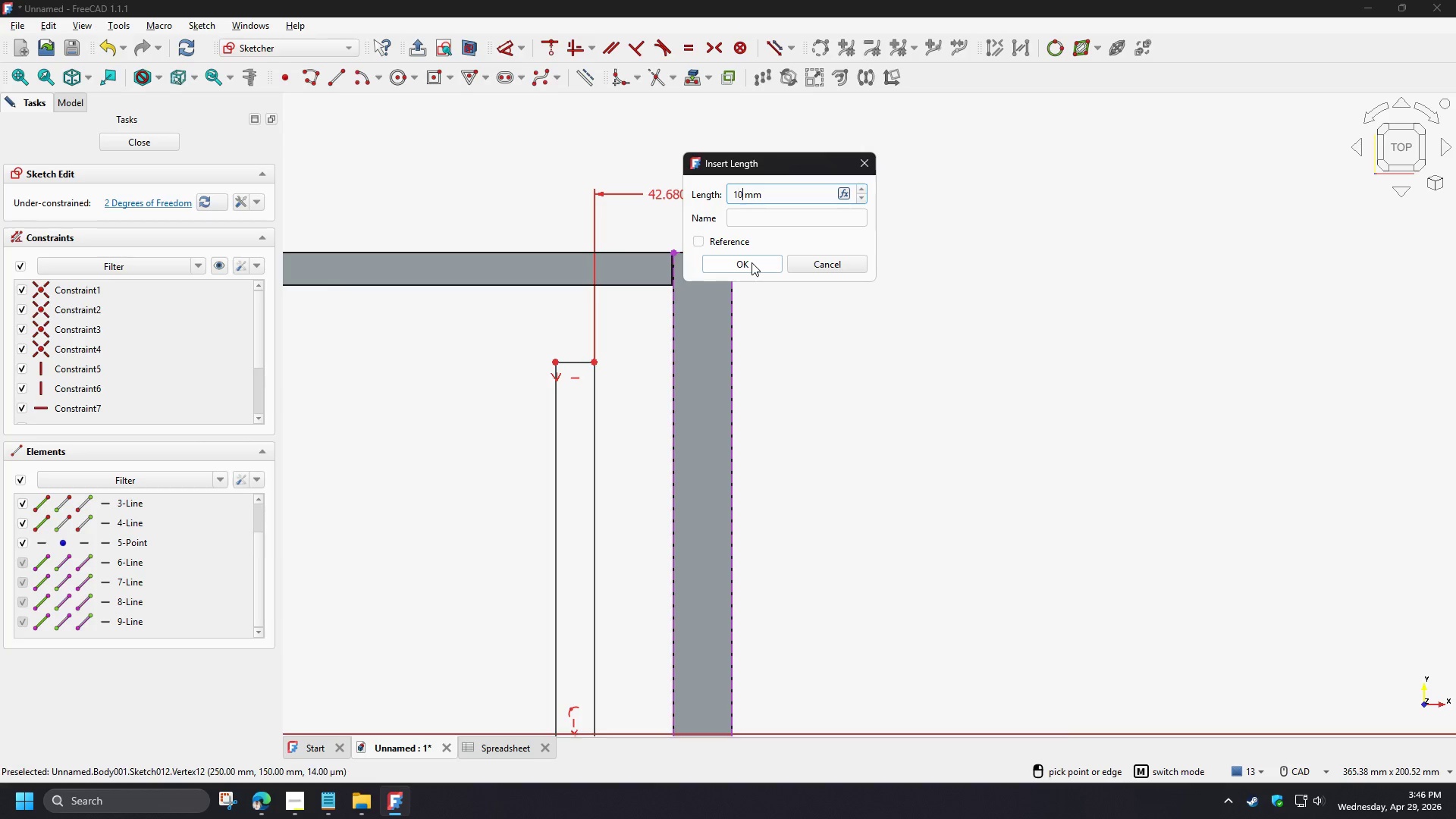 
key(Numpad0)
 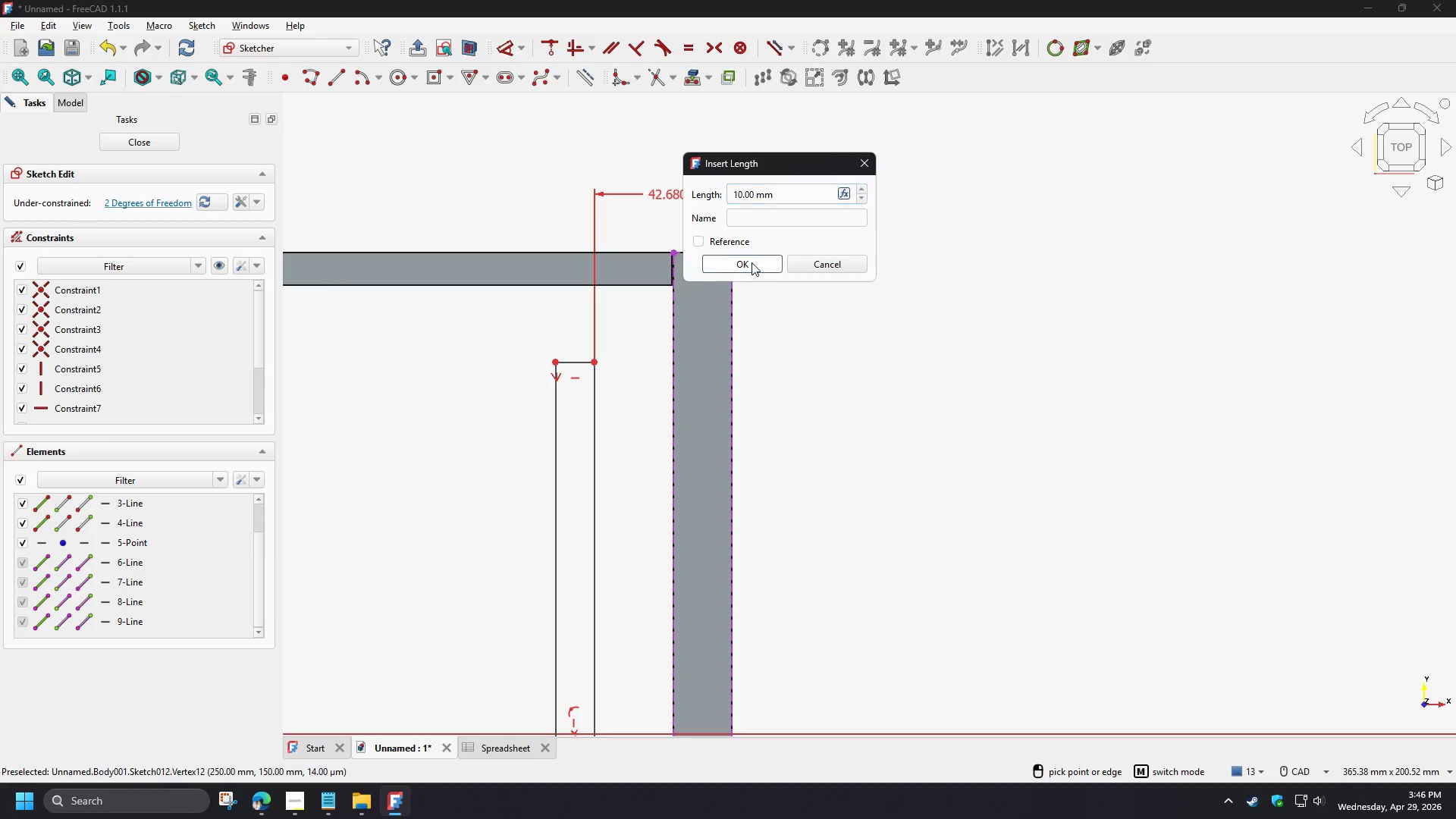 
left_click([752, 262])
 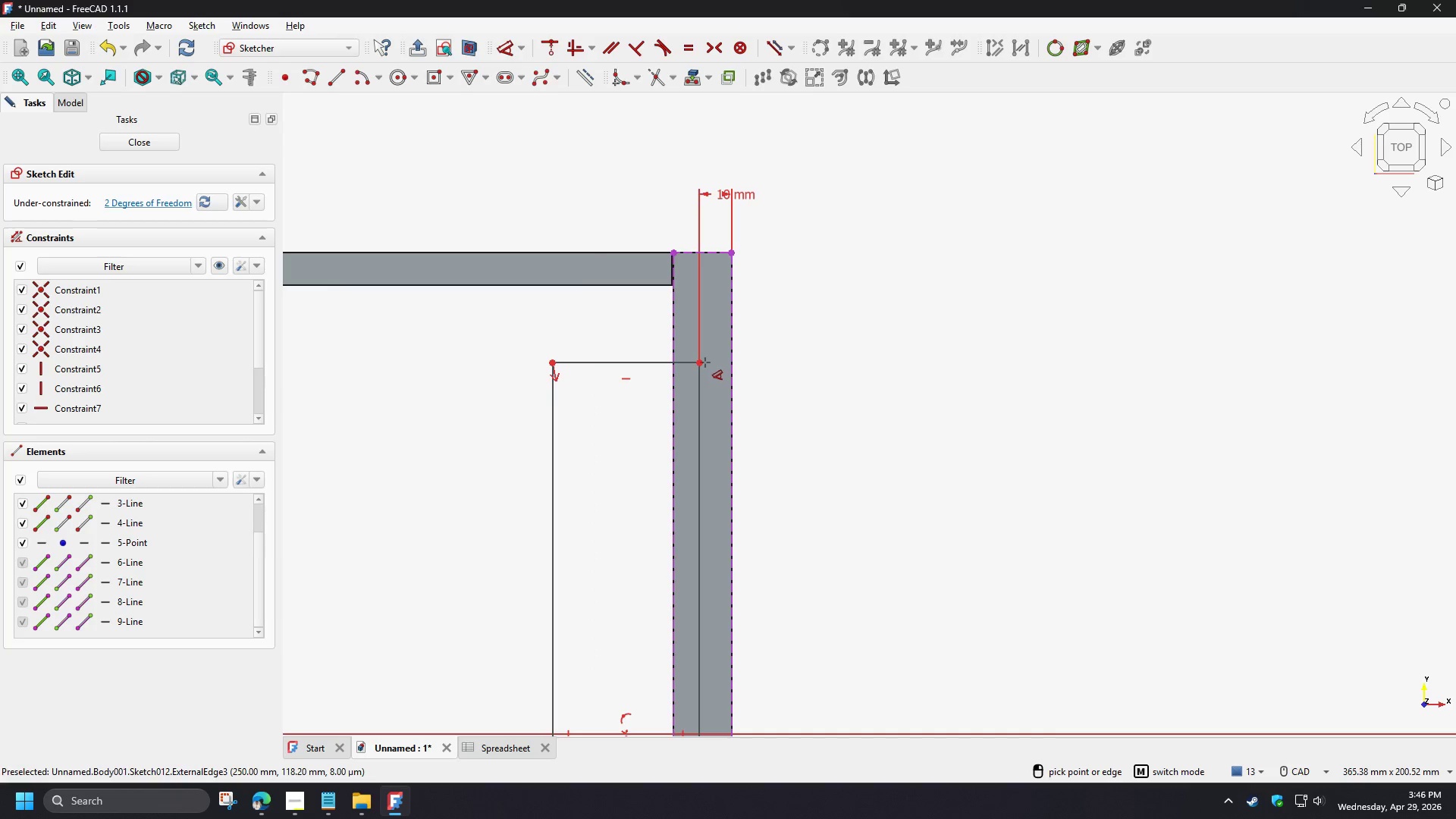 
left_click([701, 362])
 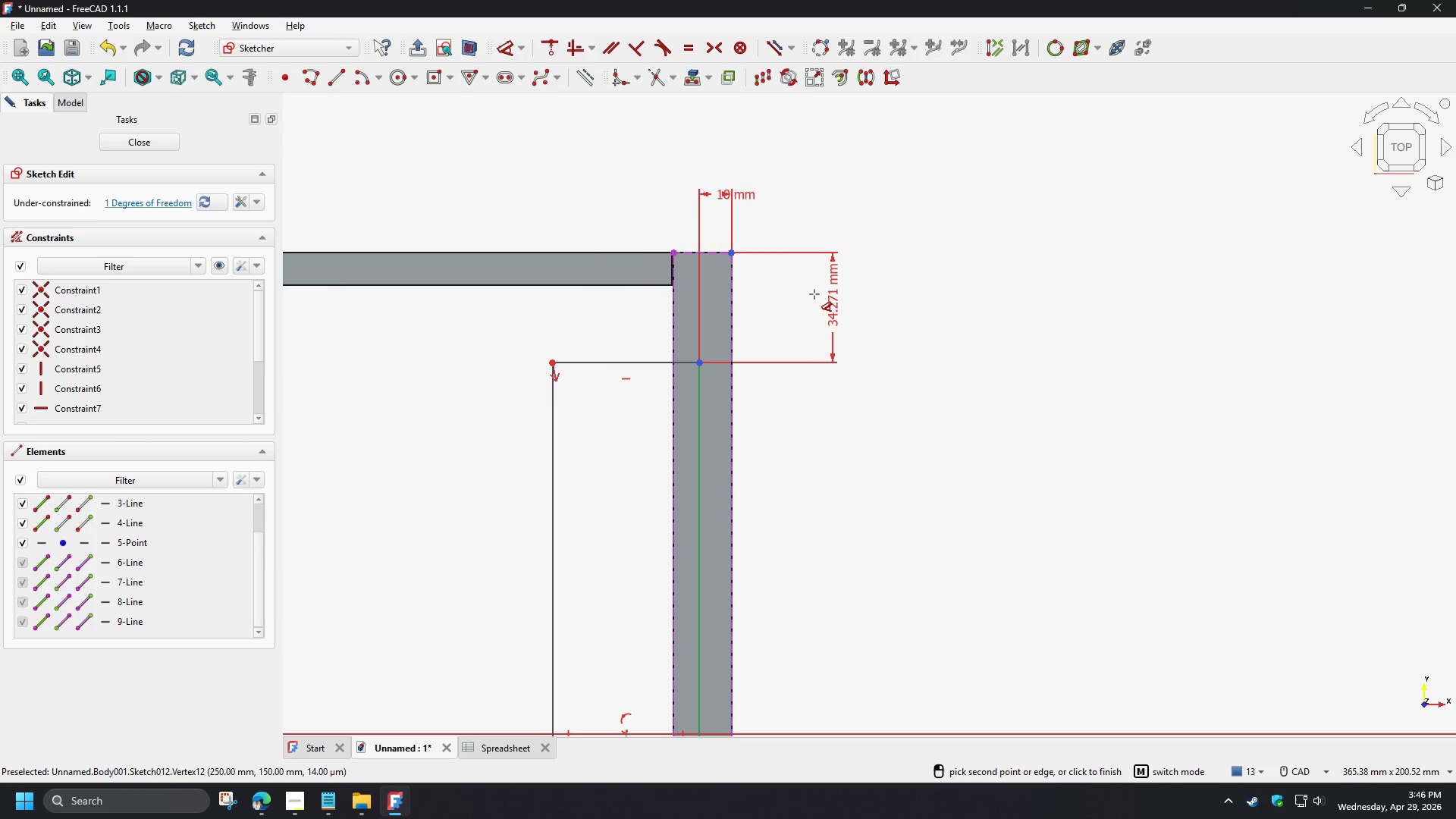 
left_click([802, 295])
 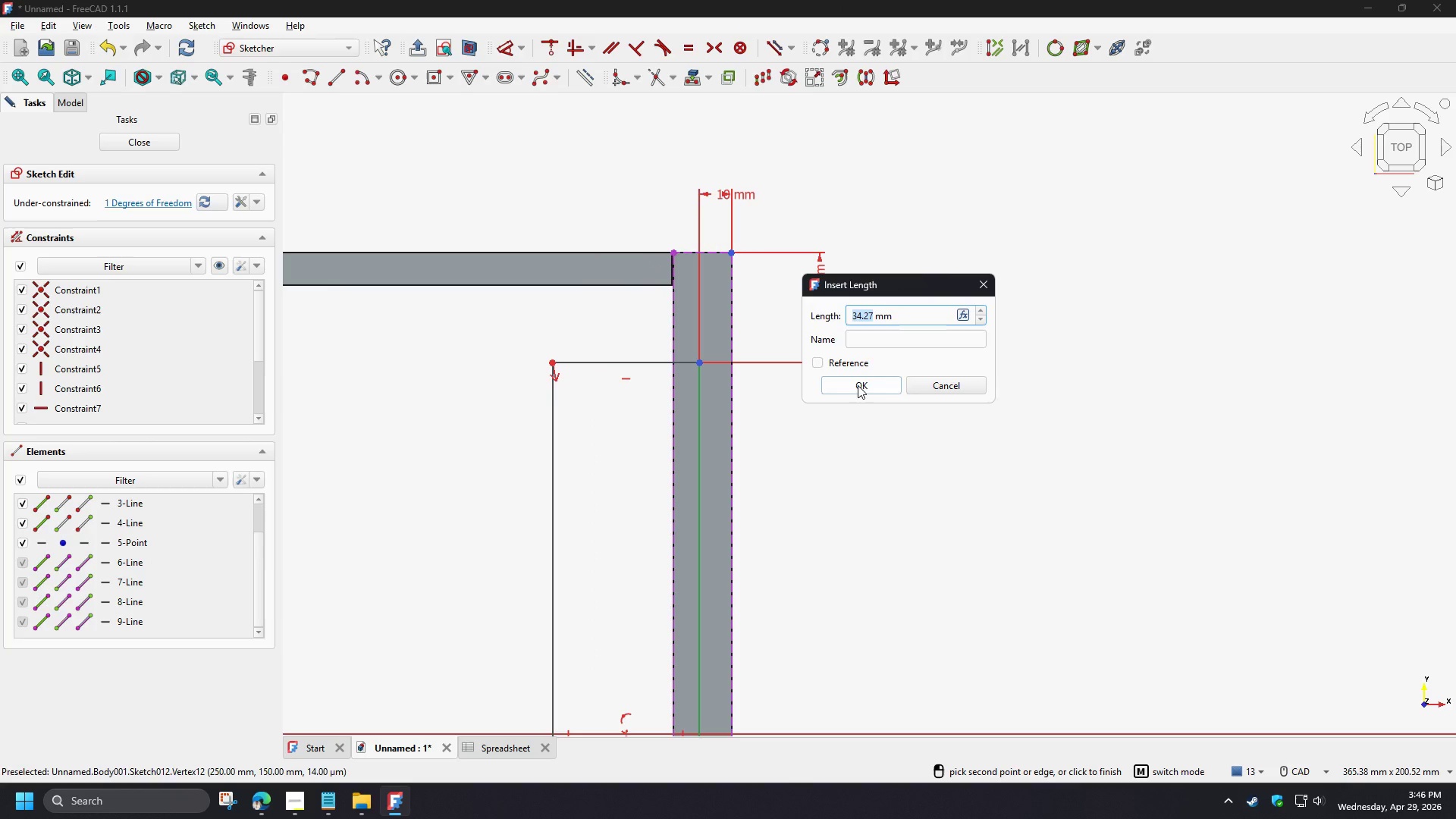 
key(Numpad1)
 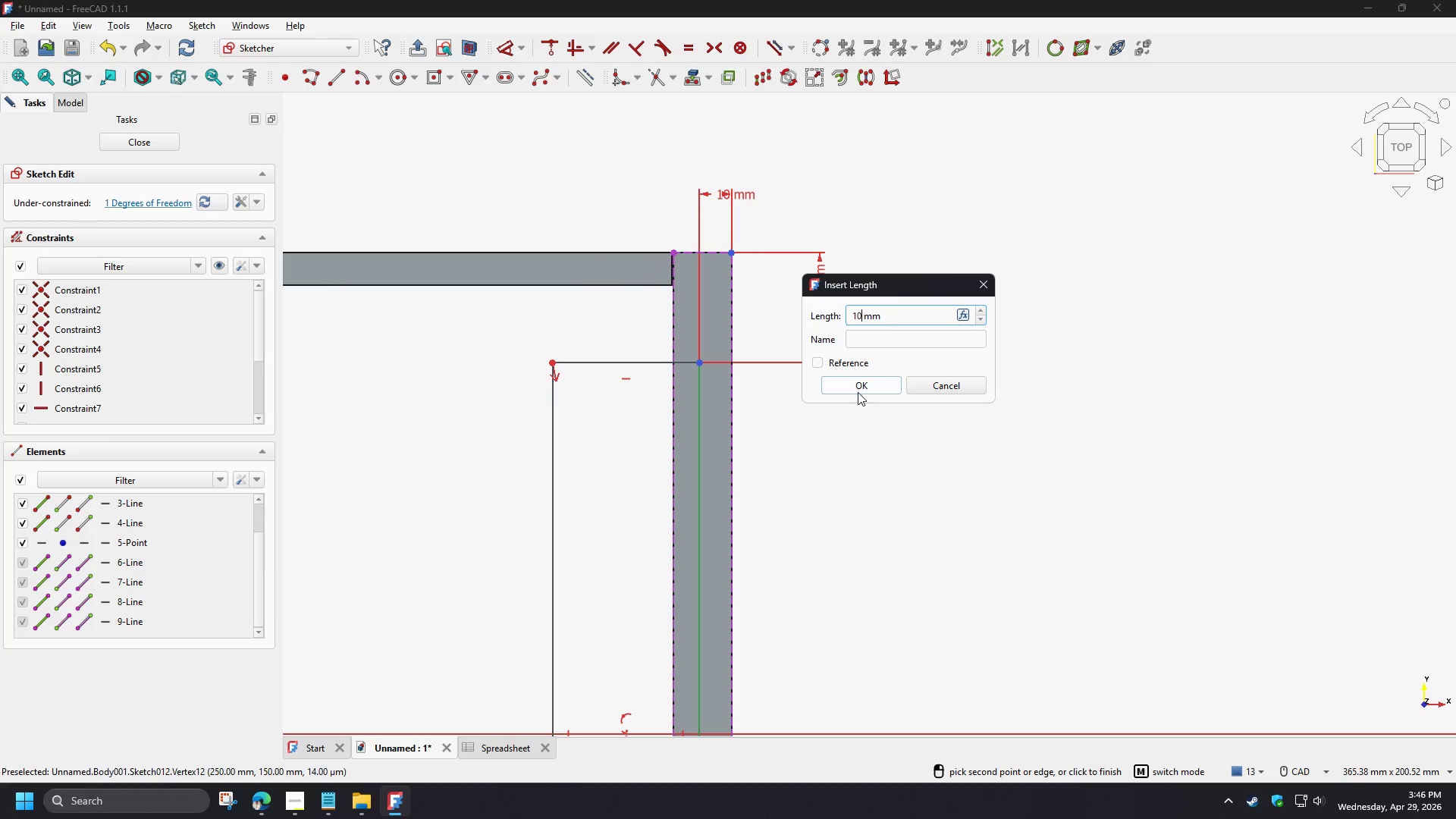 
key(Numpad0)
 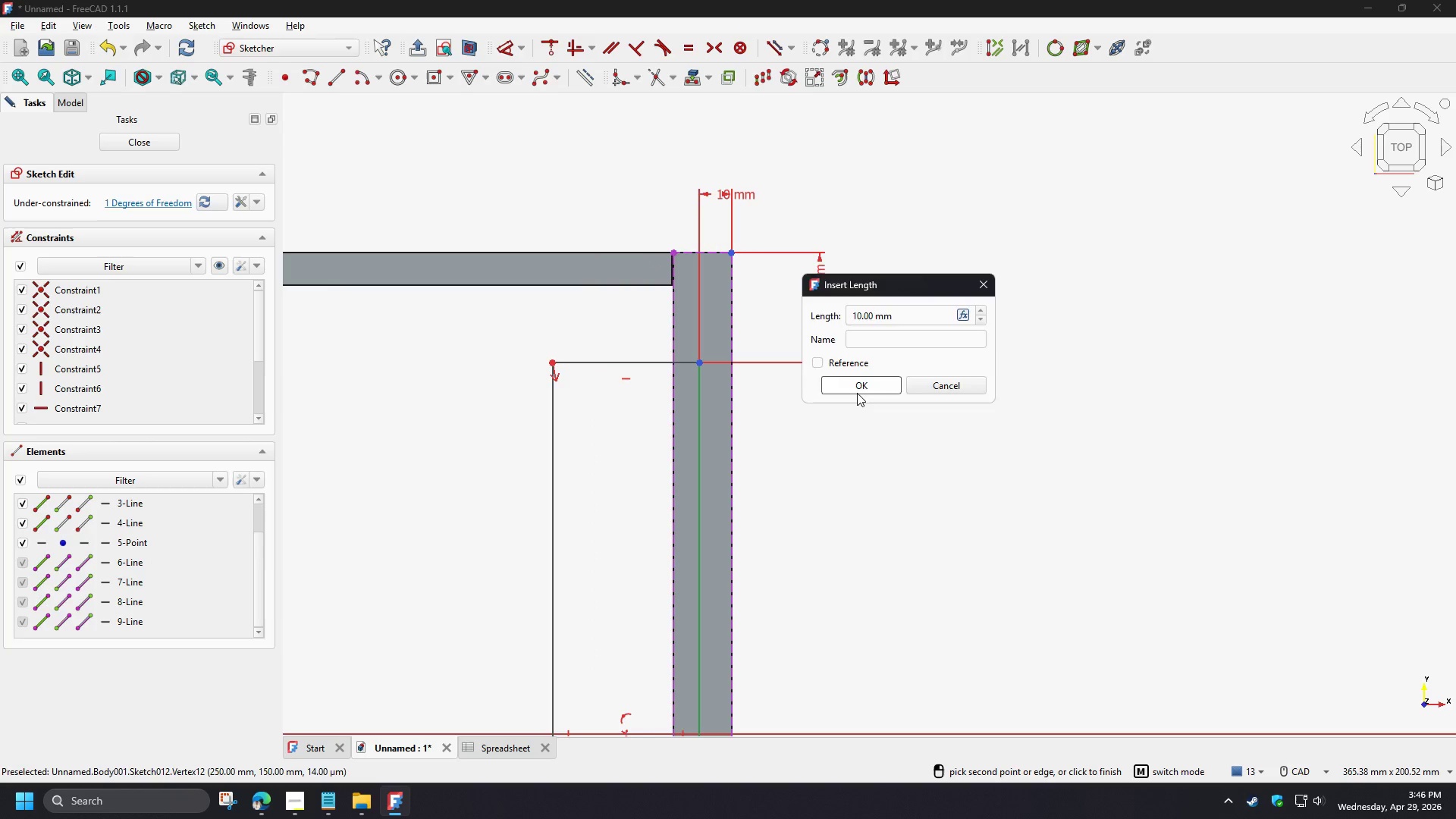 
left_click([857, 393])
 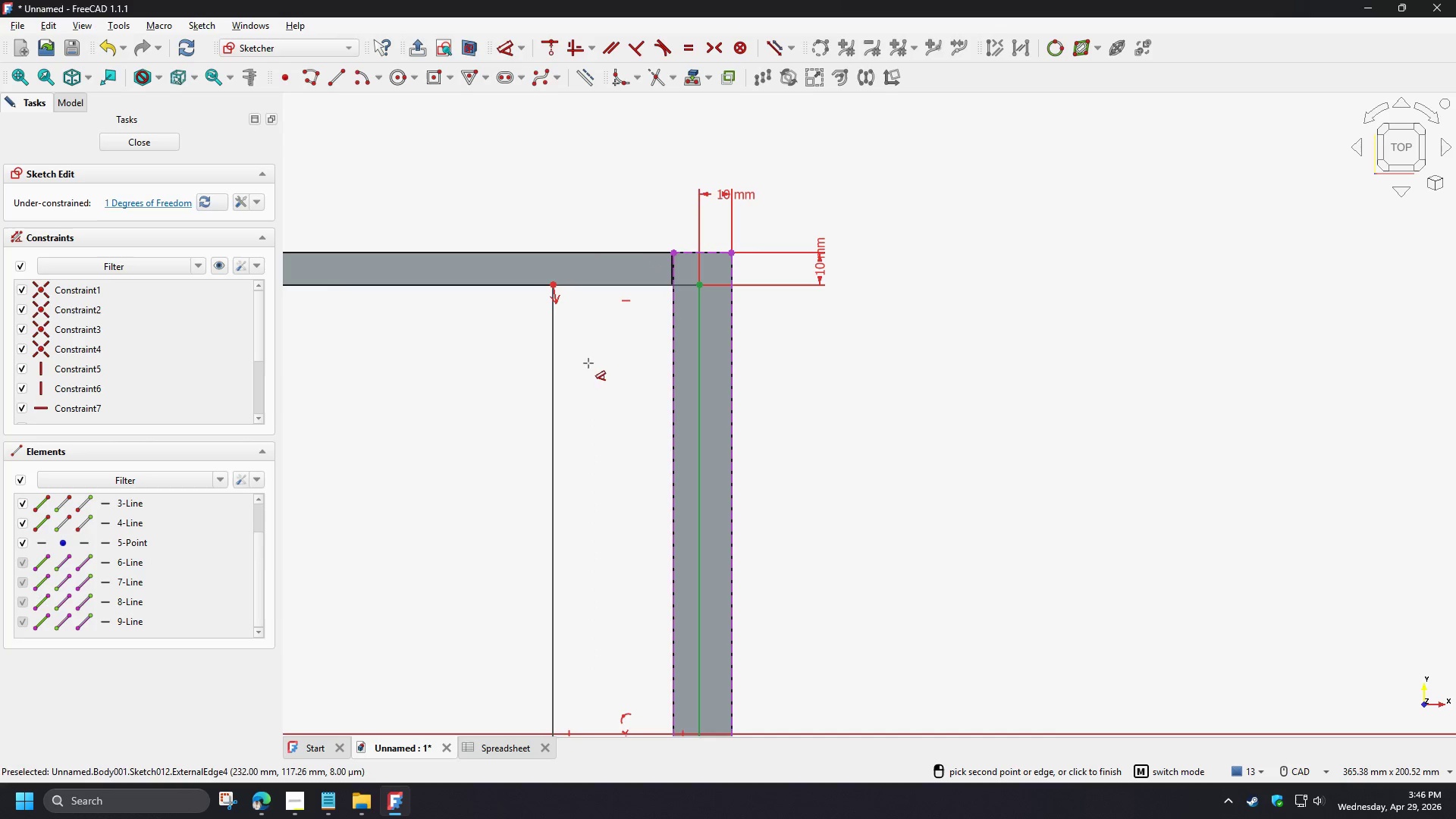 
right_click([575, 319])
 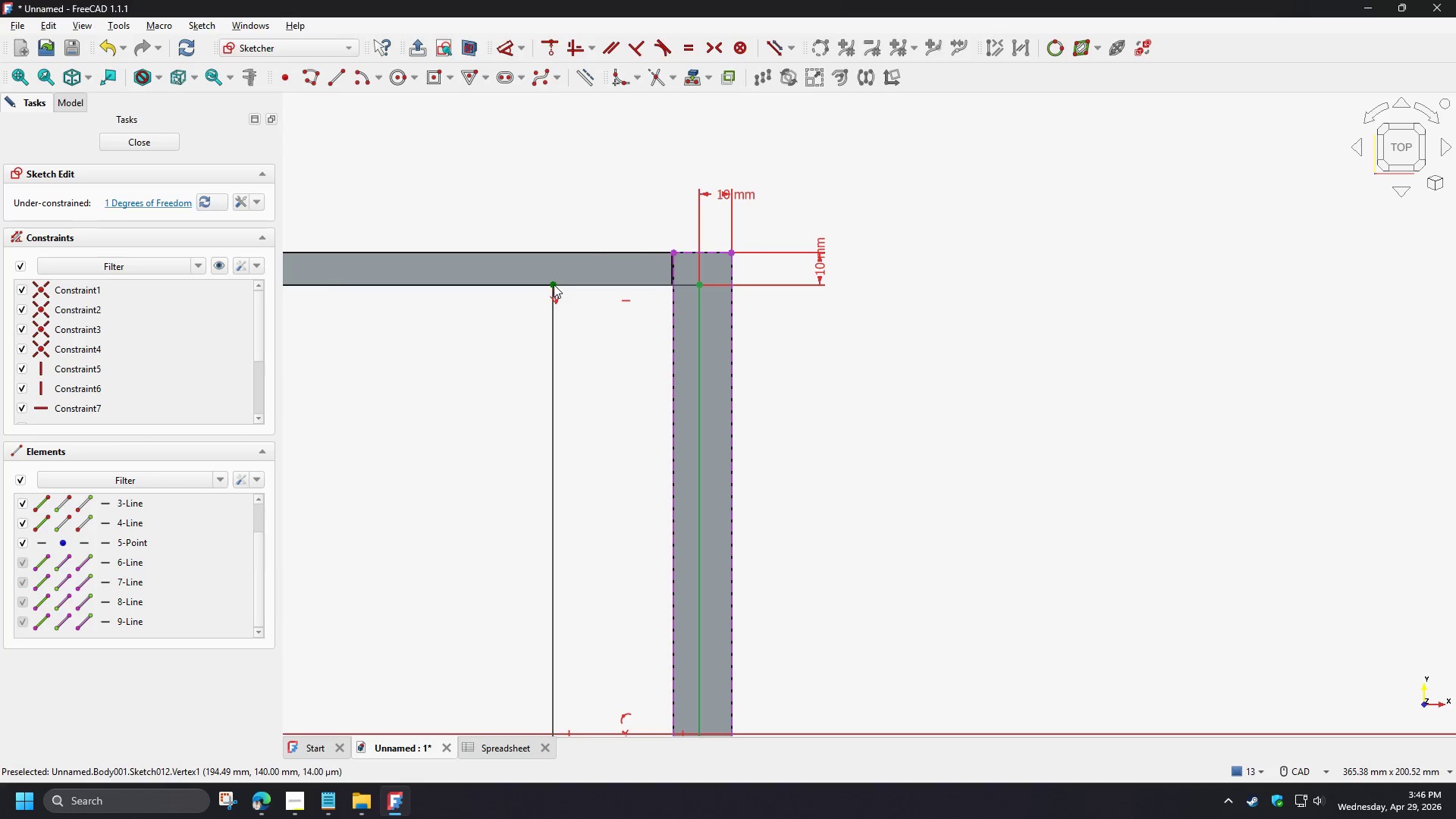 
left_click([554, 284])
 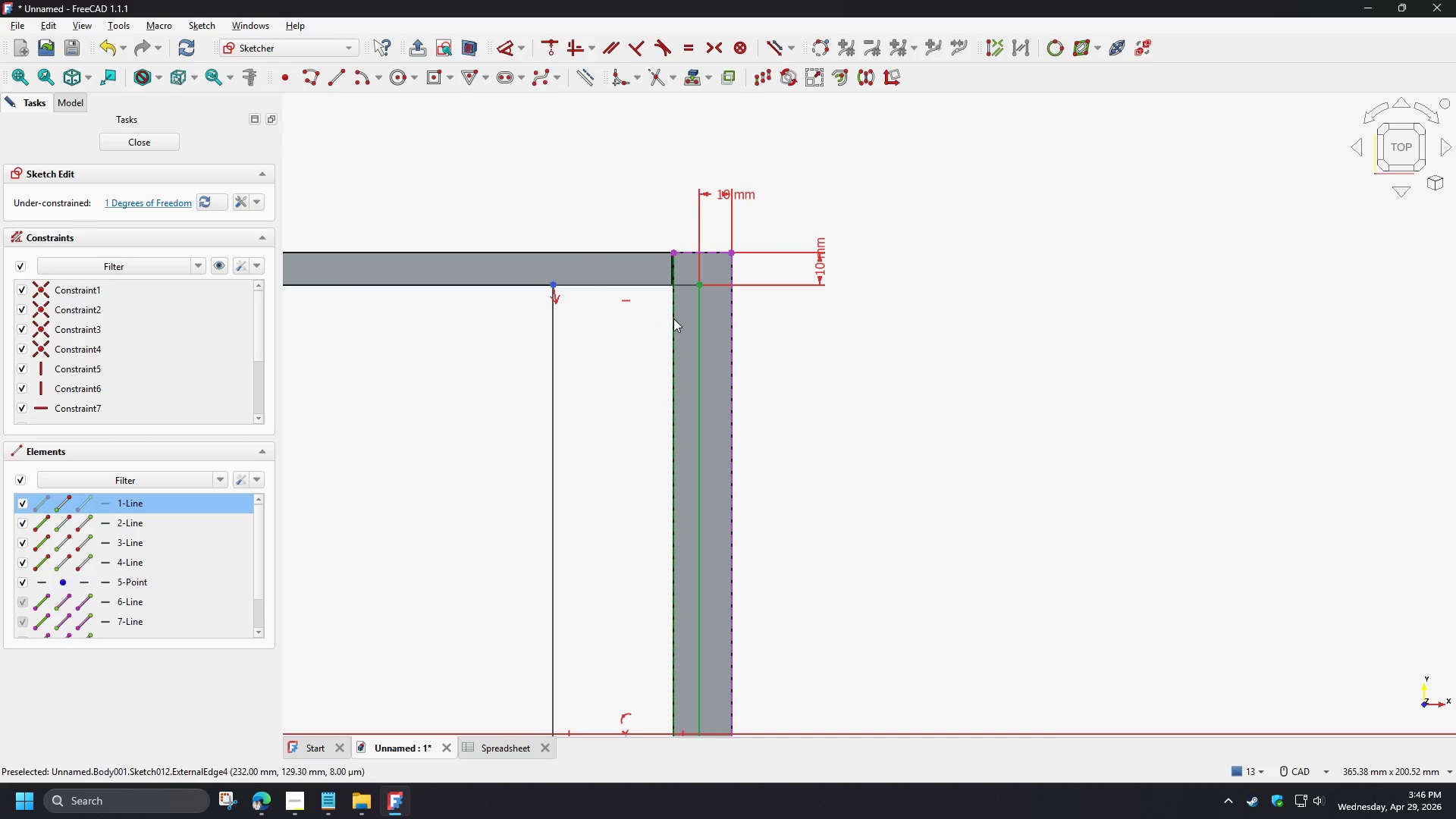 
left_click([673, 318])
 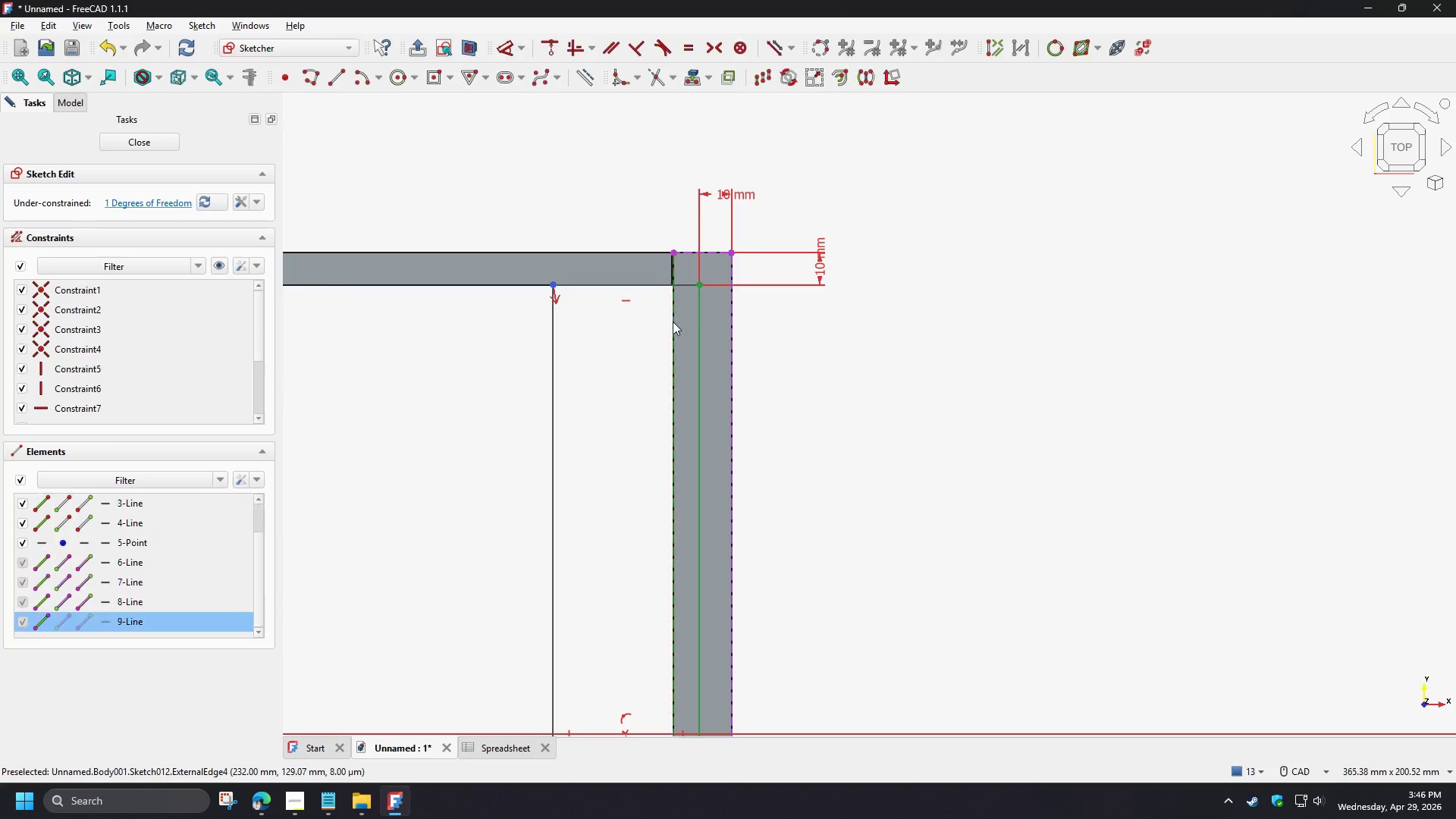 
key(C)
 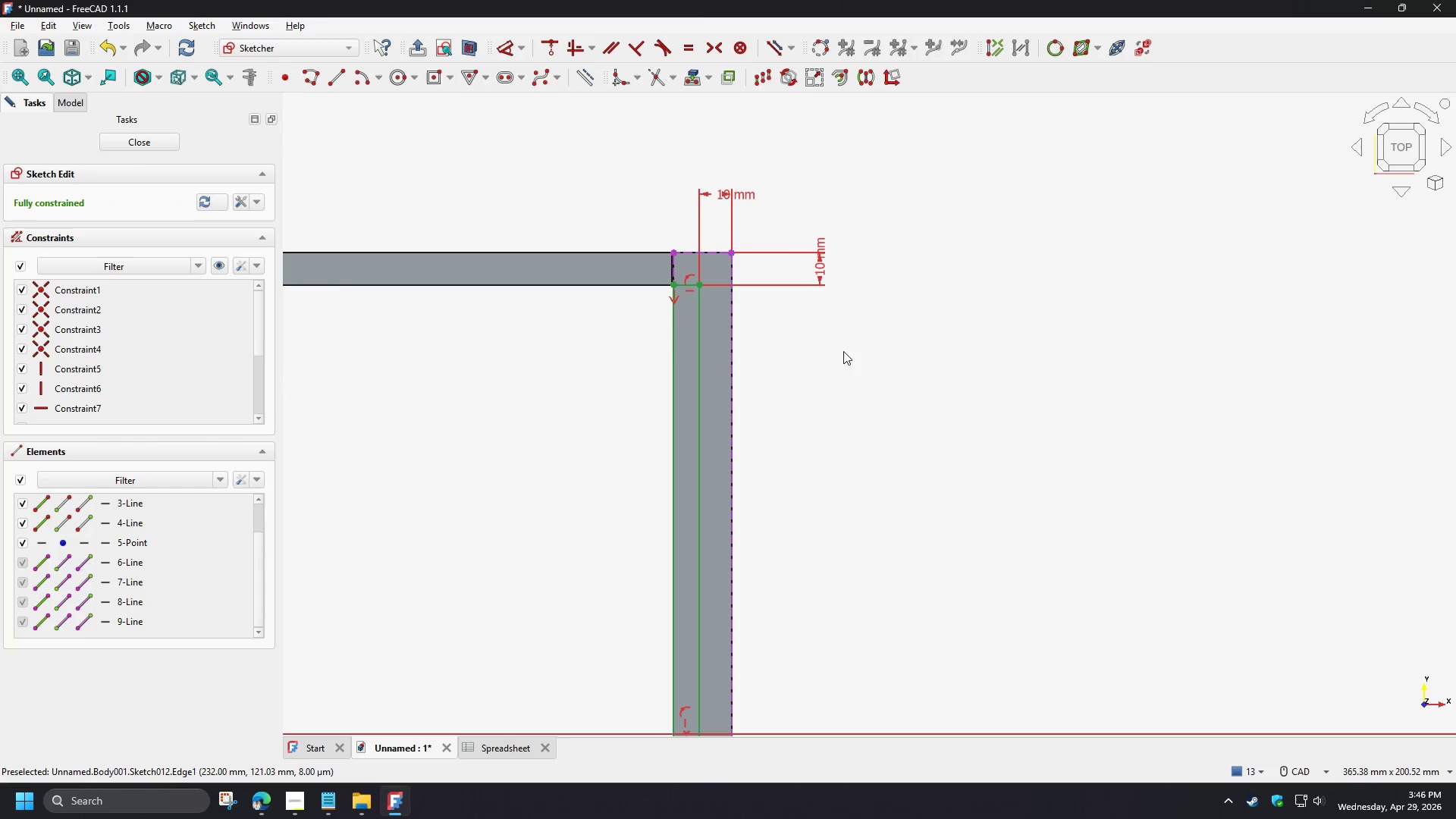 
left_click([849, 353])
 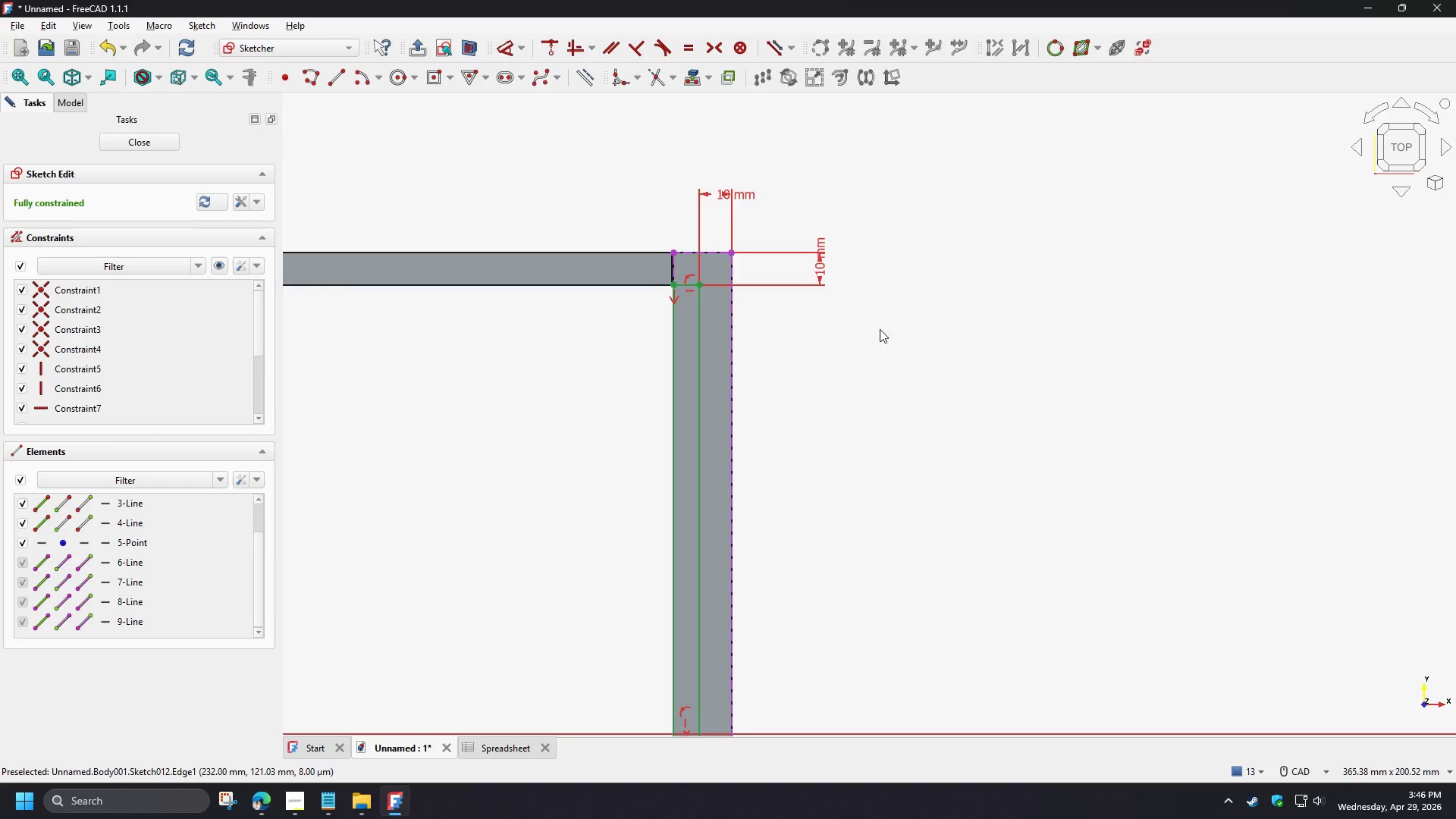 
scroll: coordinate [883, 311], scroll_direction: down, amount: 4.0
 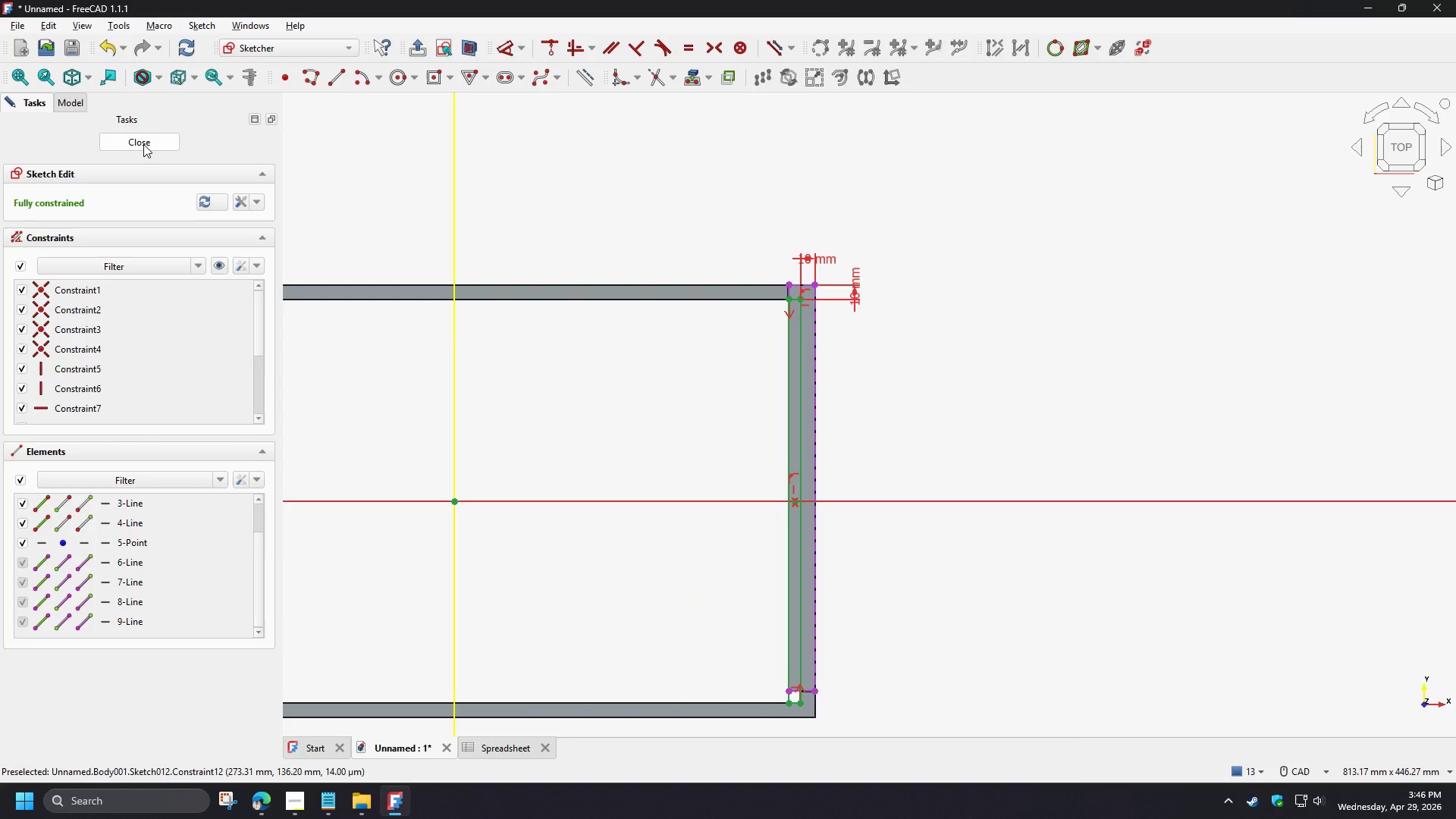 
left_click([143, 144])
 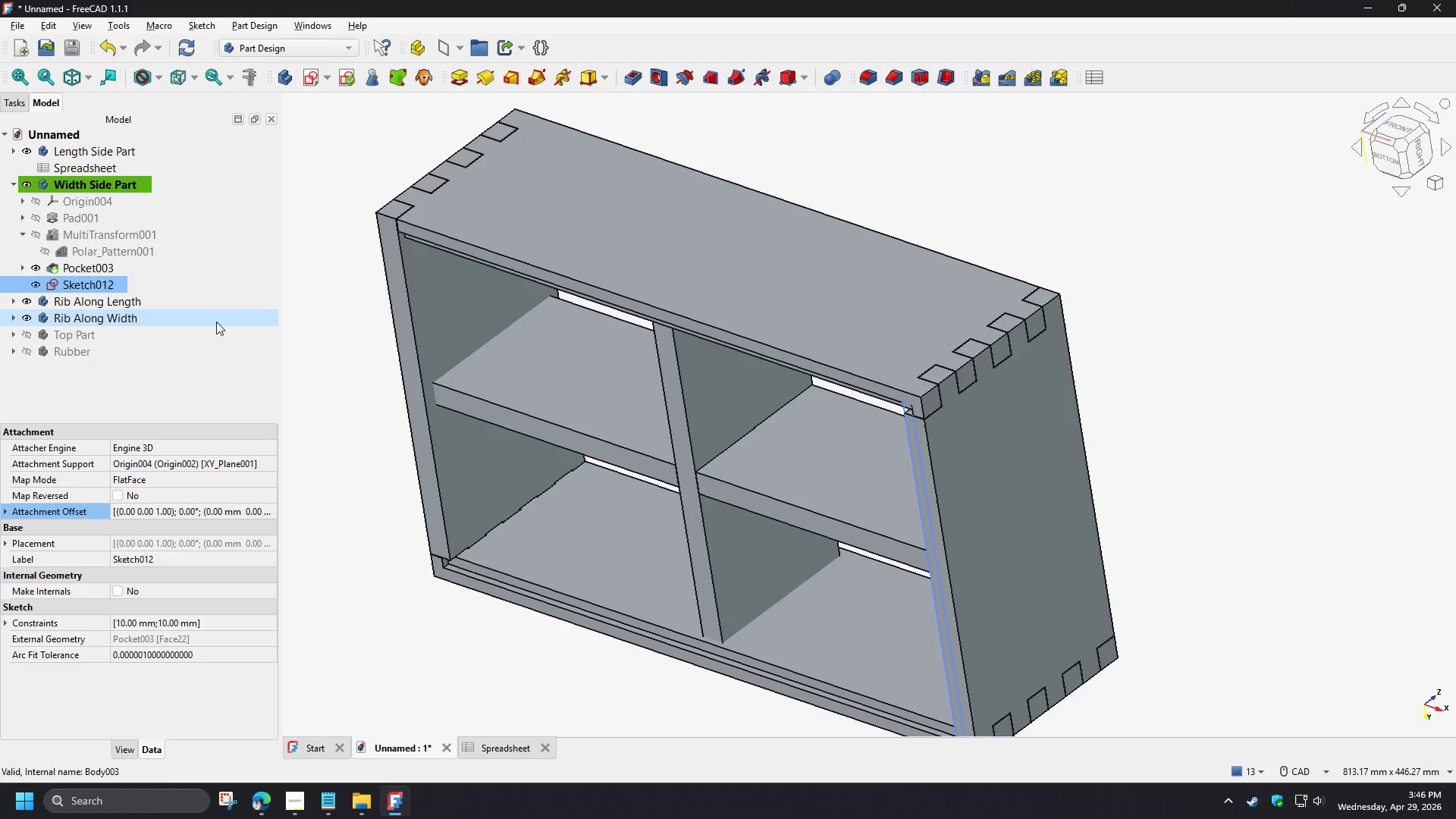 
left_click([630, 82])
 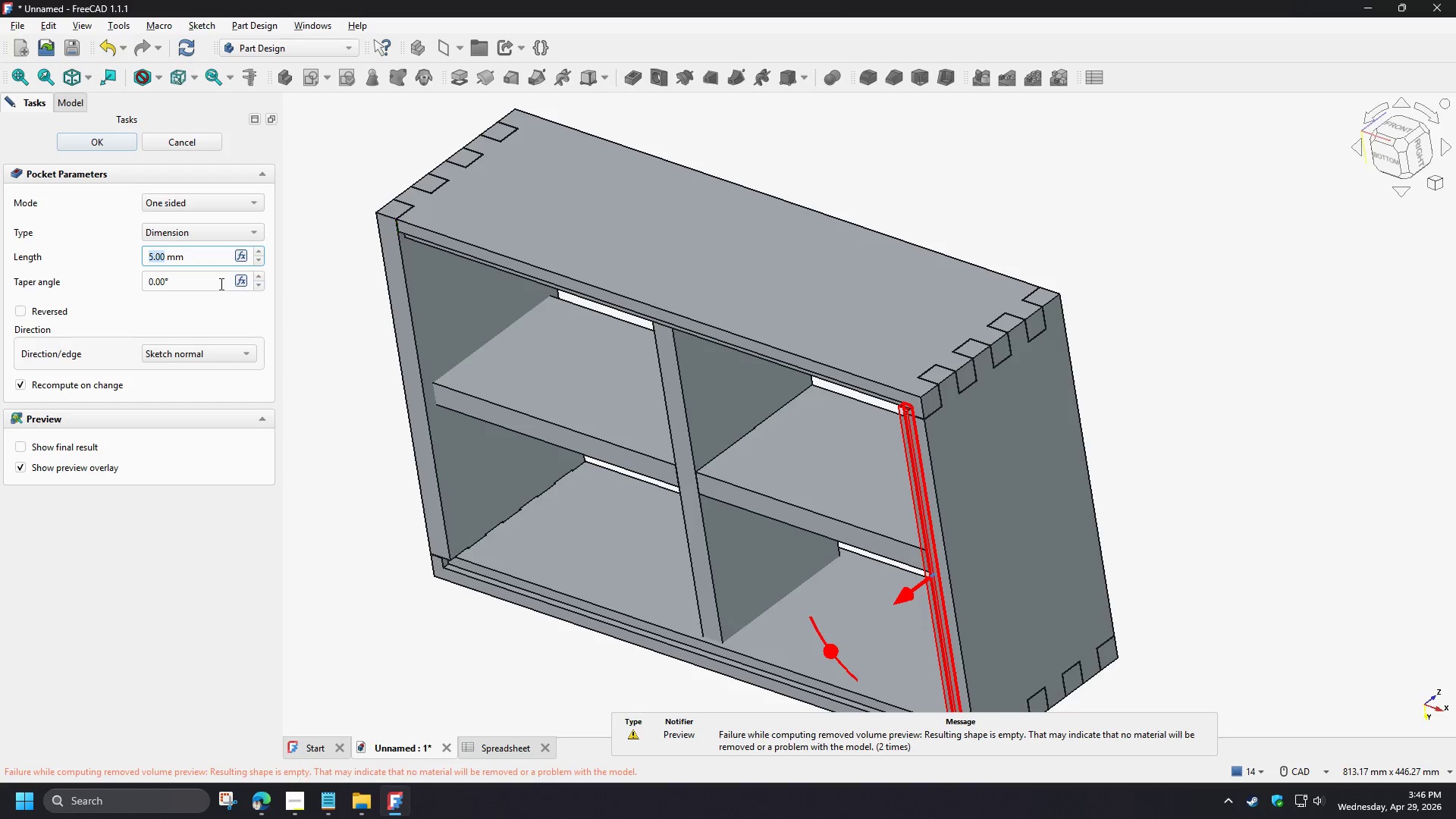 
left_click([38, 309])
 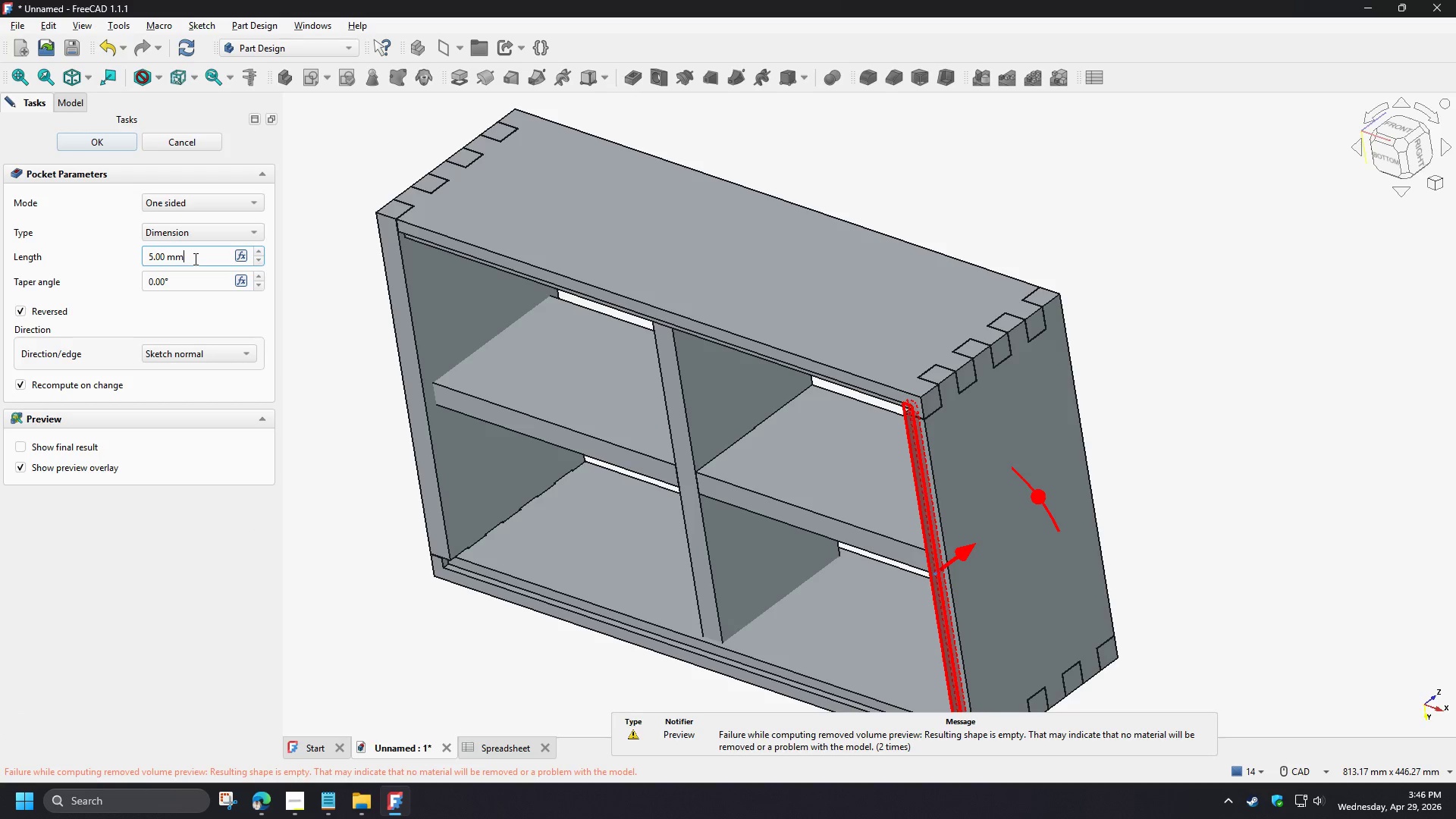 
double_click([194, 259])
 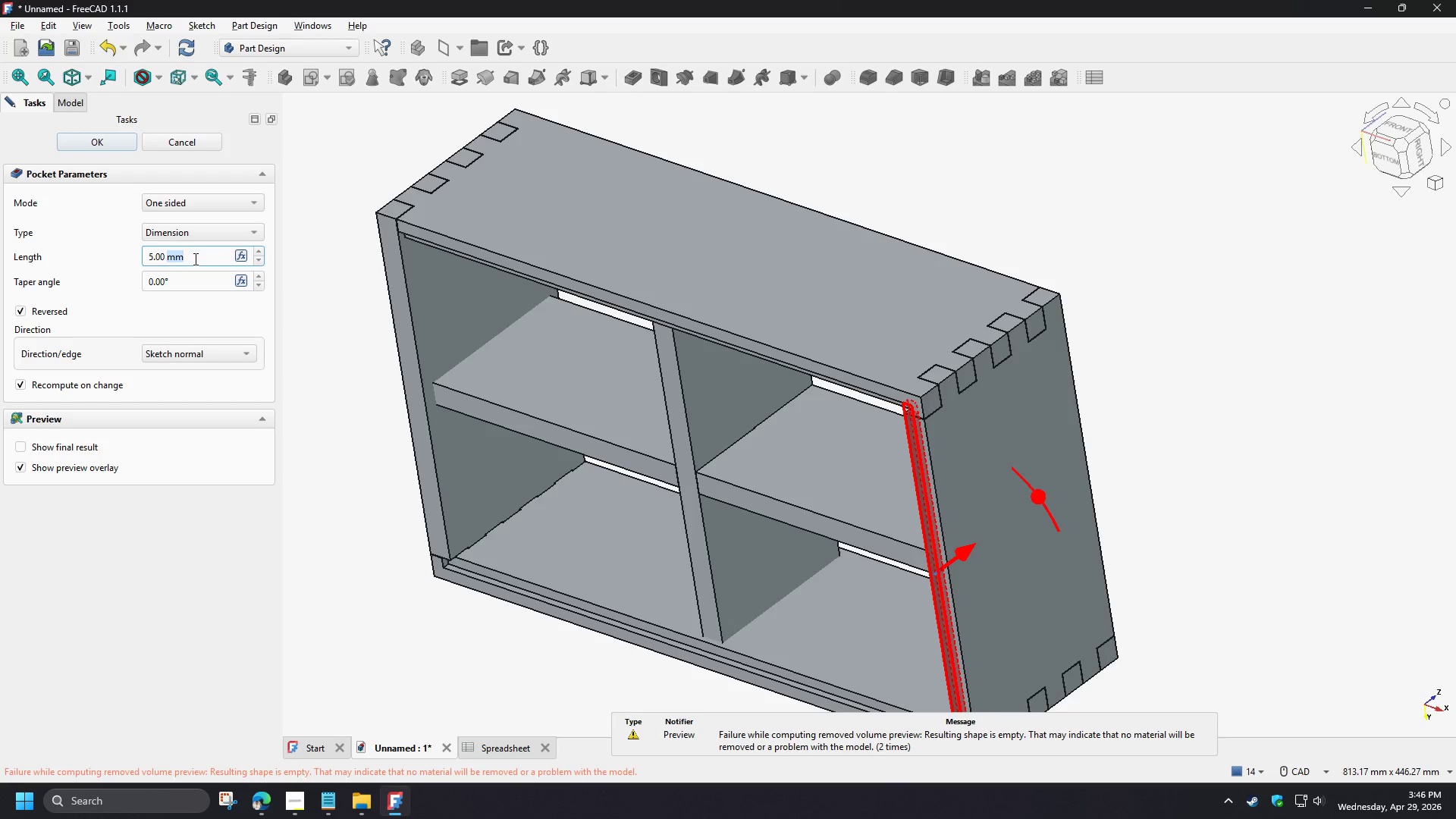 
left_click([194, 259])
 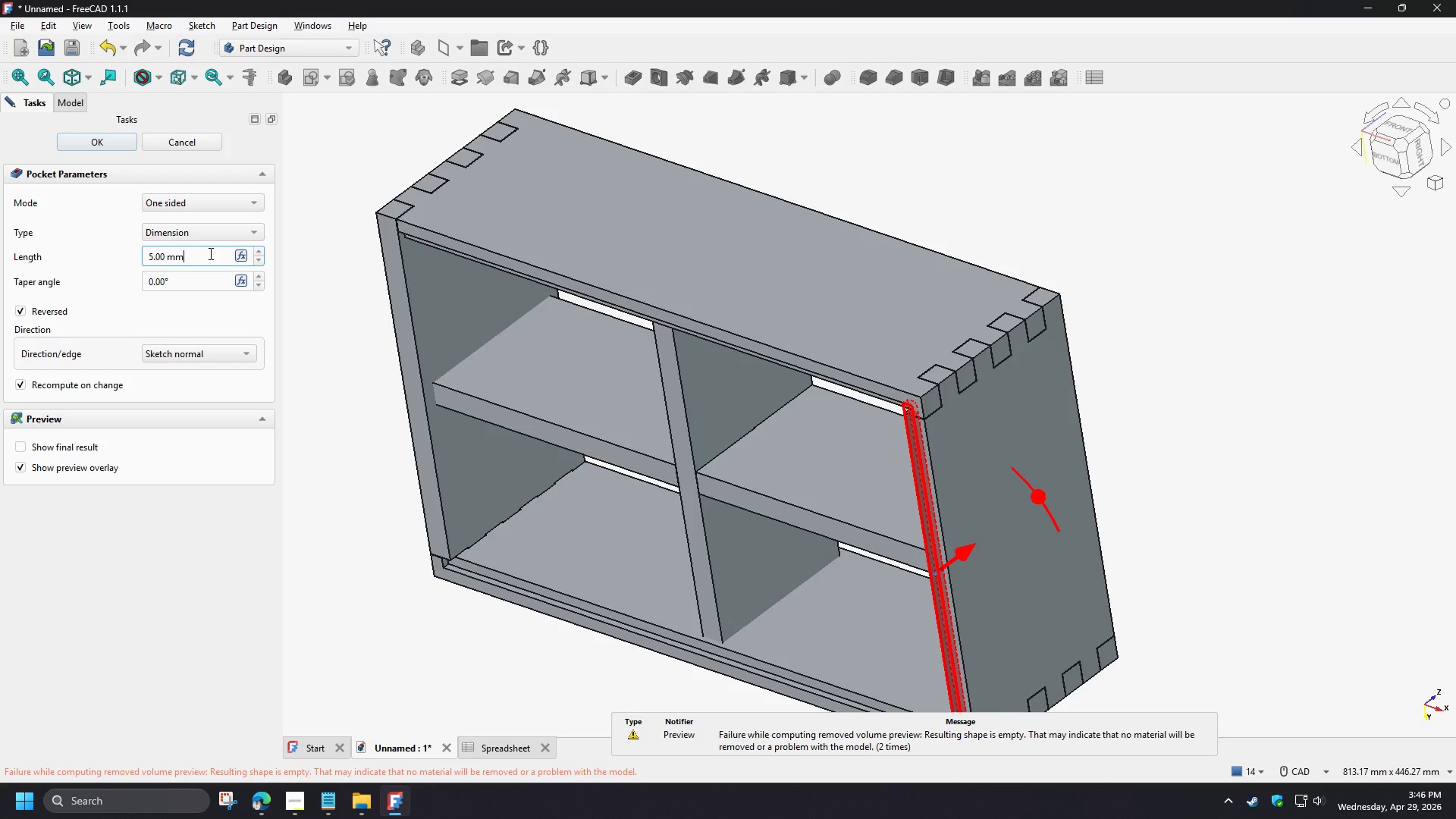 
left_click_drag(start_coordinate=[209, 253], to_coordinate=[56, 257])
 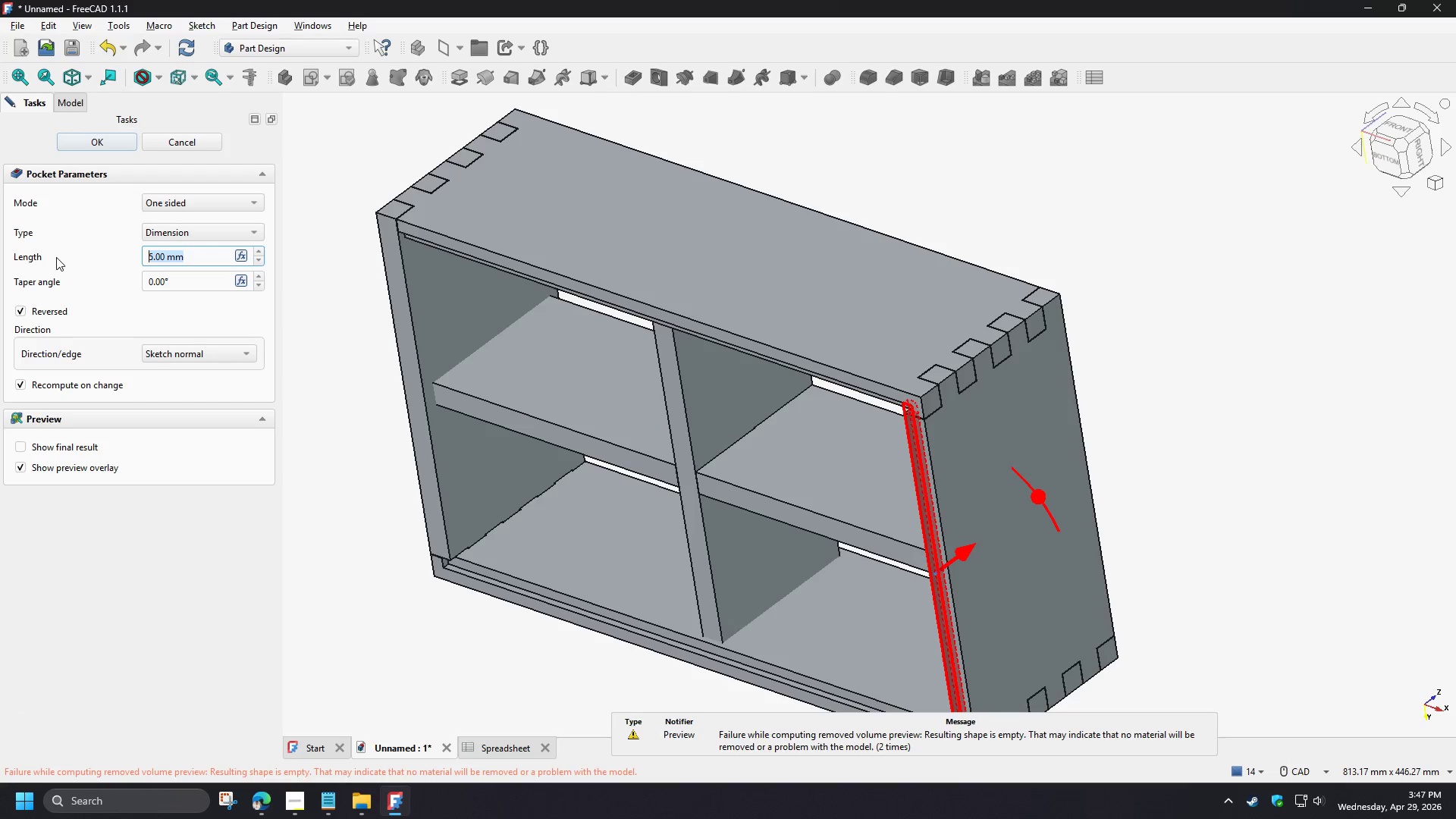 
key(Numpad5)
 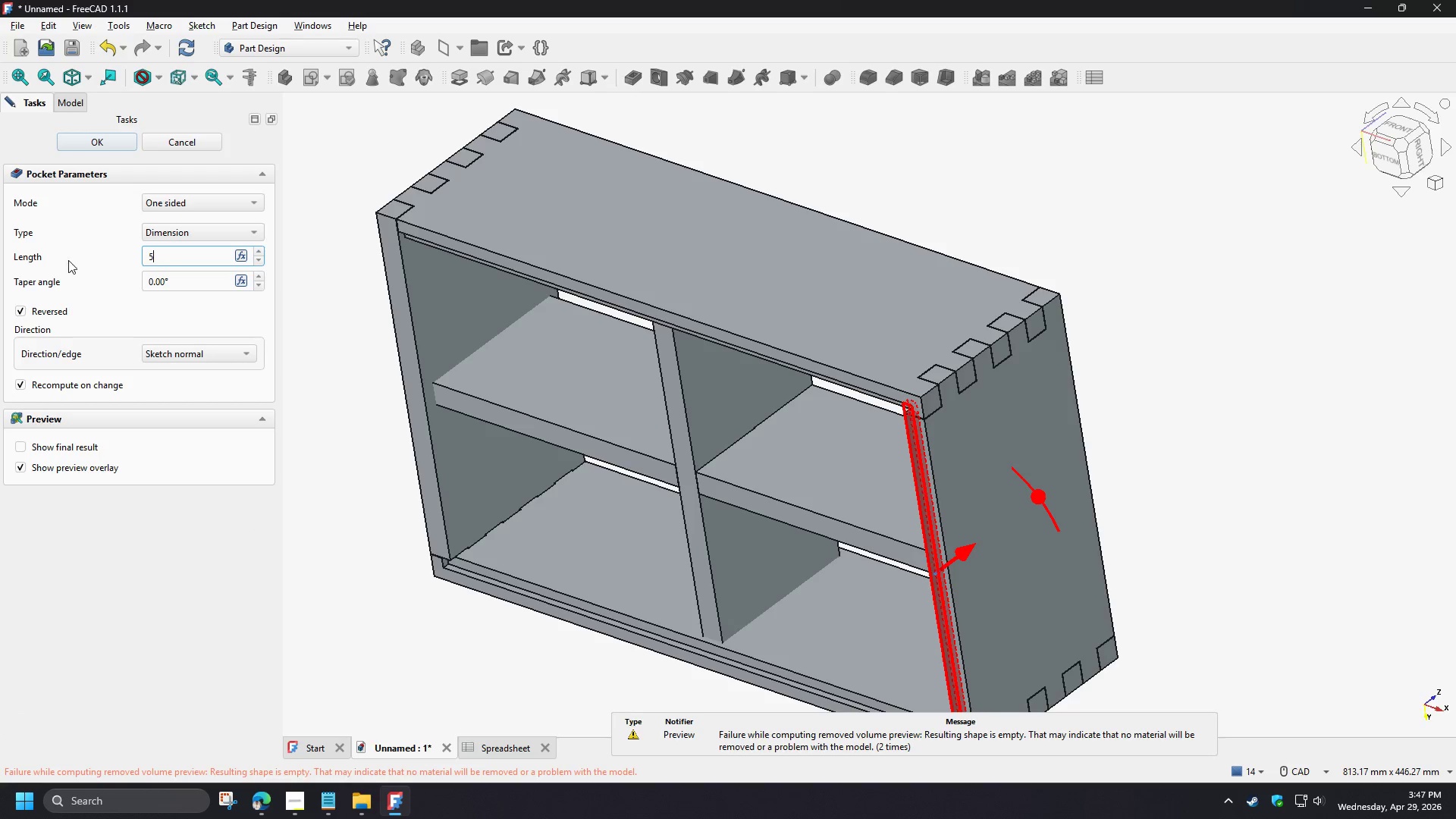 
key(NumpadDecimal)
 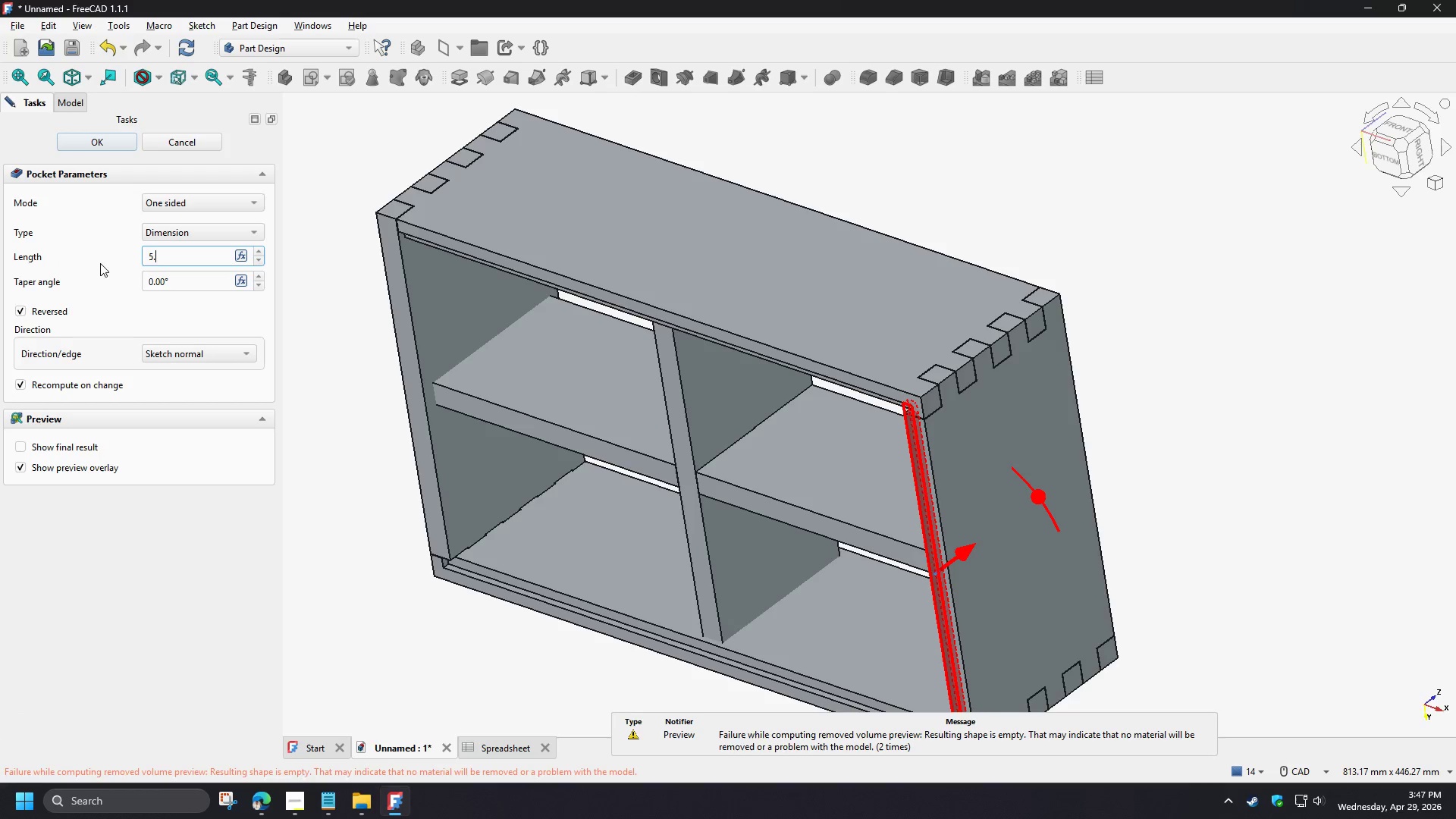 
key(Numpad5)
 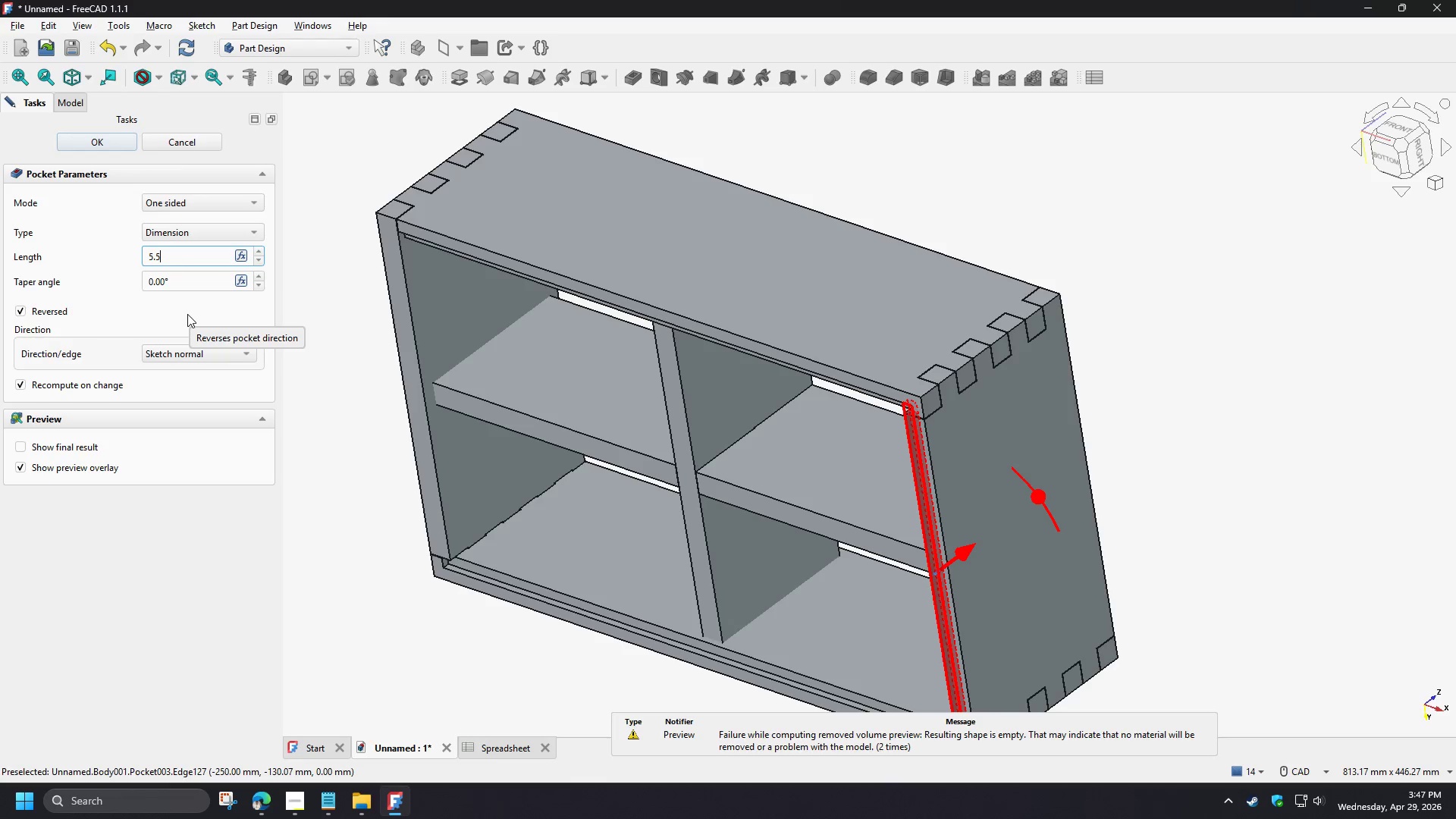 
left_click([187, 314])
 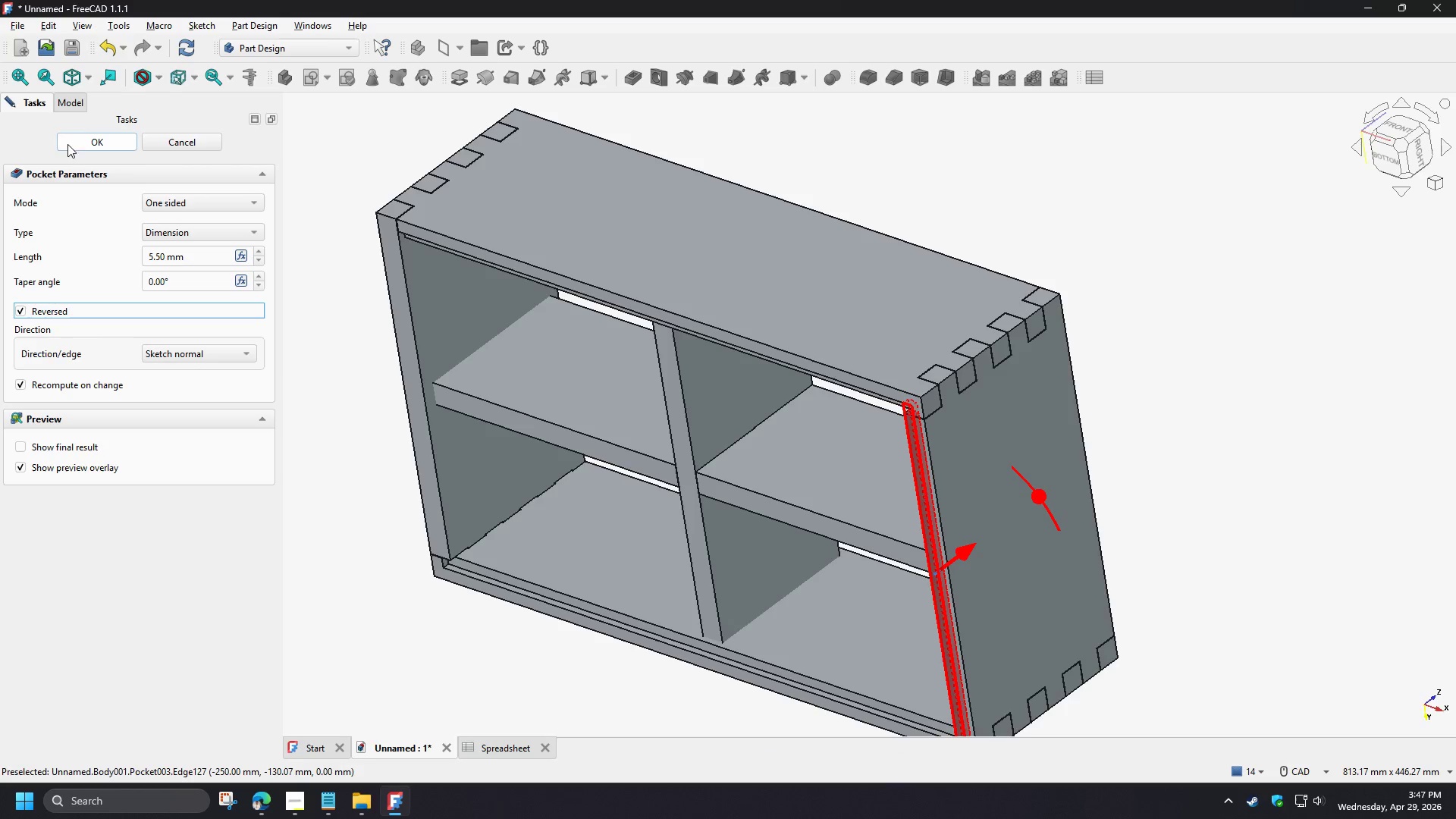 
left_click([81, 140])
 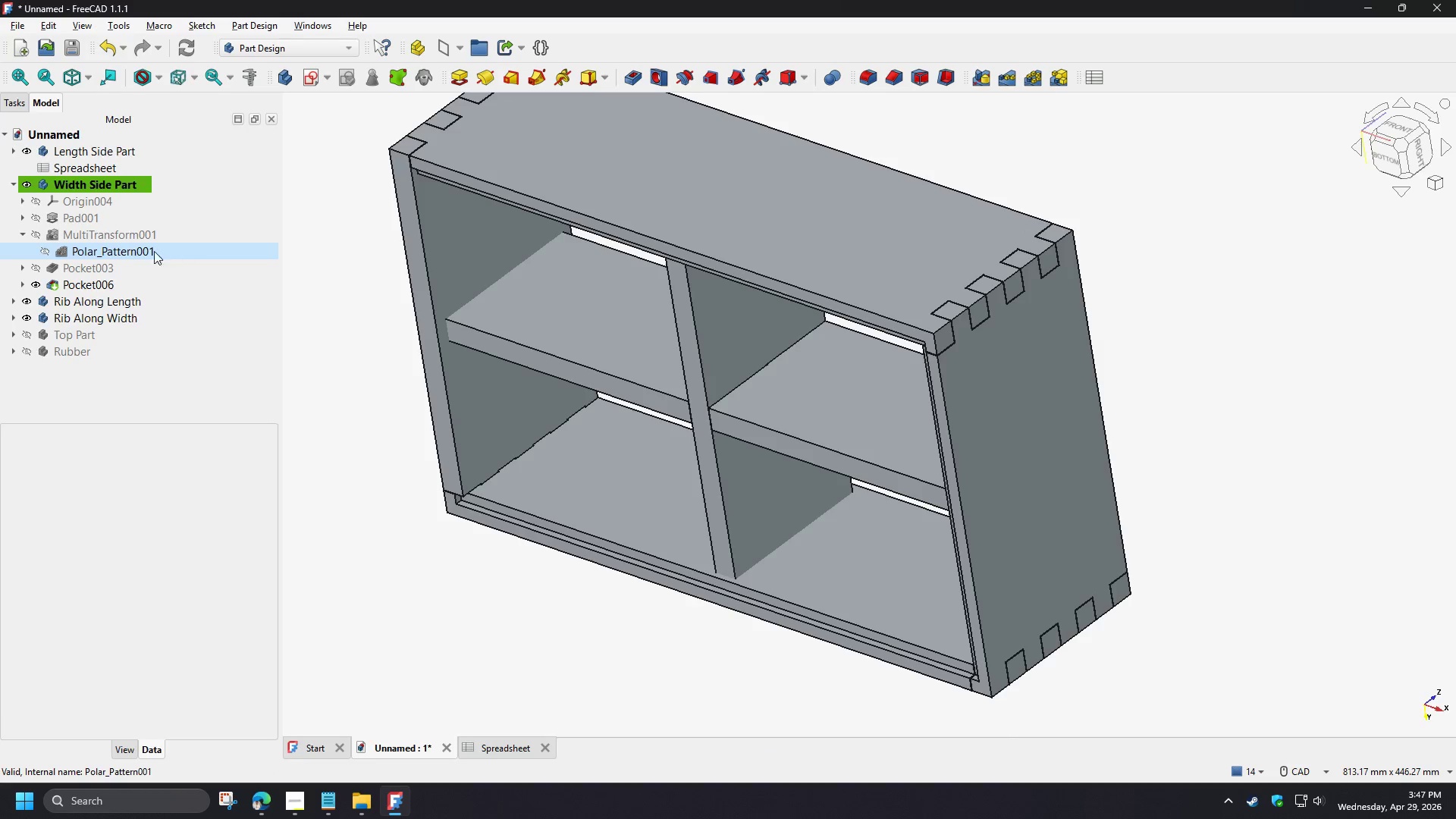 
double_click([105, 237])
 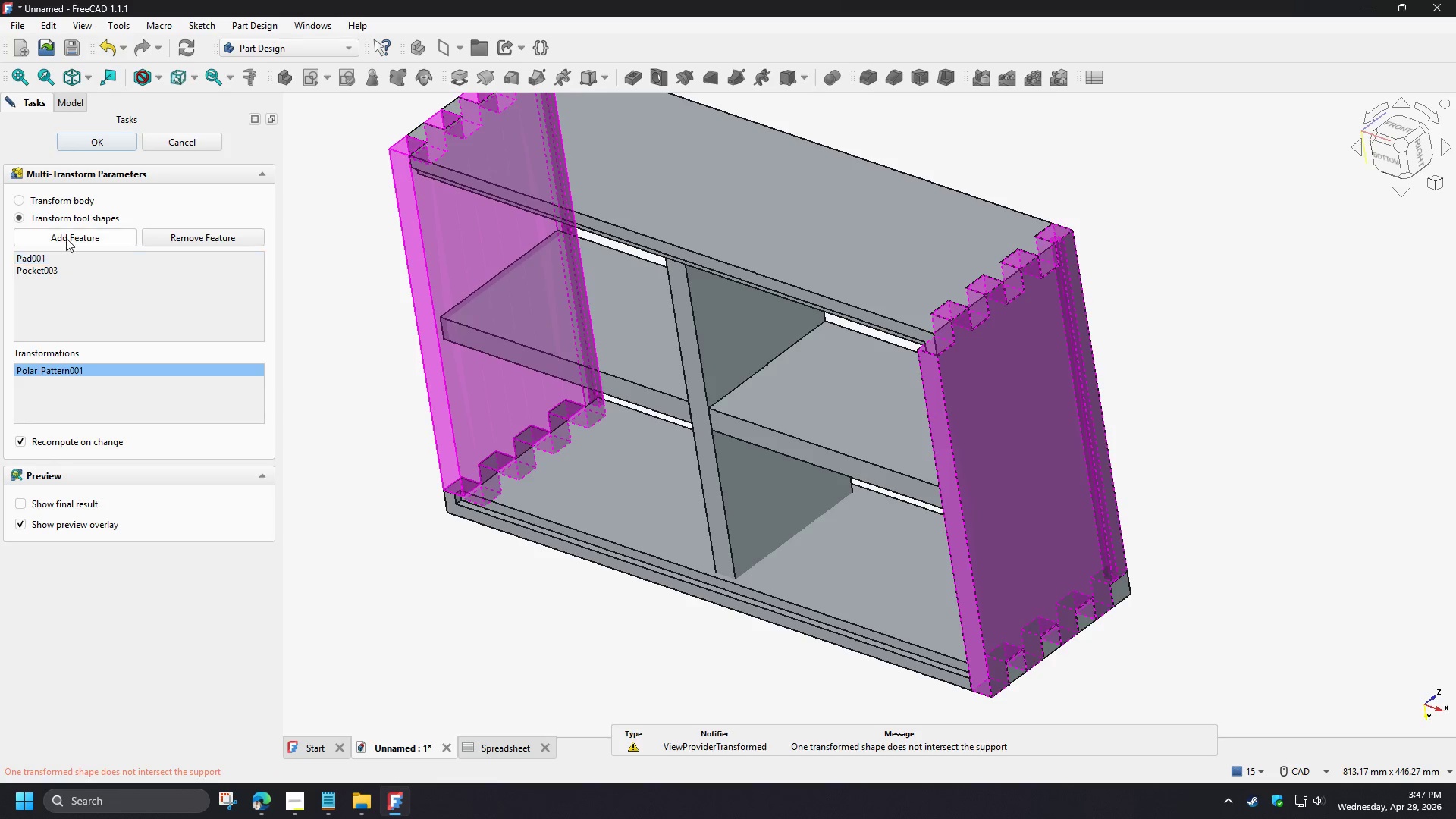 
left_click([66, 237])
 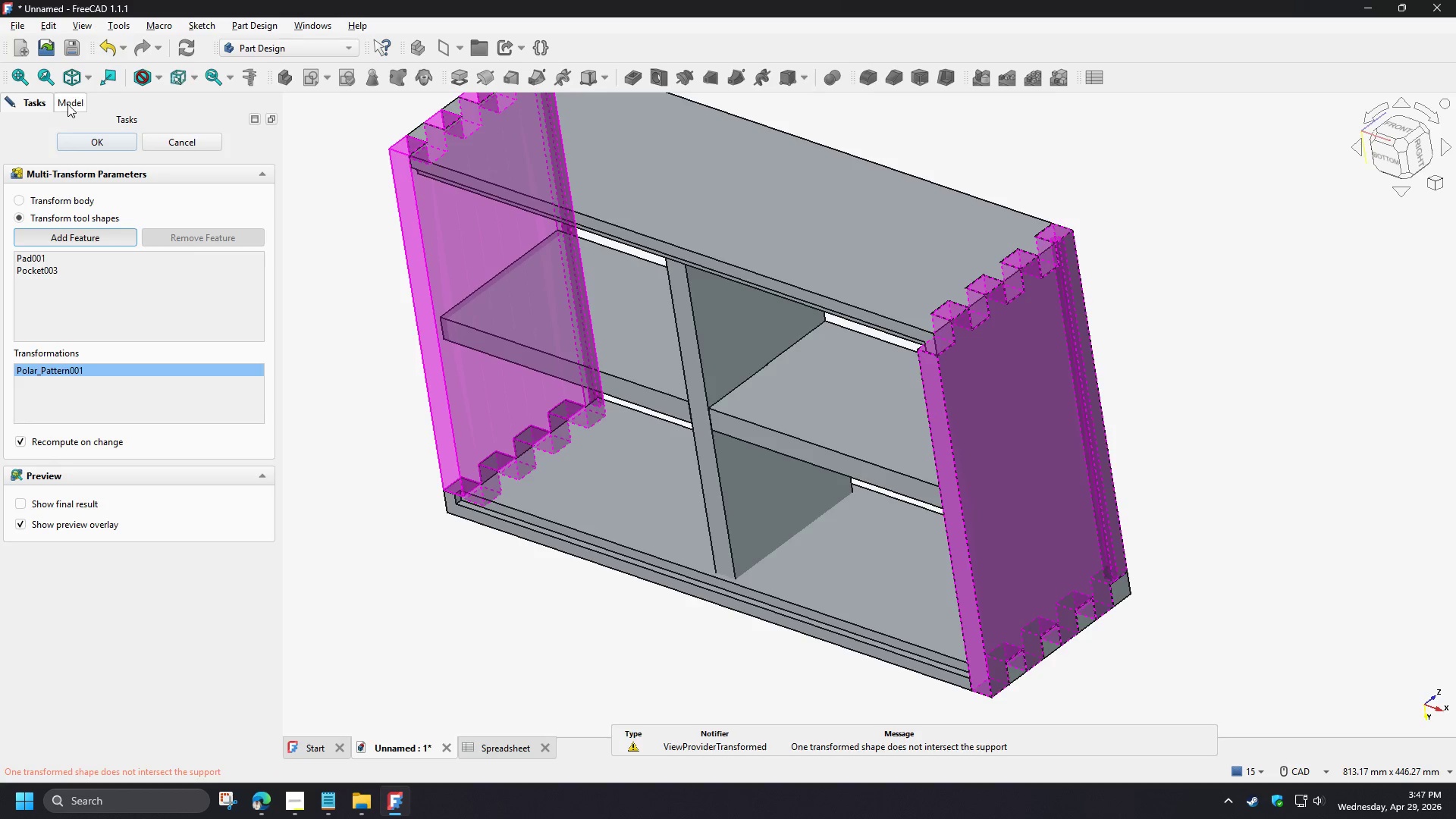 
left_click([69, 103])
 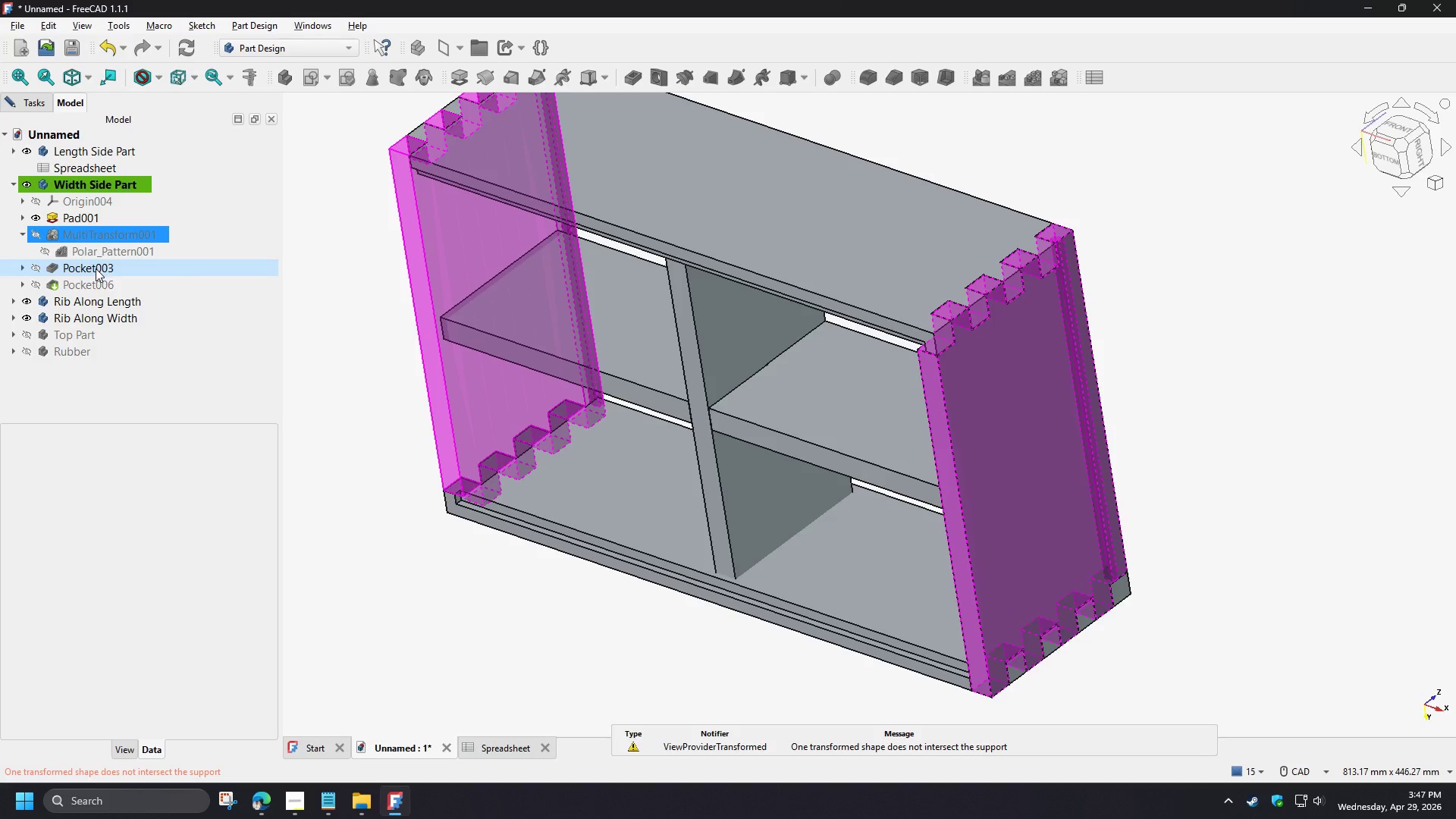 
left_click([94, 283])
 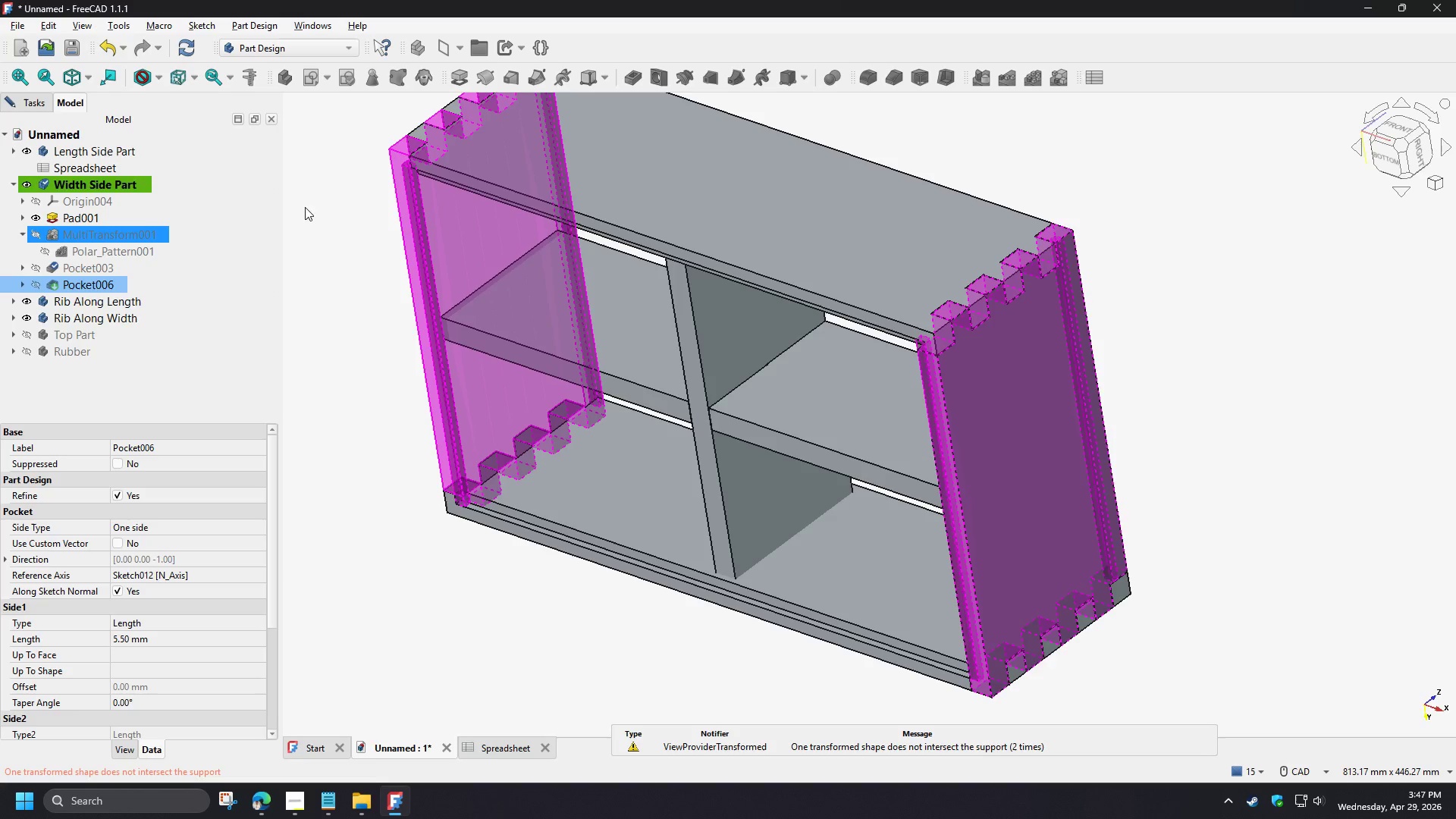 
left_click([30, 108])
 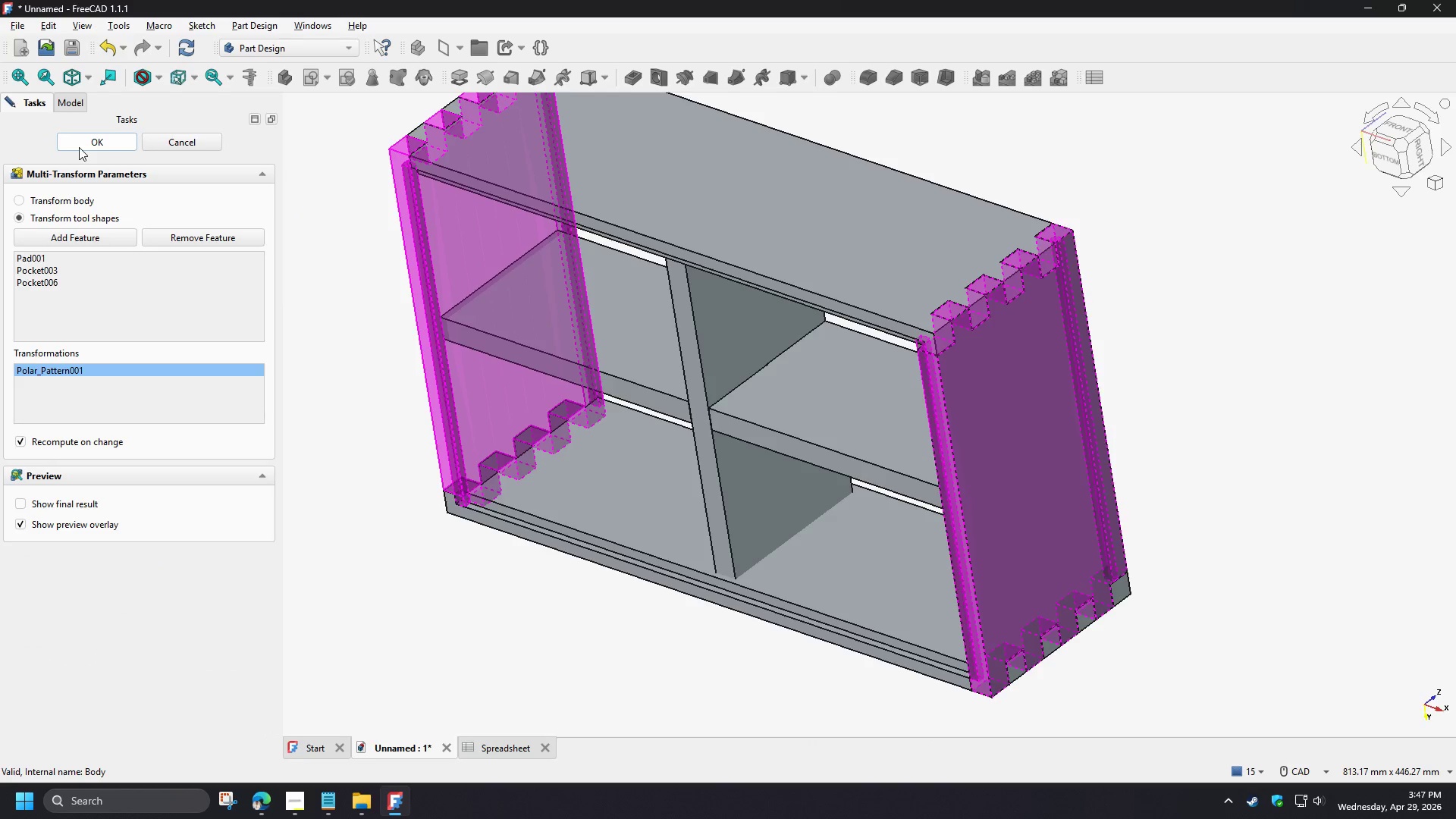 
left_click([79, 147])
 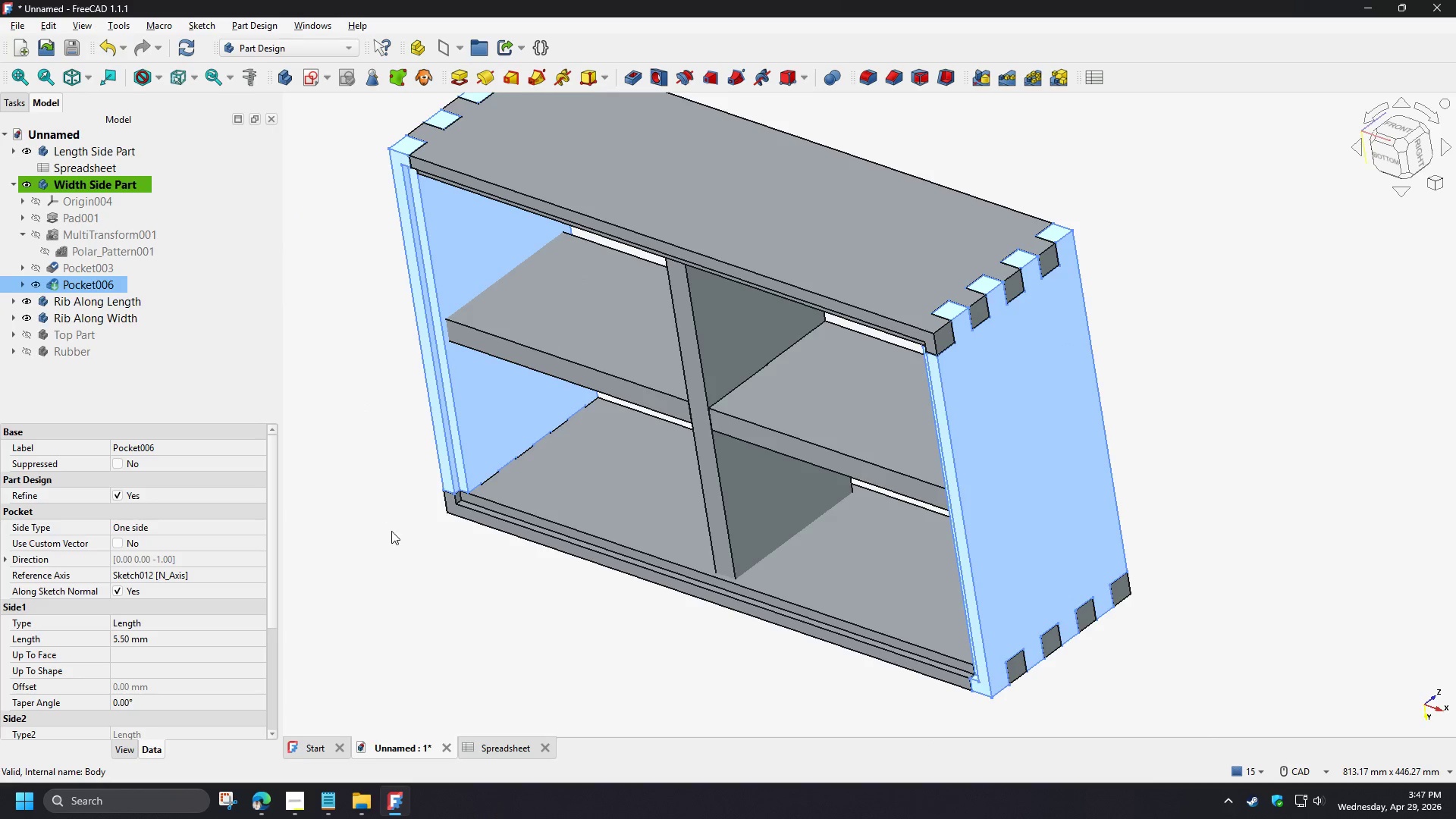 
left_click([418, 567])
 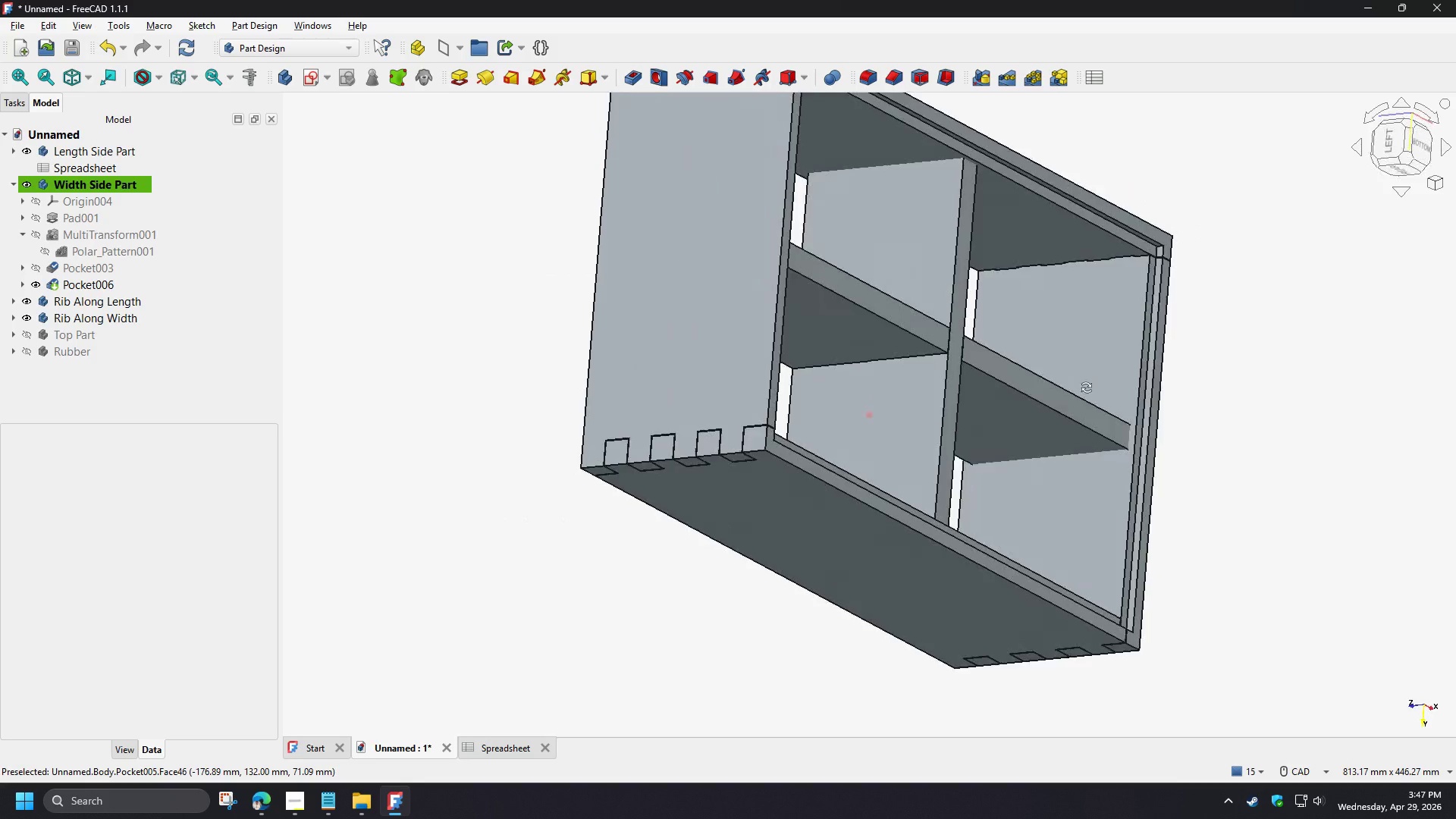 
wait(8.81)
 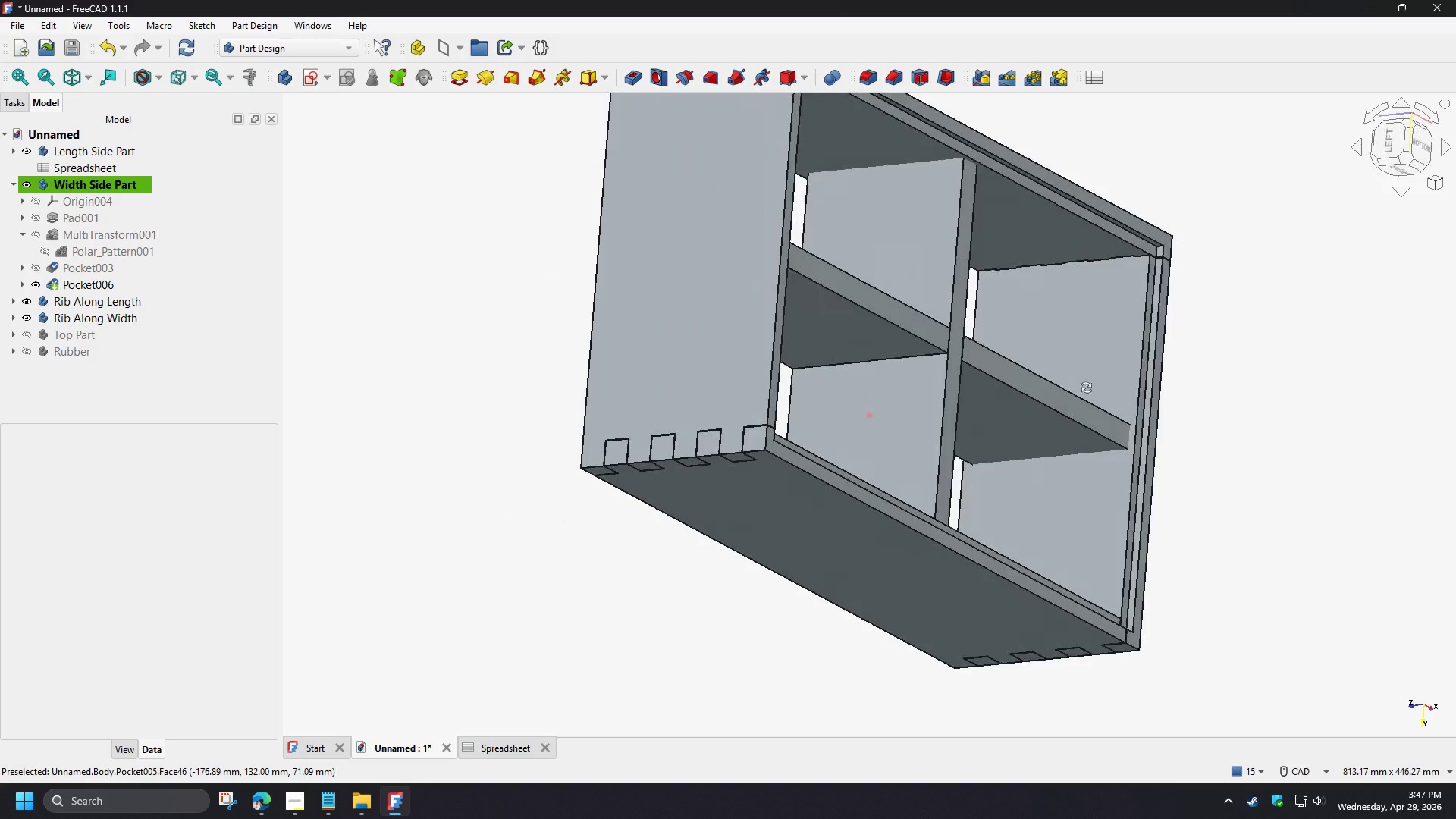 
key(Numpad0)
 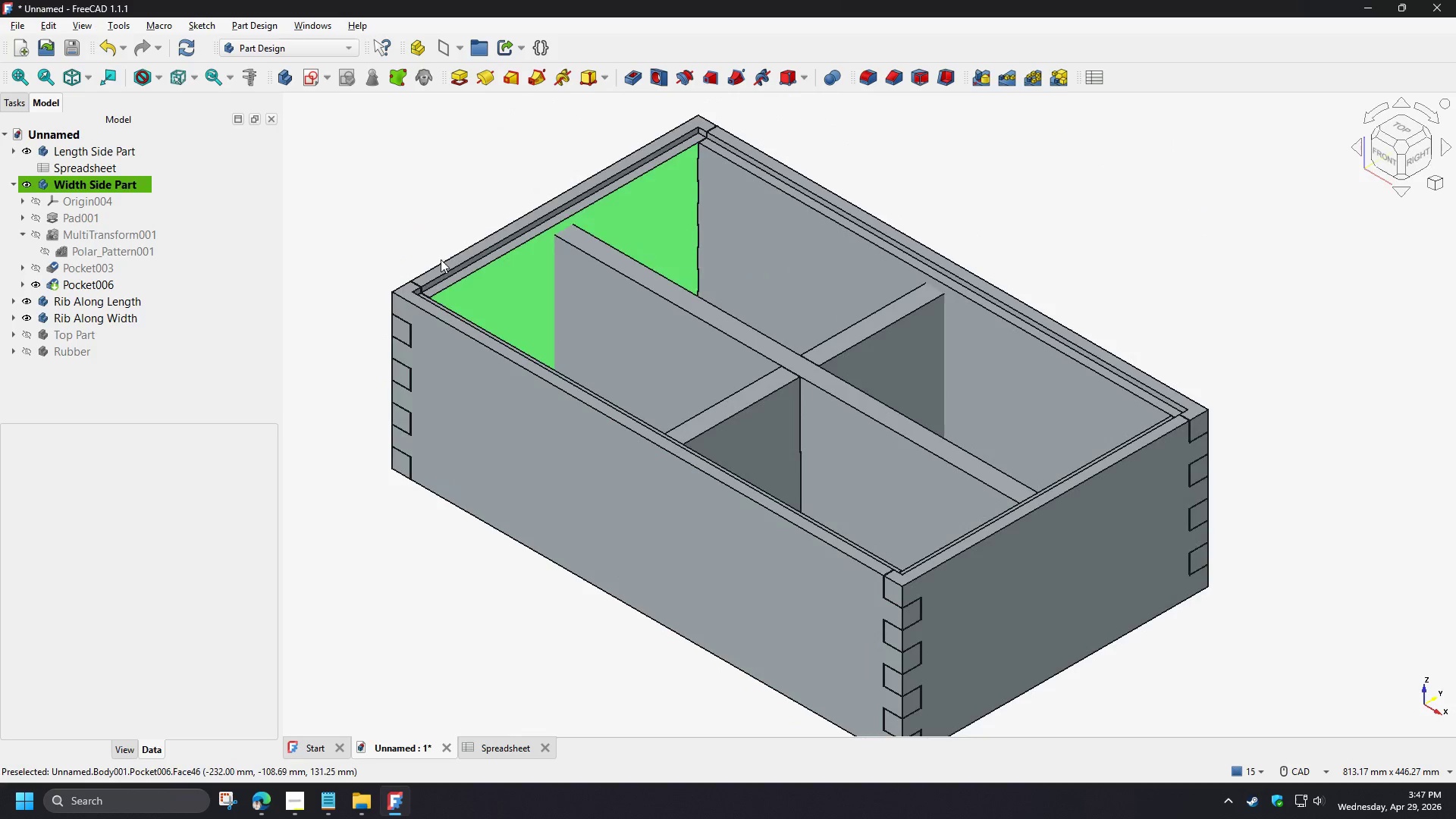 
left_click([411, 224])
 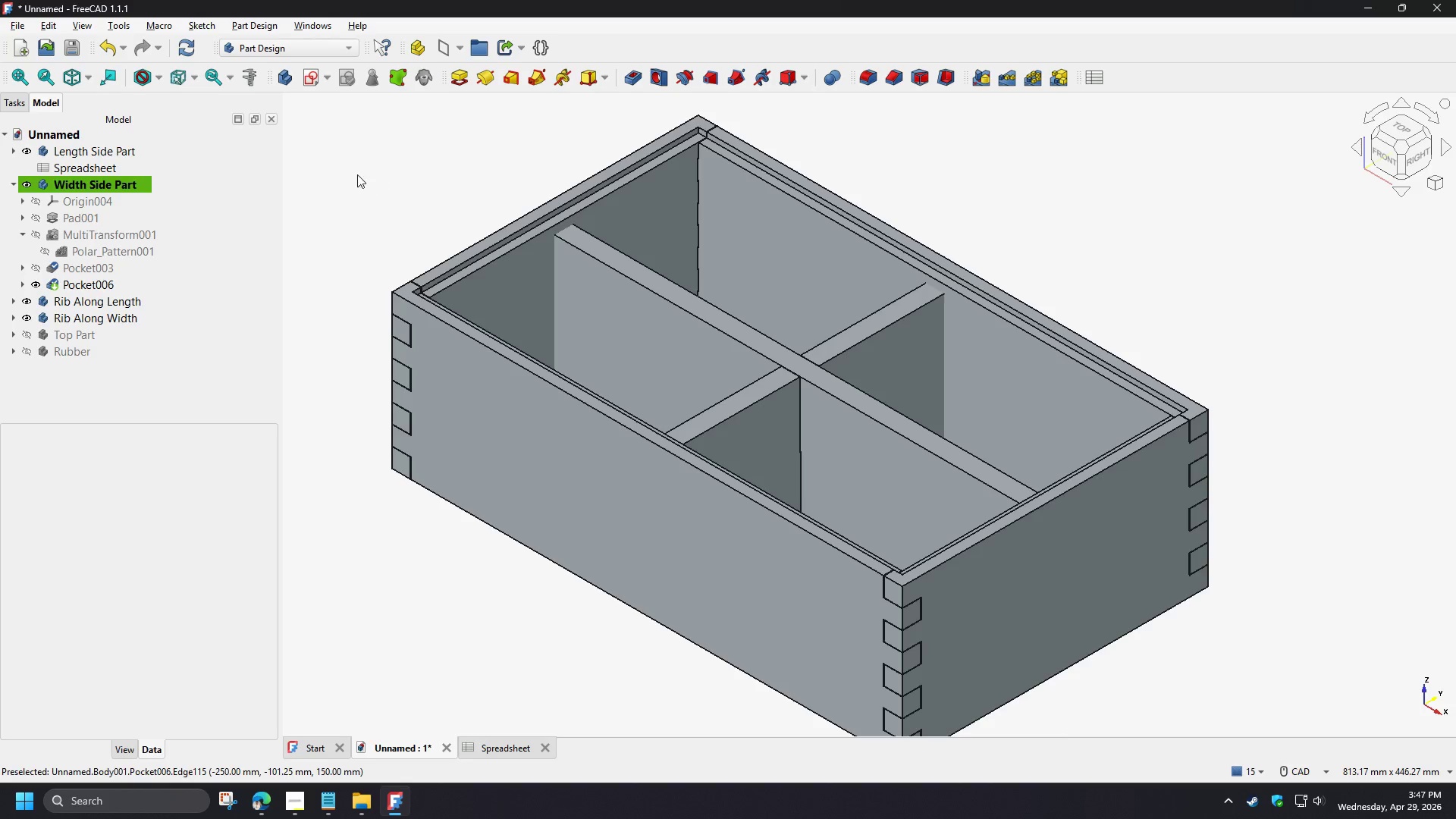 
wait(7.98)
 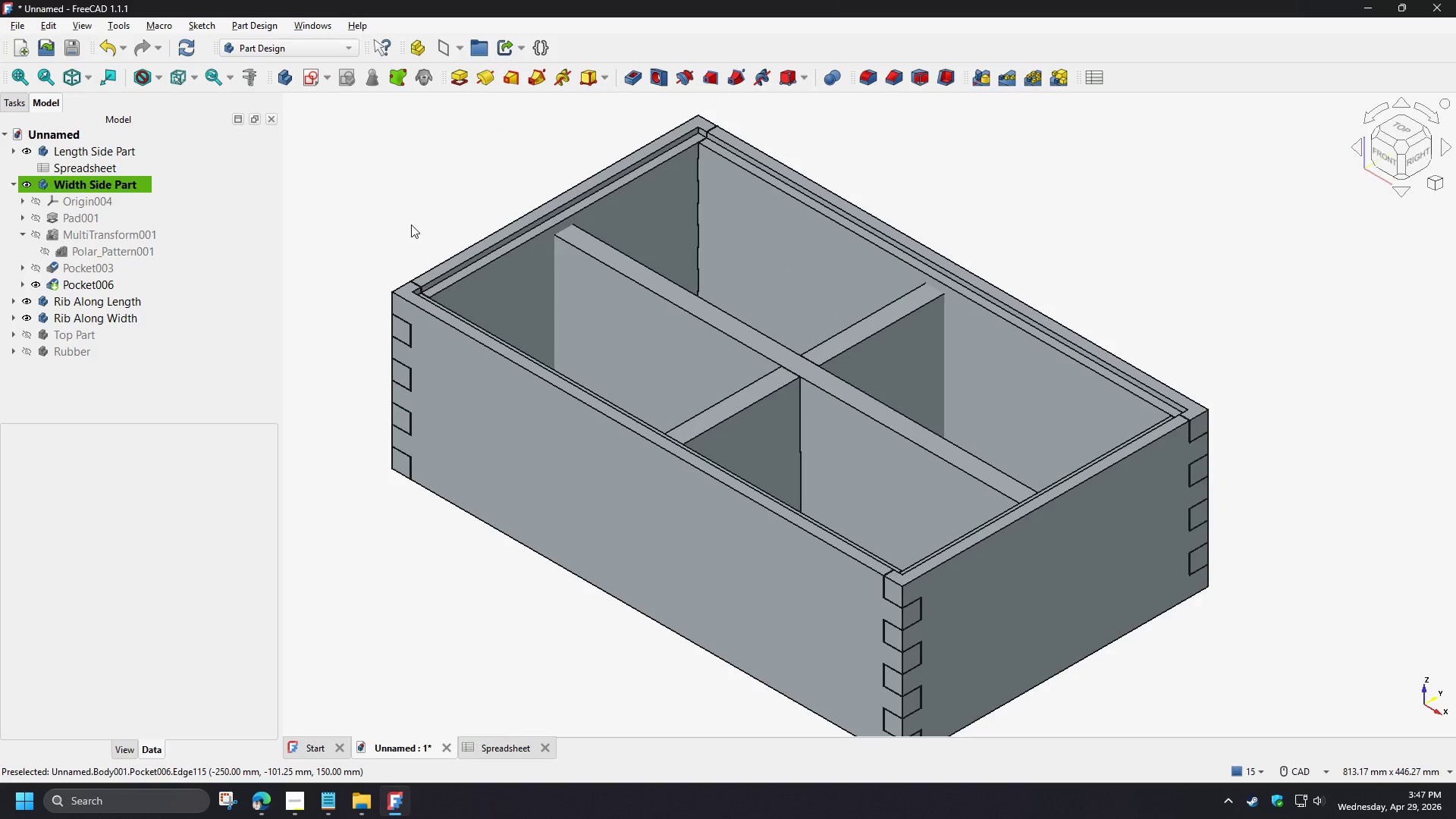 
left_click([60, 153])
 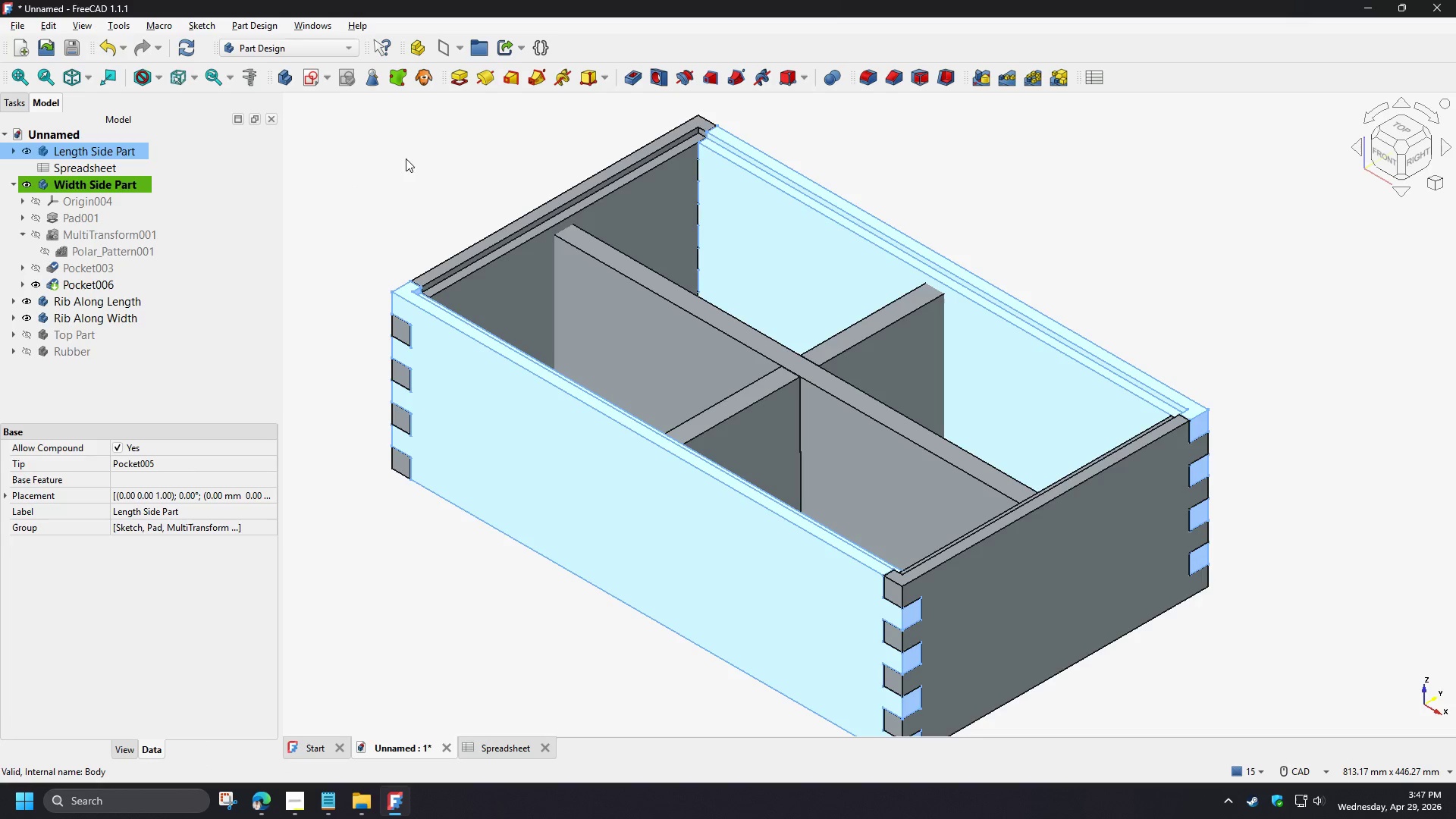 
left_click([450, 161])
 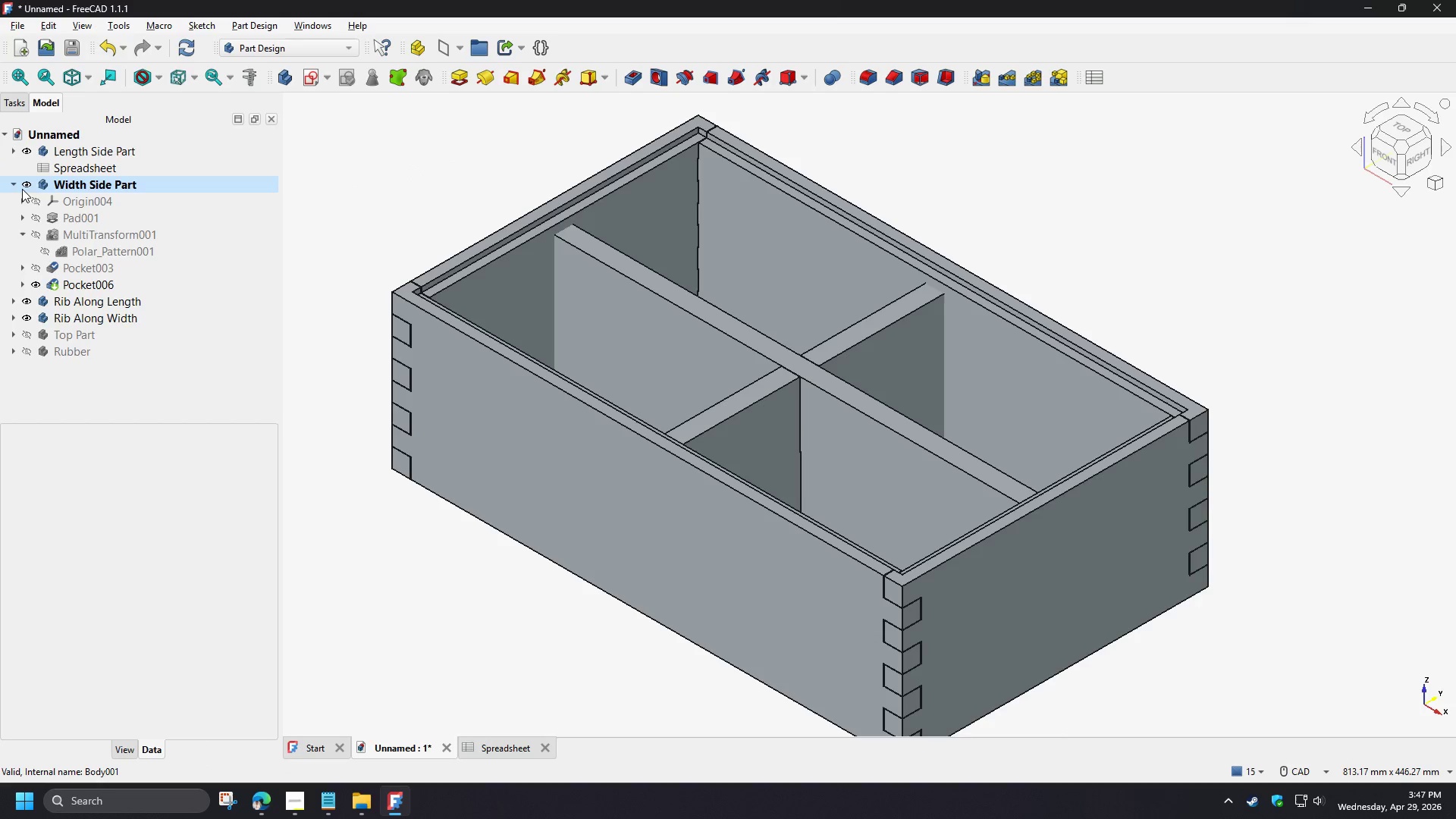 
left_click([14, 187])
 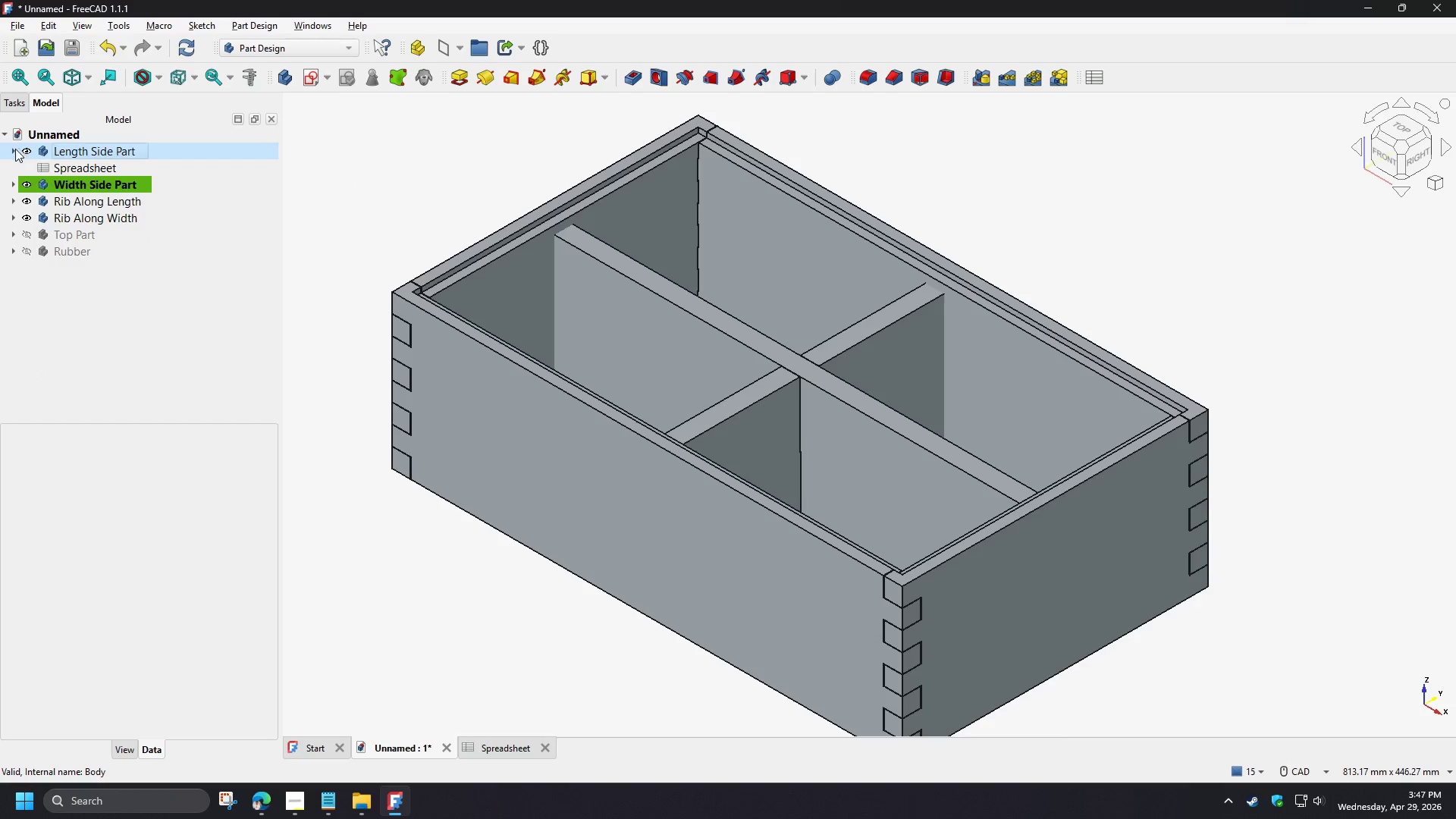 
left_click([14, 155])
 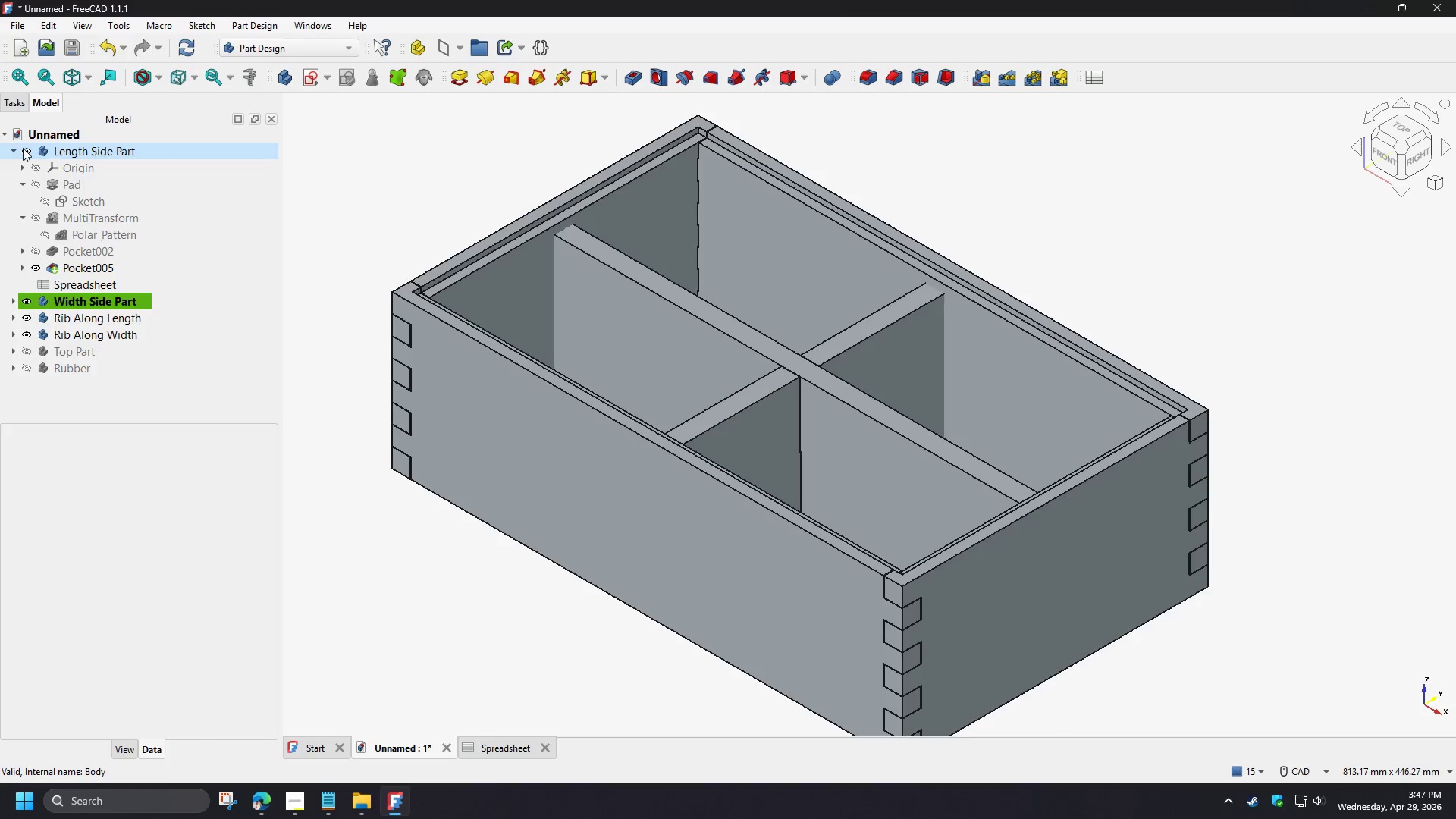 
left_click([15, 150])
 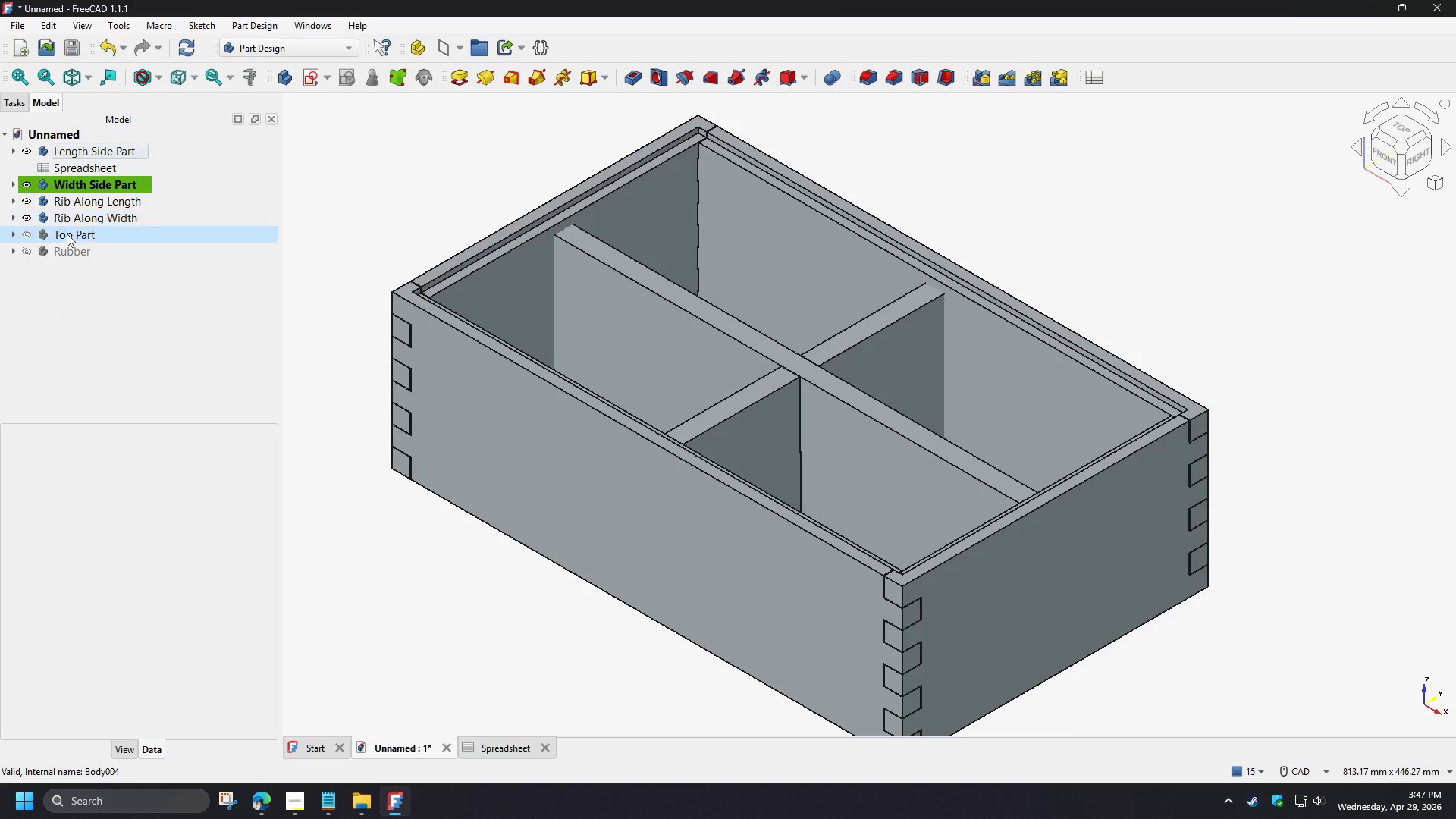 
left_click([67, 236])
 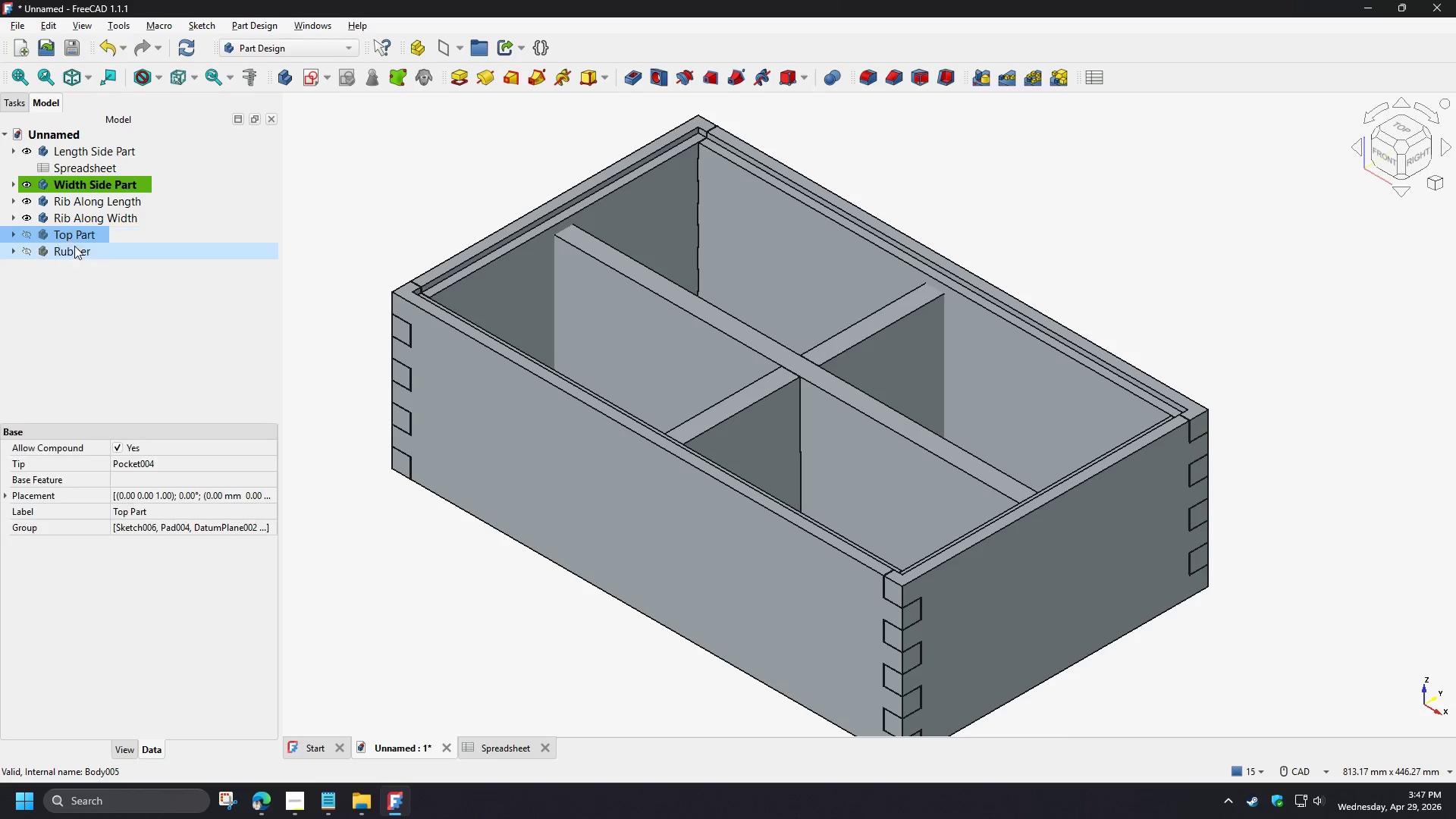 
hold_key(key=ShiftLeft, duration=0.88)
double_click([74, 255])
 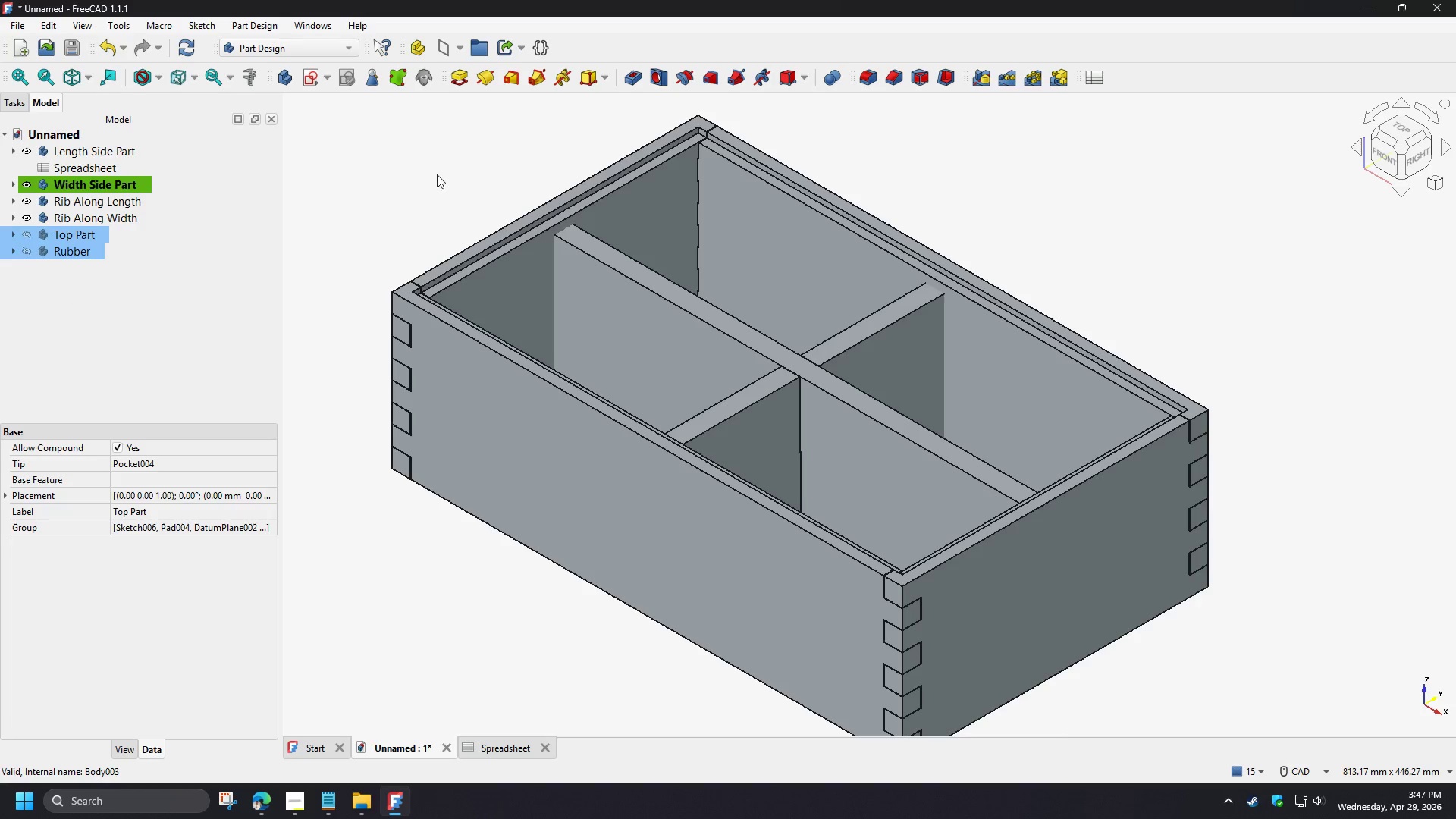 
left_click([441, 168])
 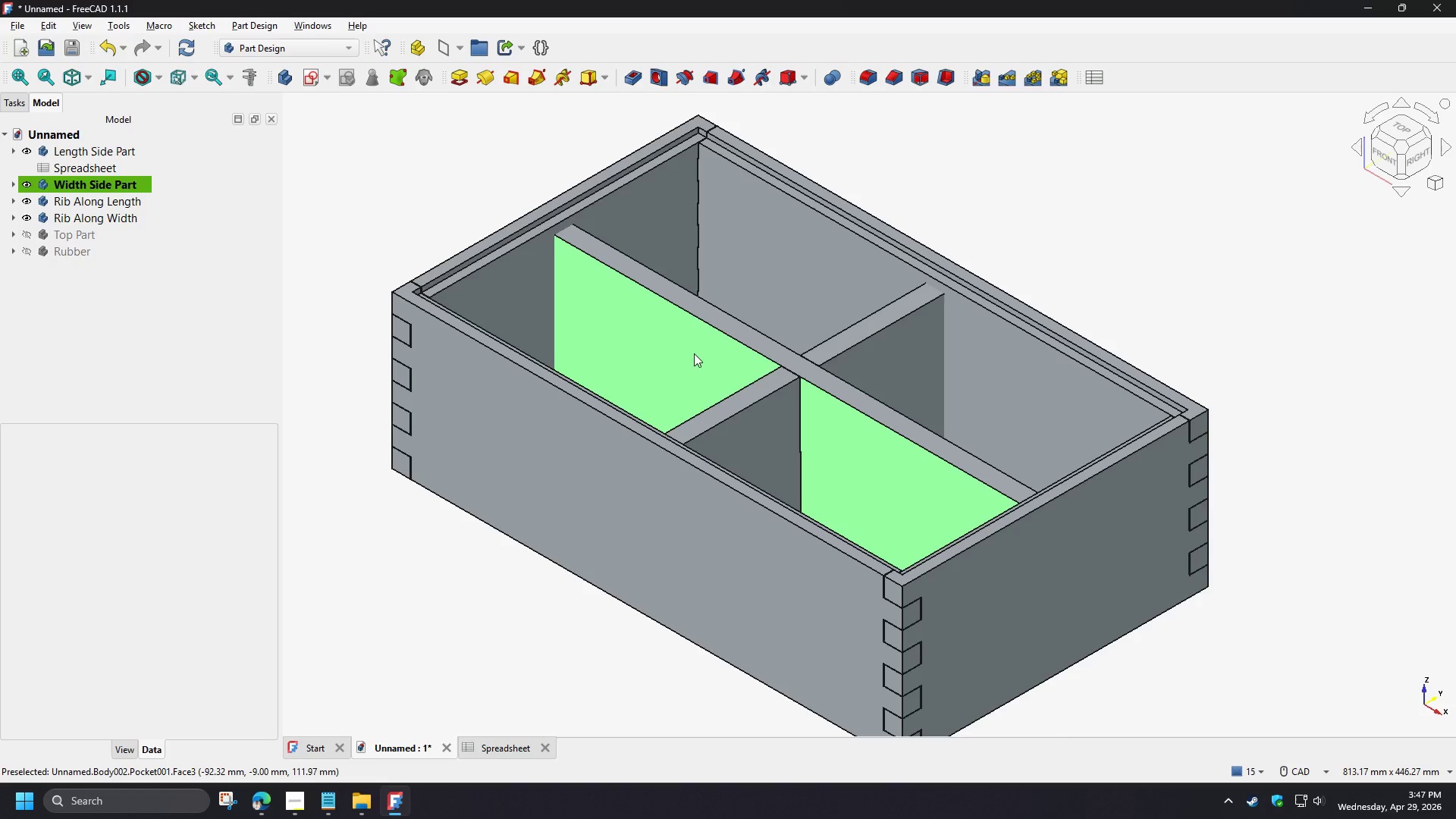 
wait(10.83)
 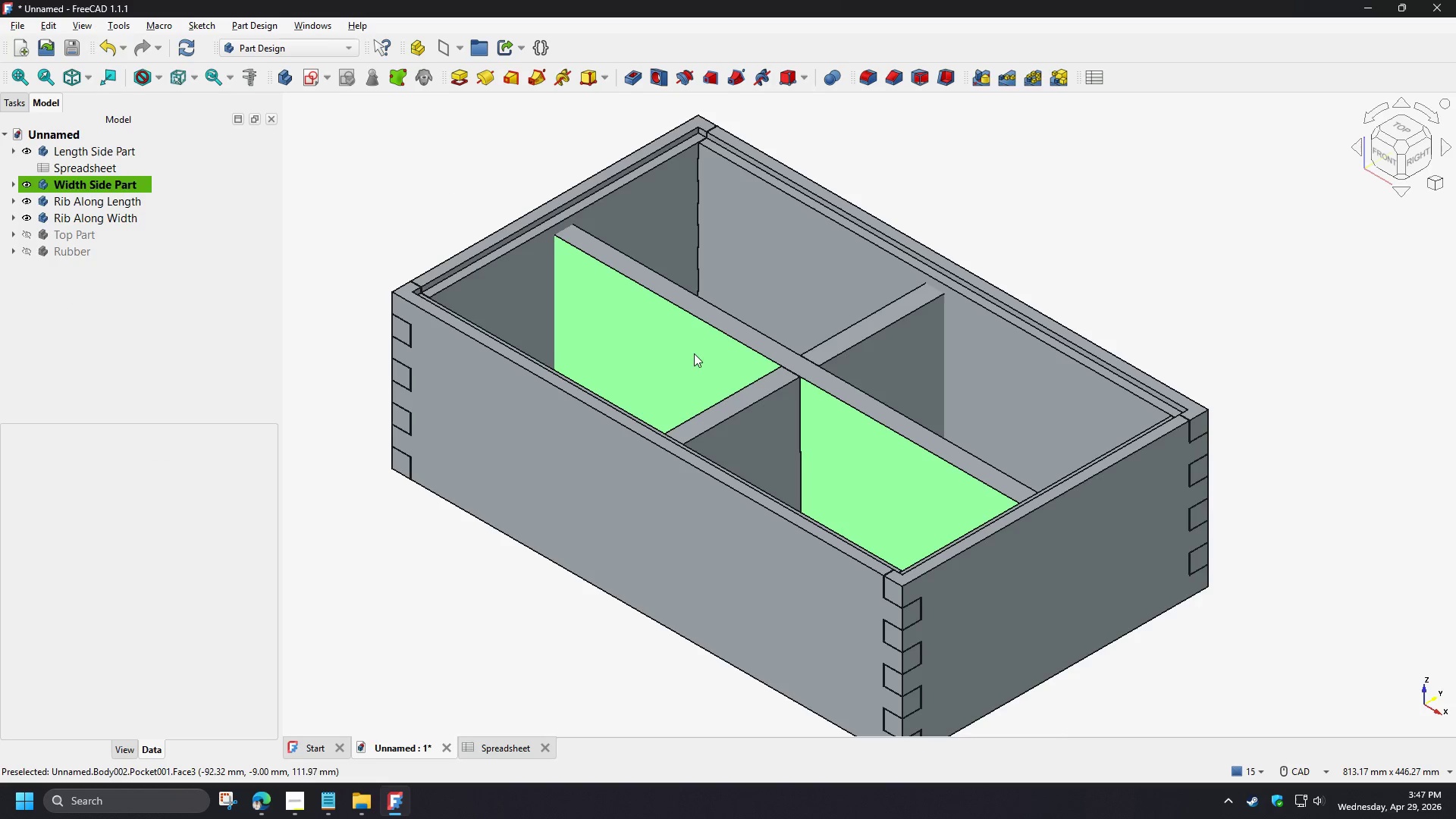 
left_click([91, 204])
 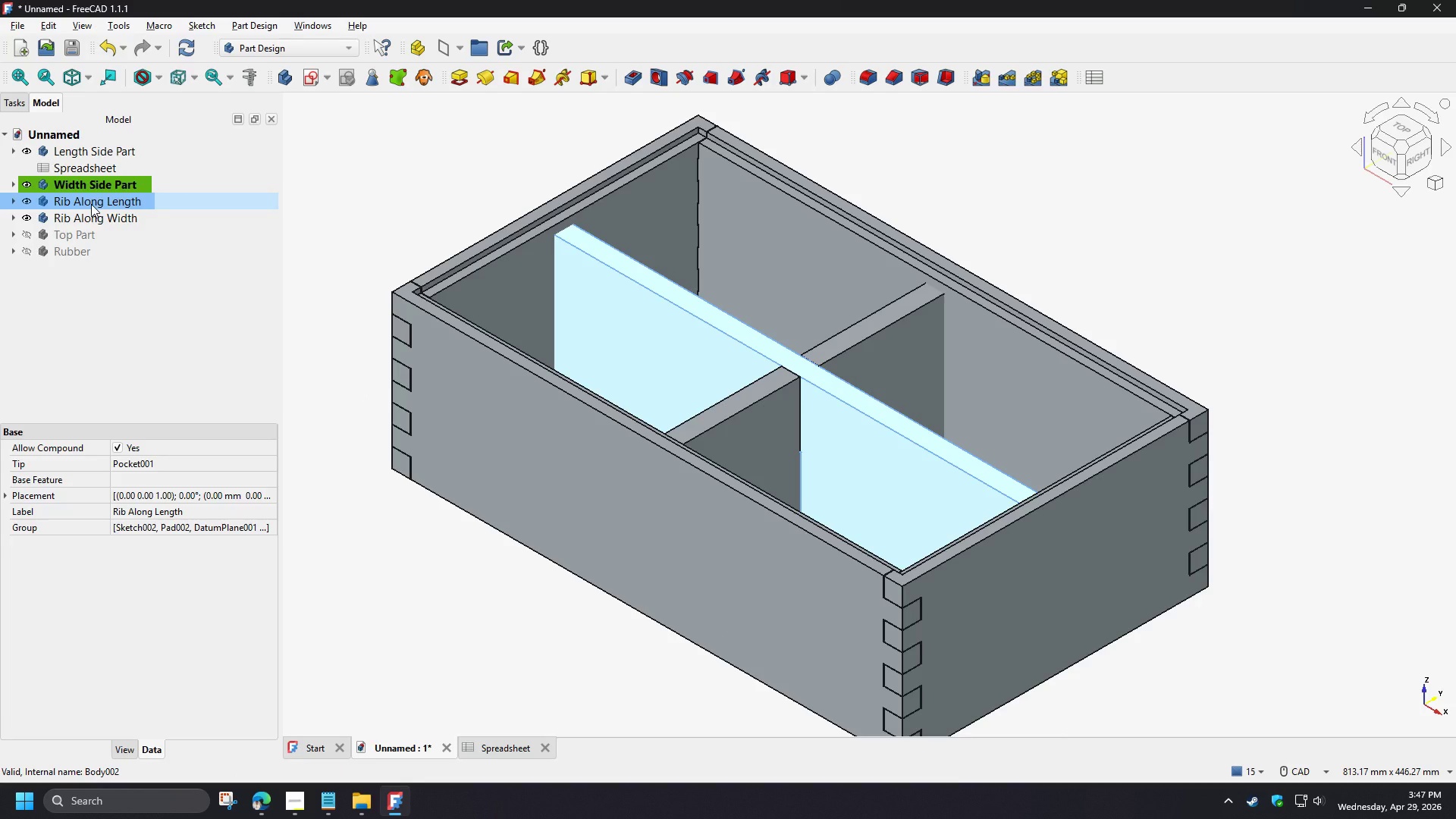 
double_click([91, 204])
 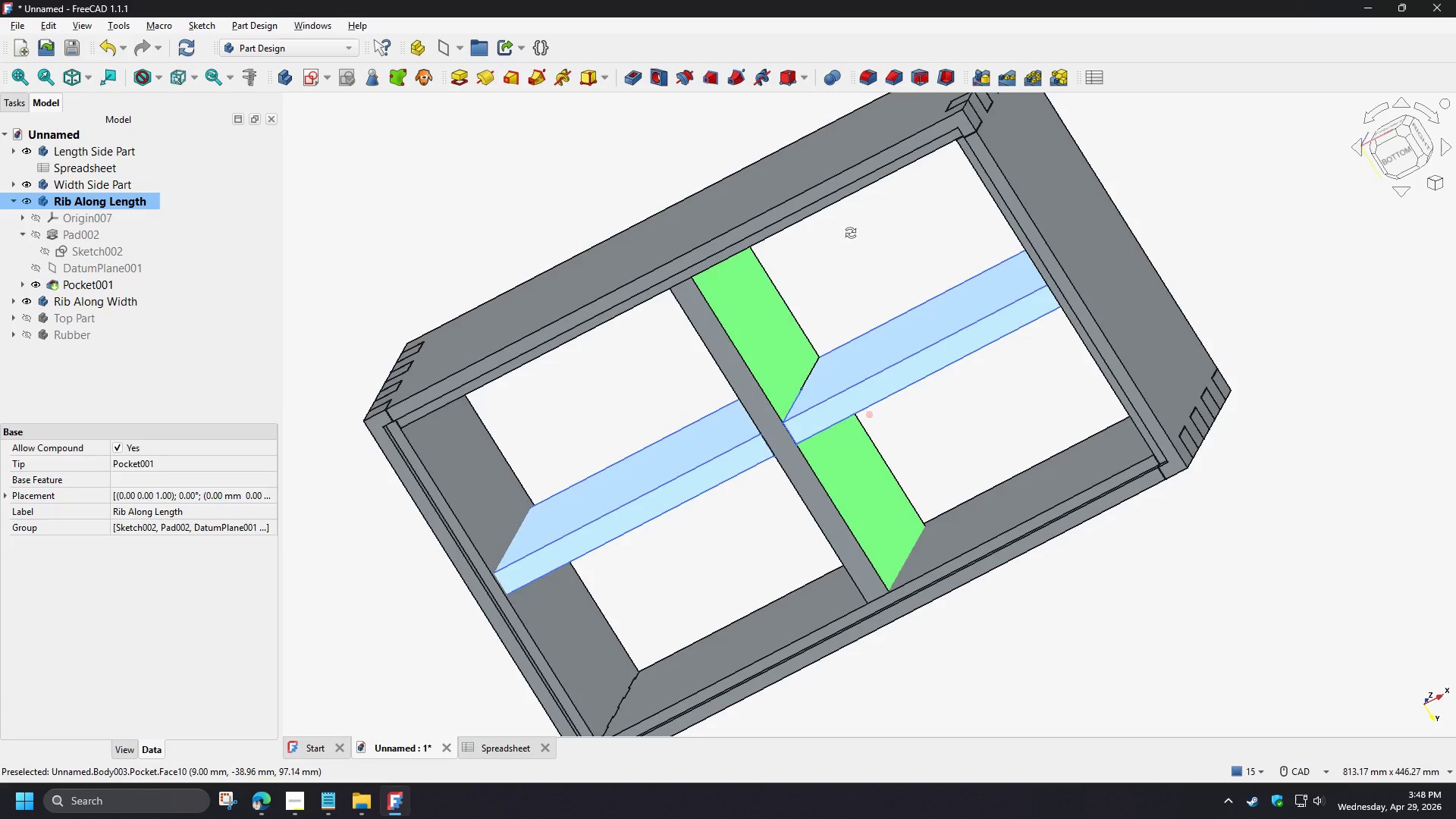 
left_click([384, 629])
 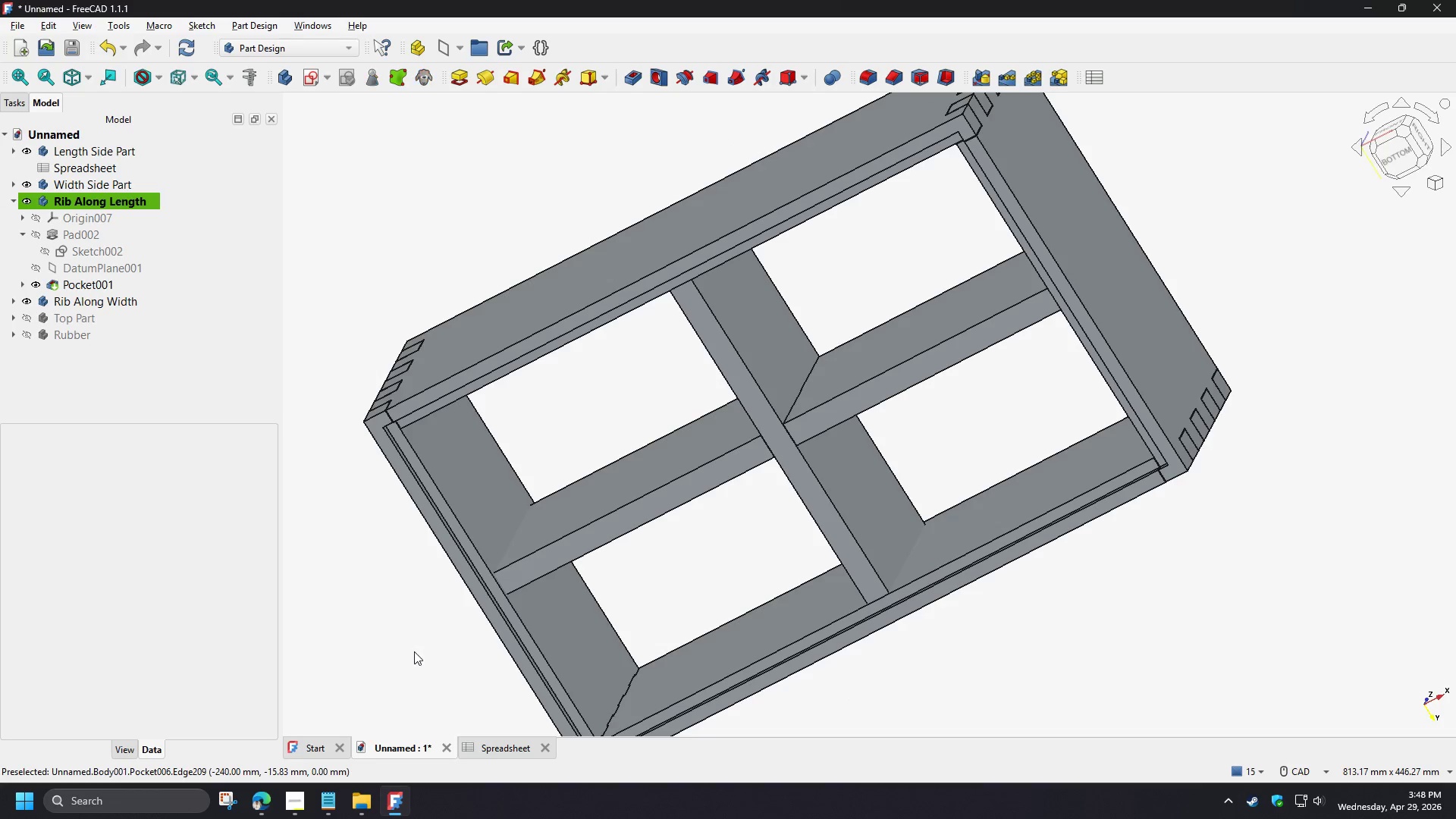 
scroll: coordinate [416, 650], scroll_direction: up, amount: 3.0
 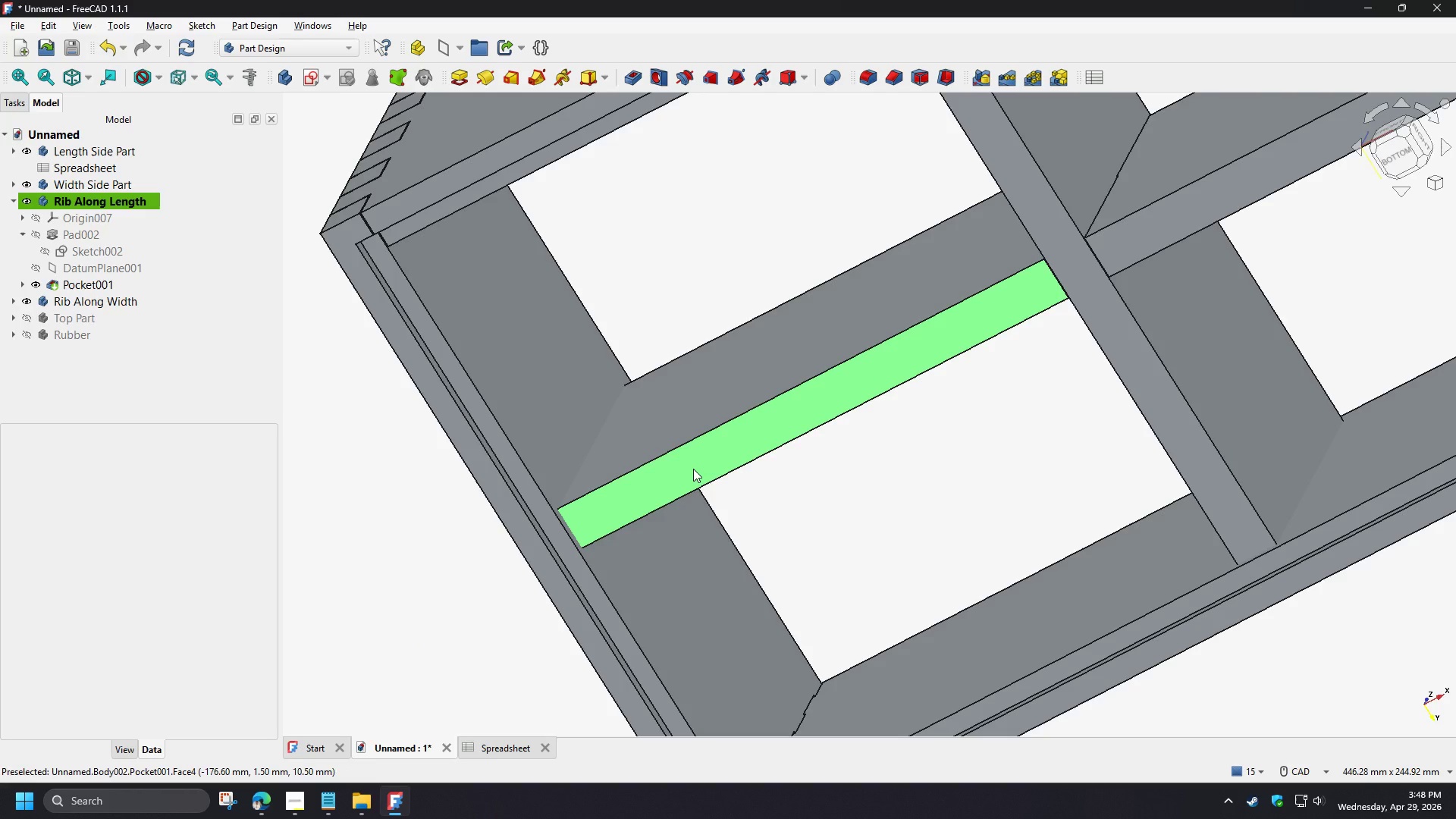 
wait(14.37)
 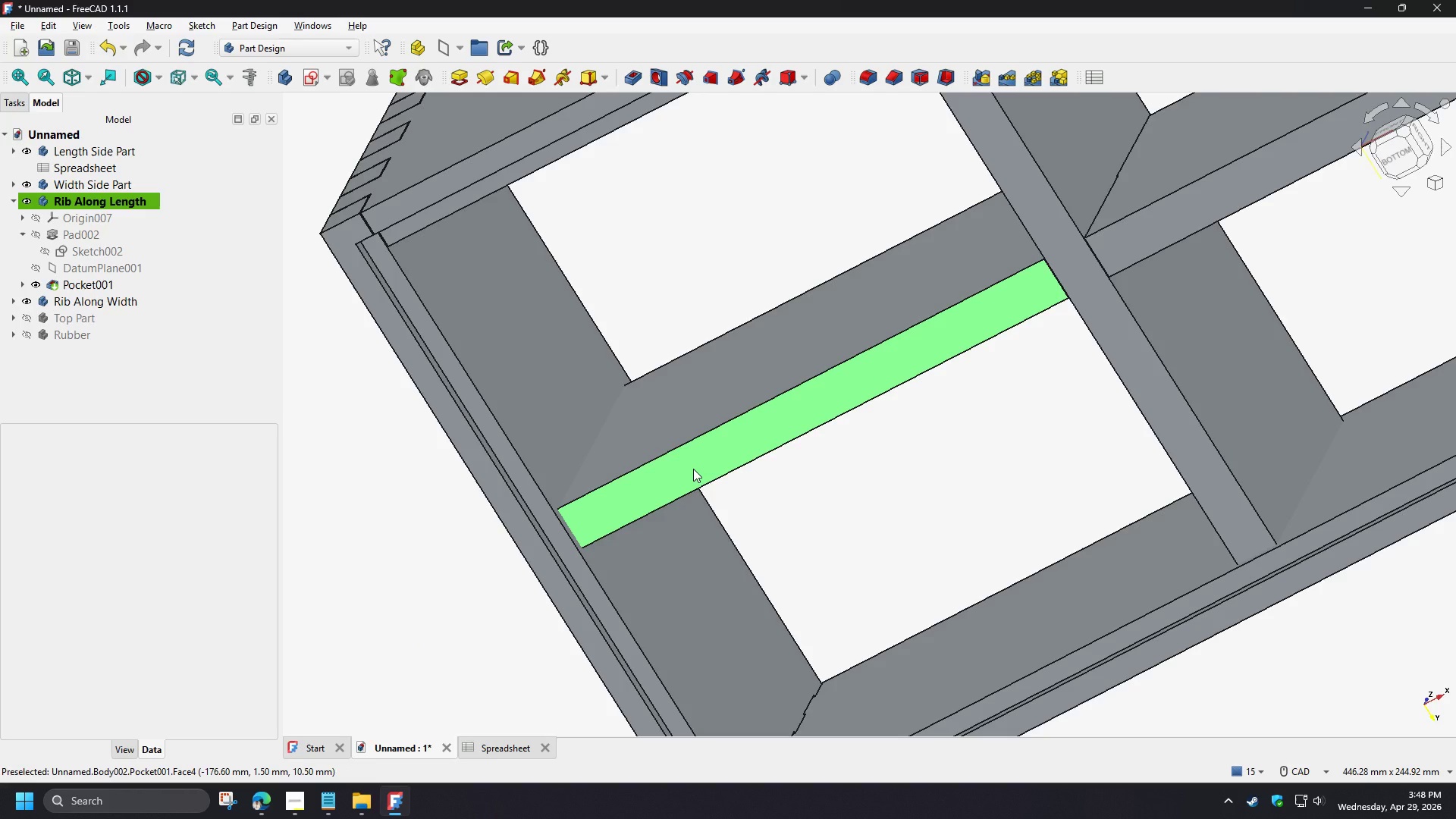 
left_click([198, 369])
 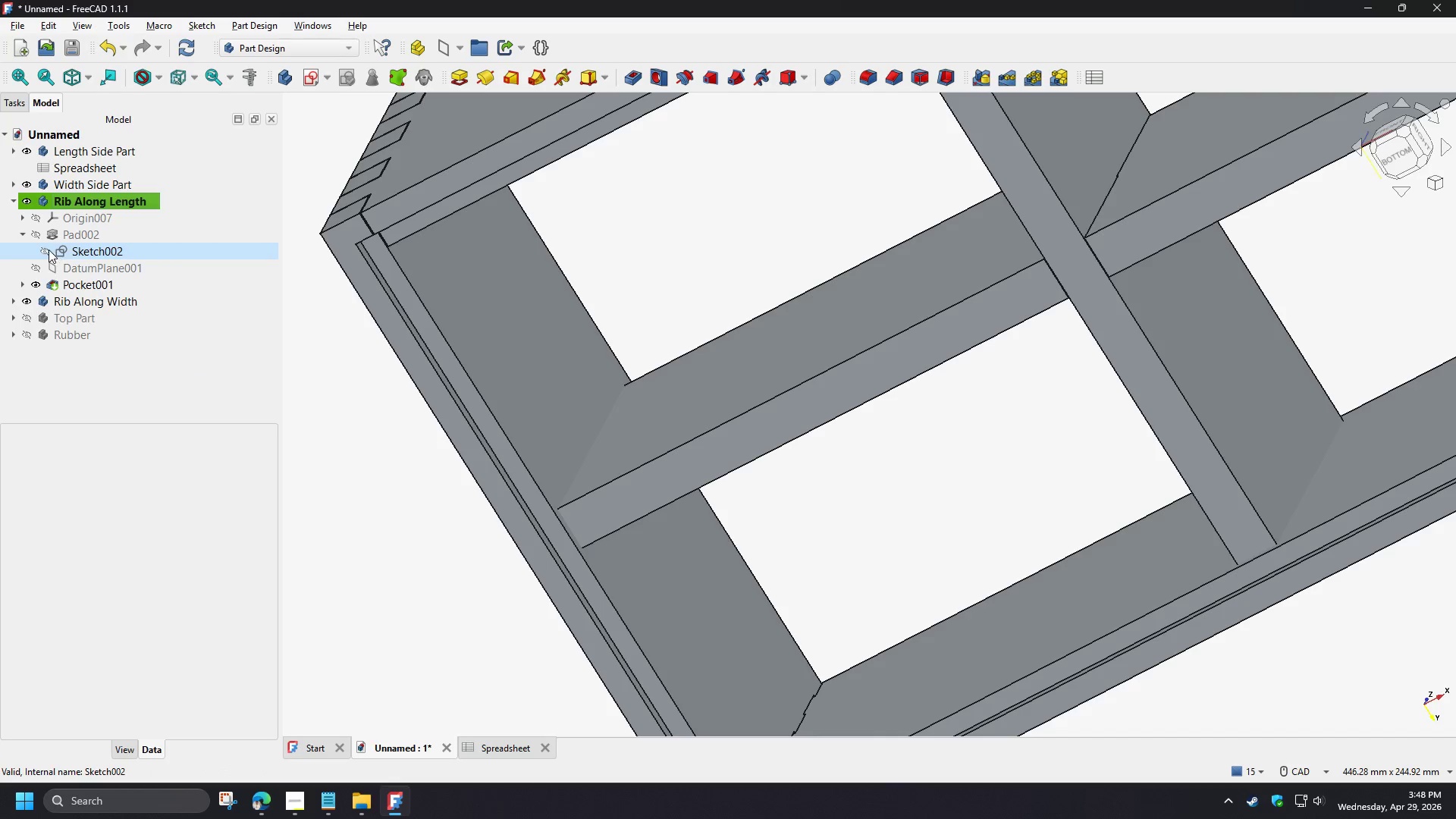 
left_click([46, 249])
 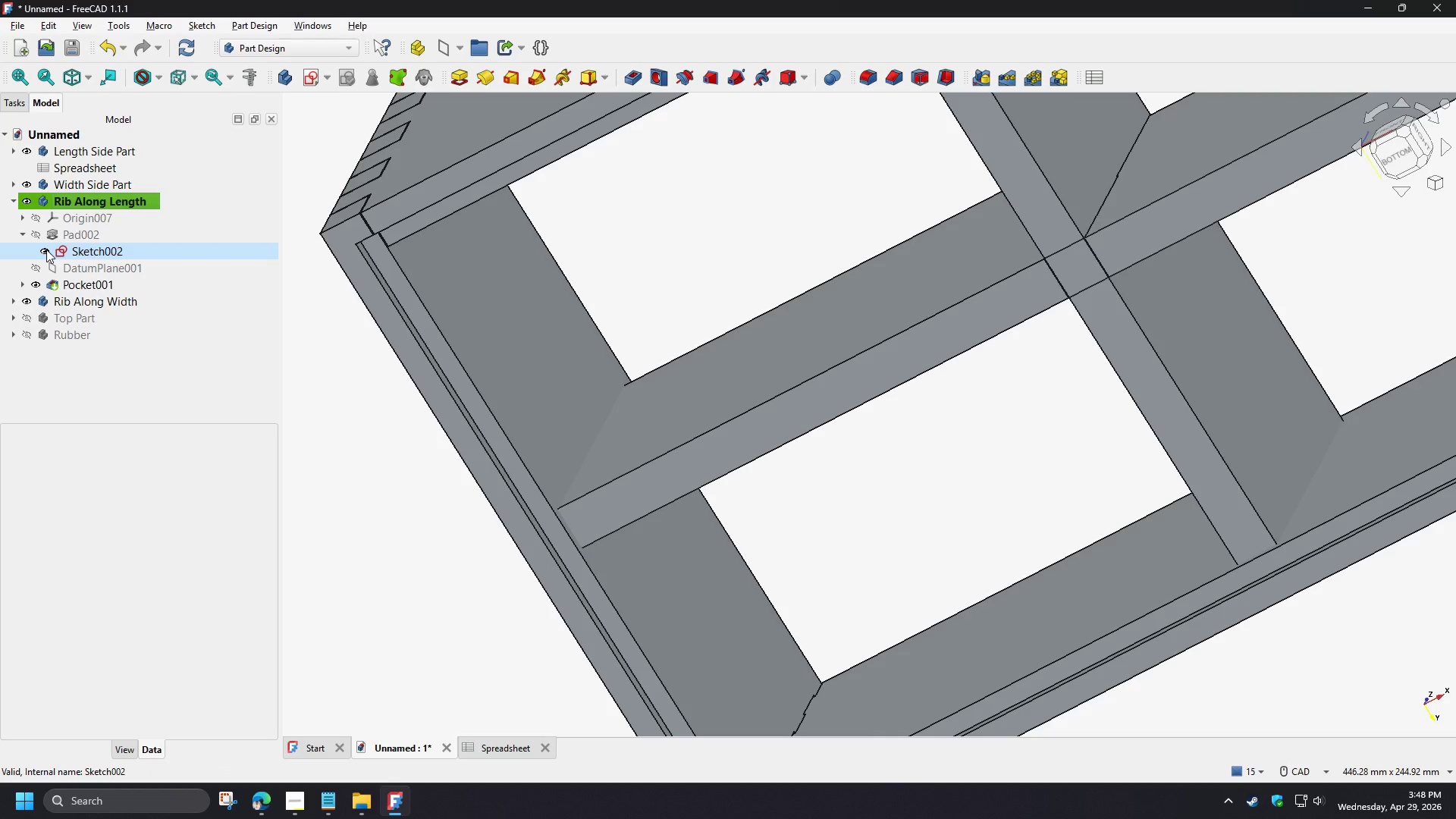 
left_click([46, 249])
 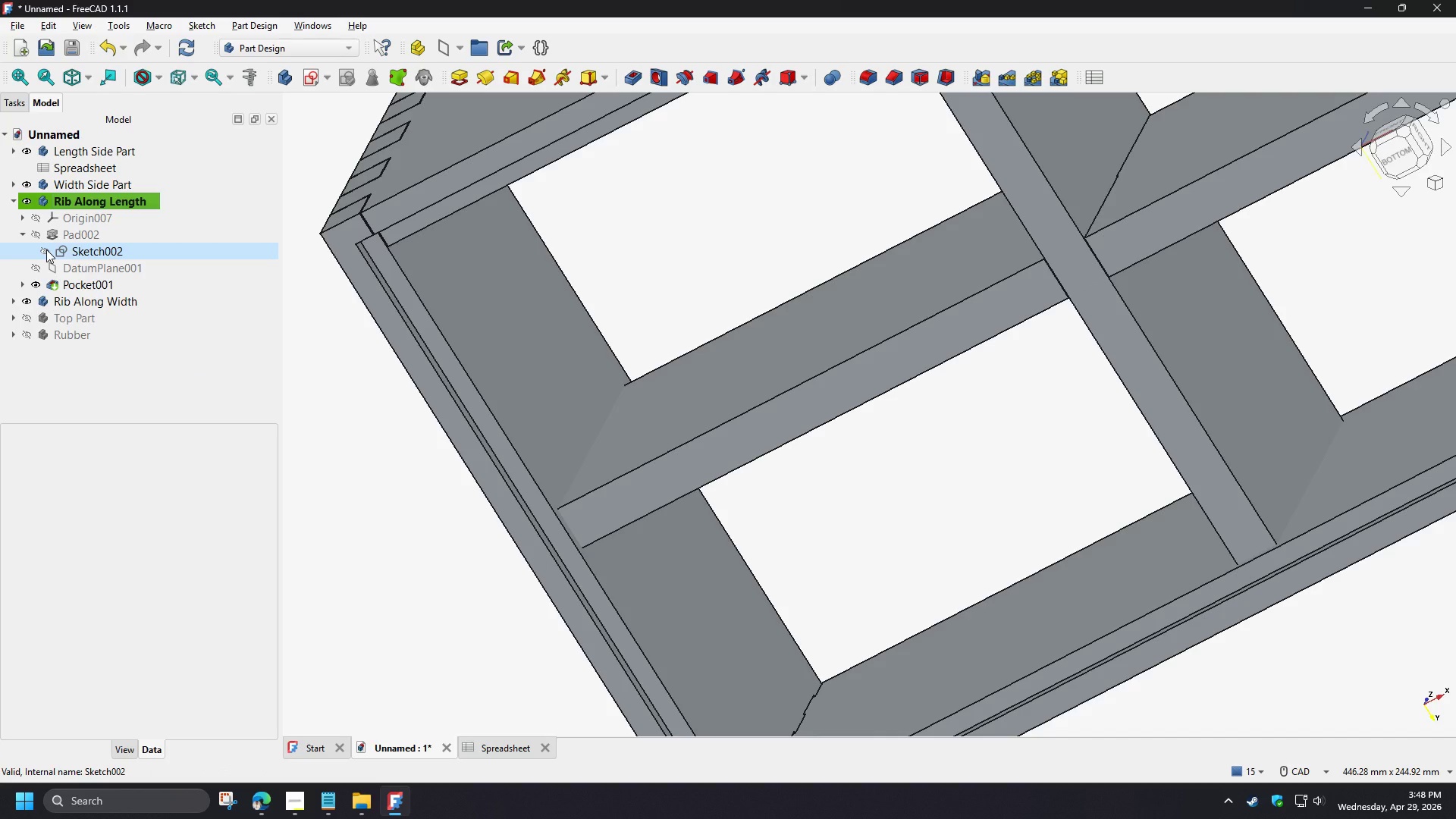 
left_click([46, 249])
 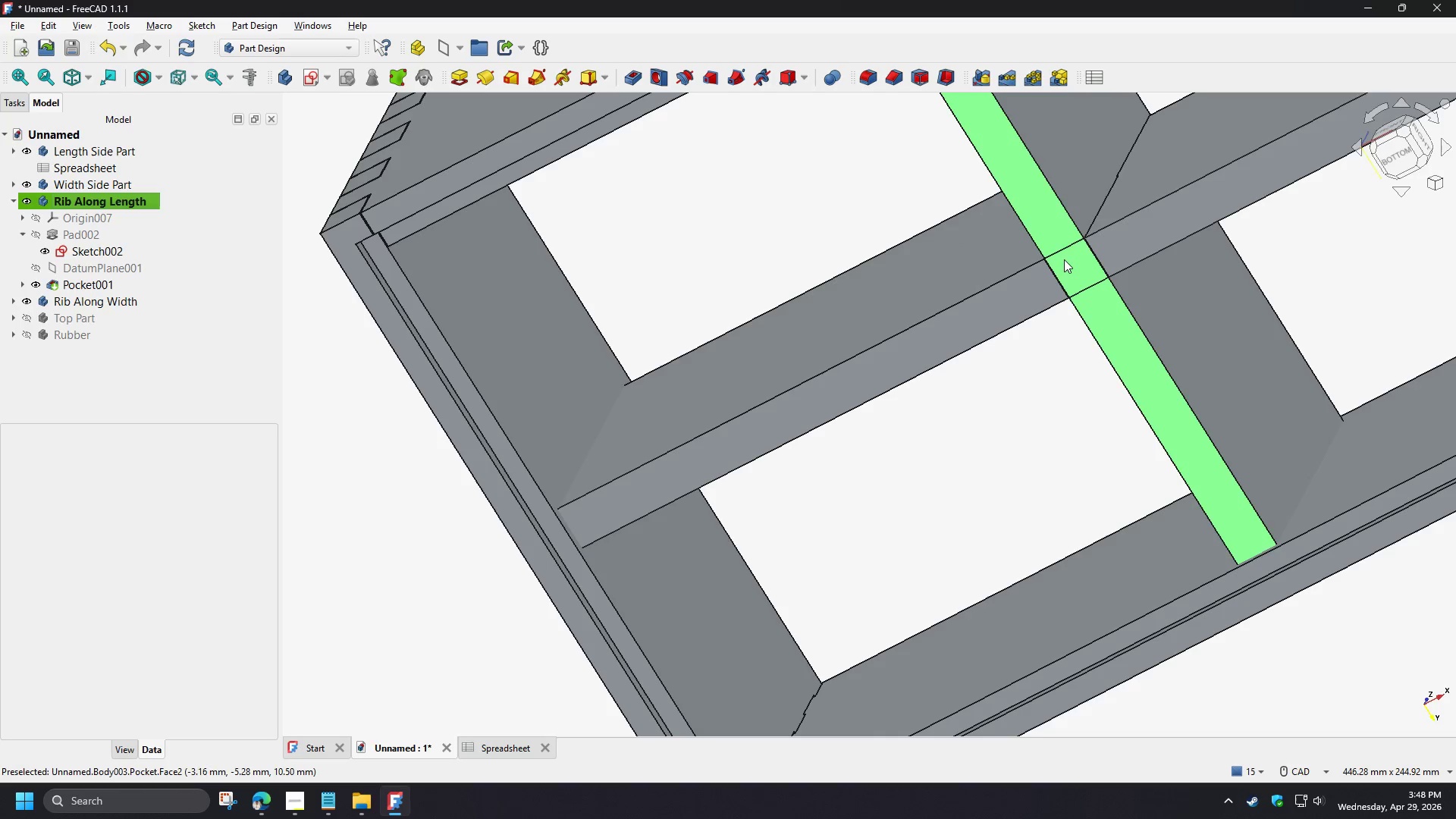 
left_click([1057, 254])
 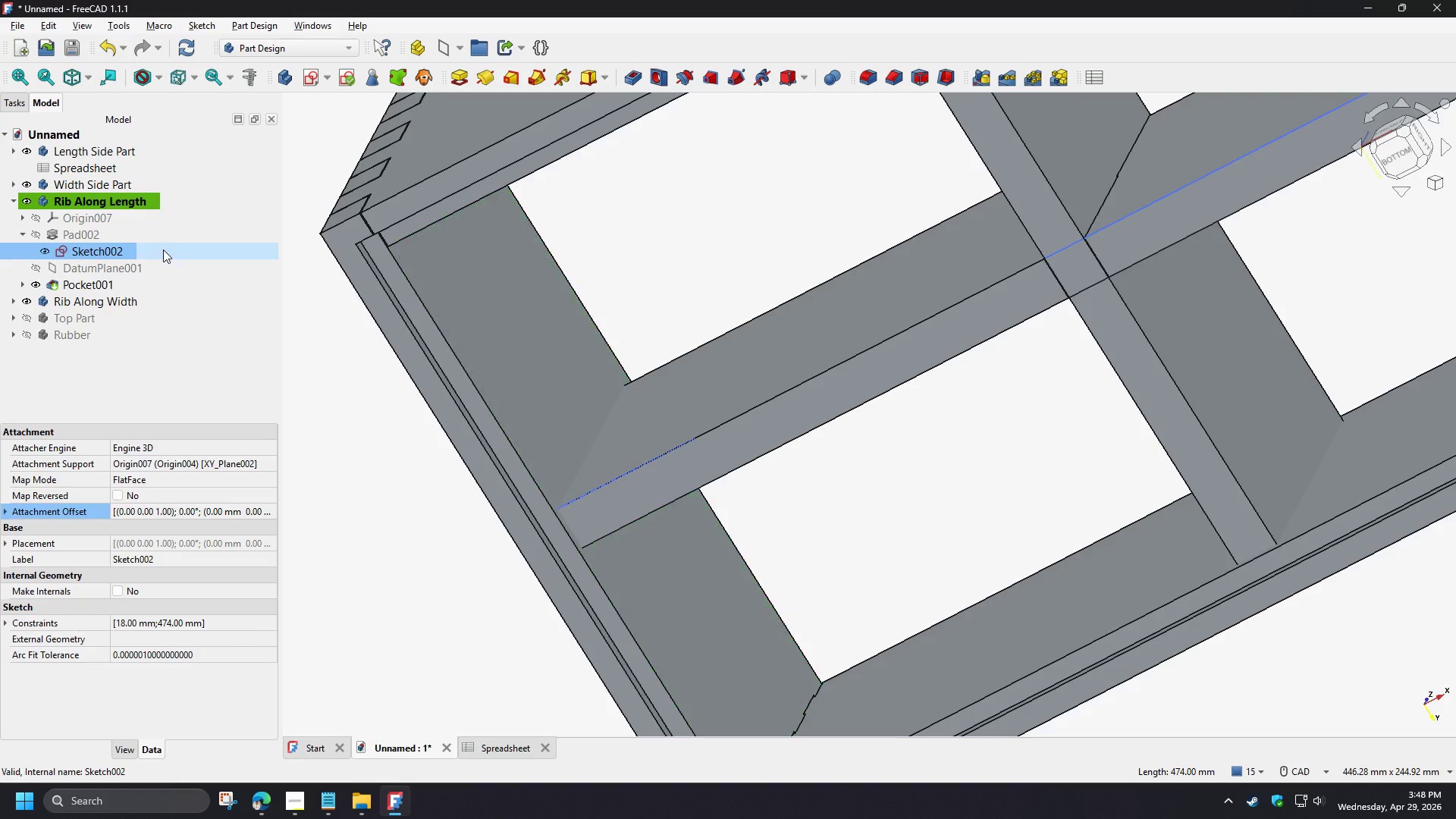 
left_click([158, 359])
 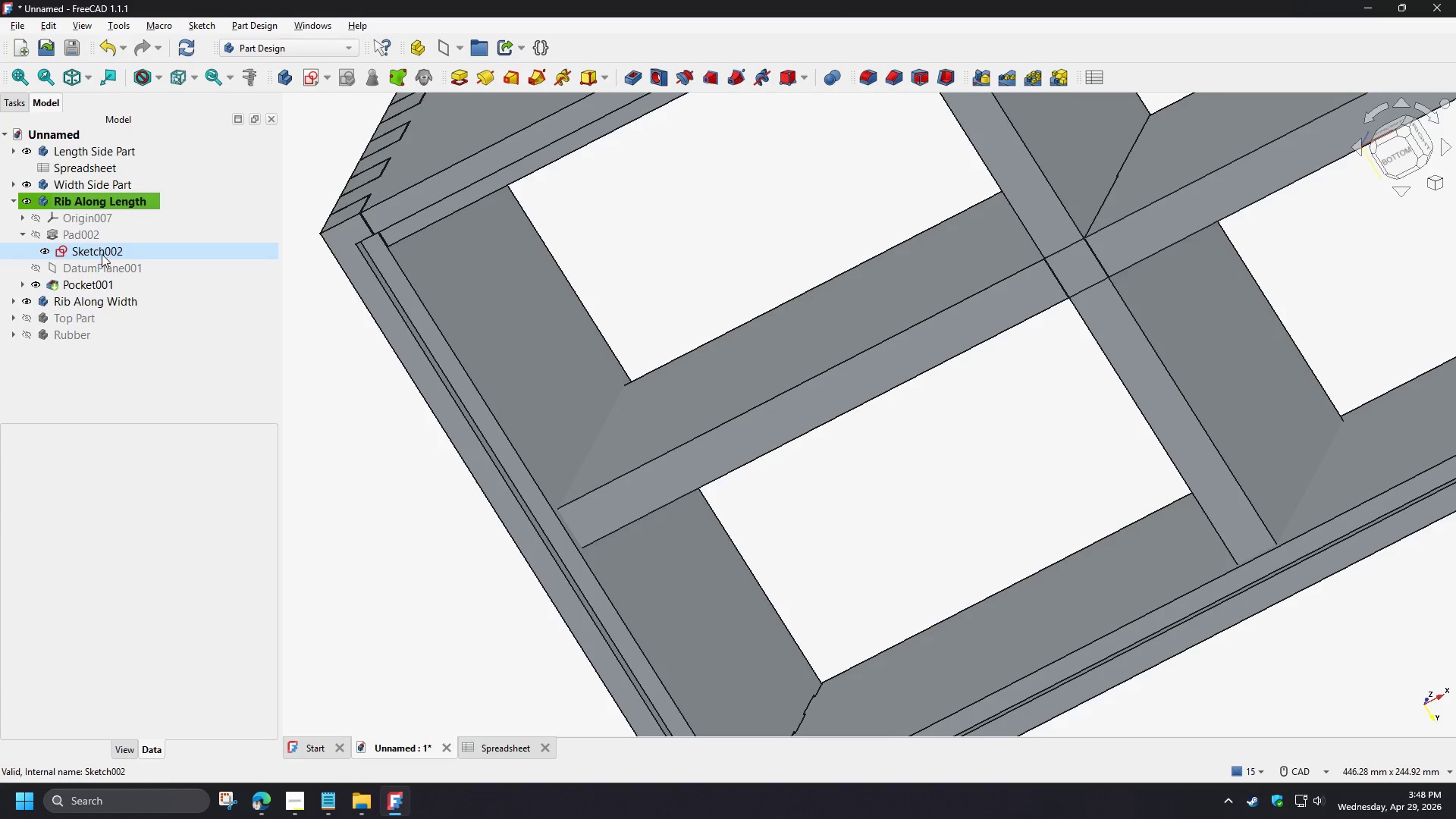 
left_click([102, 254])
 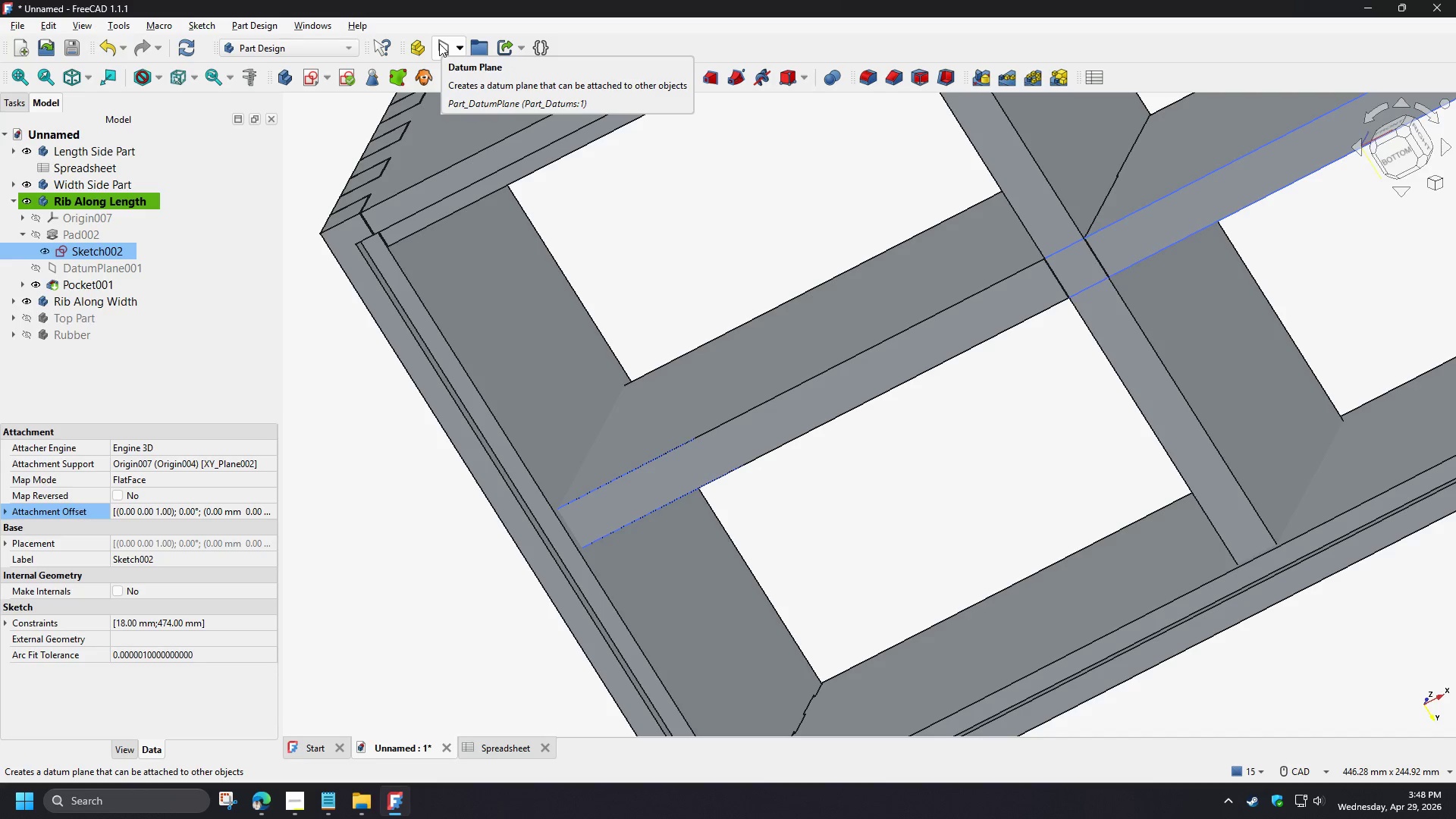 
left_click([439, 43])
 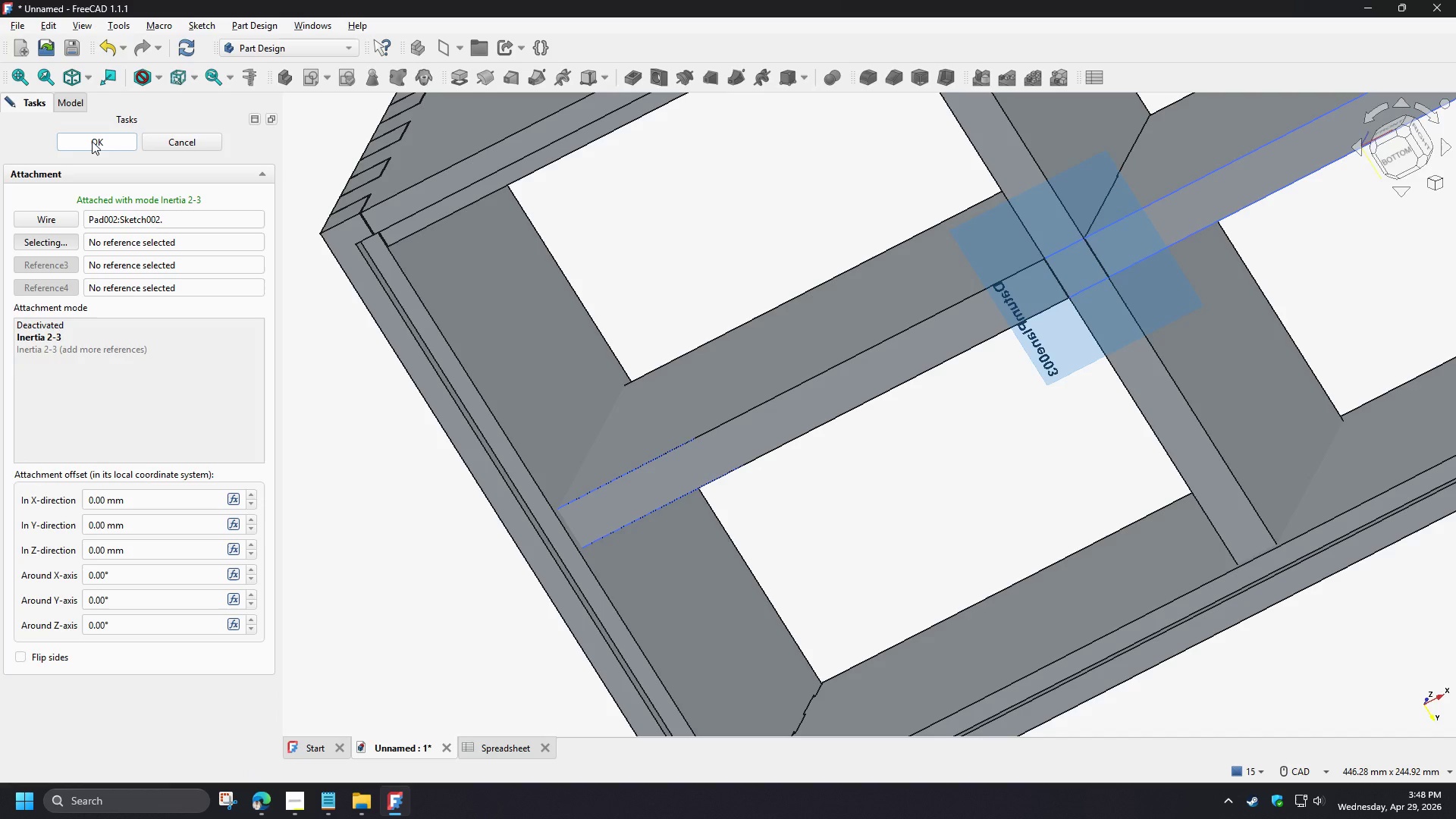 
wait(11.05)
 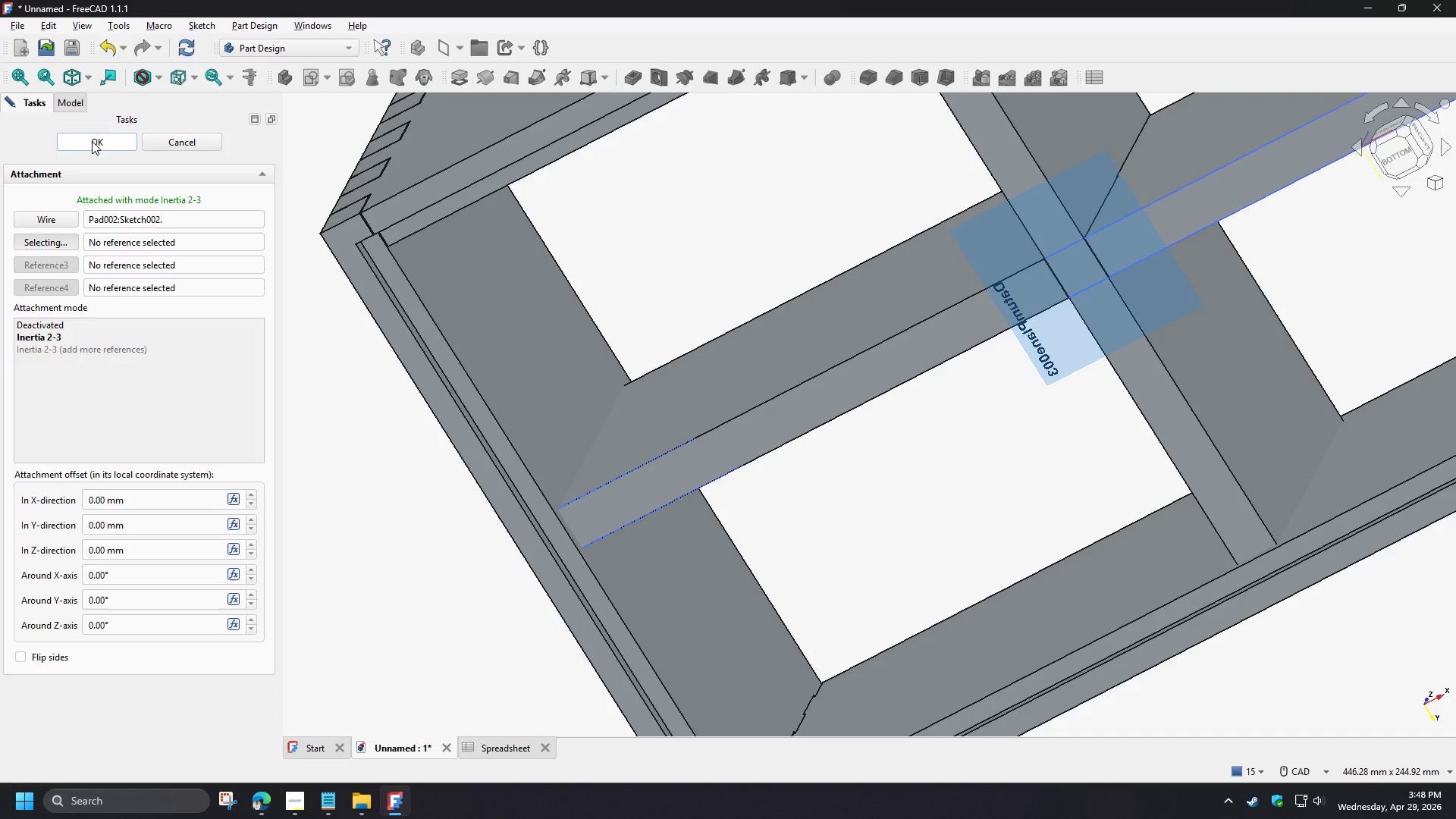 
left_click([92, 141])
 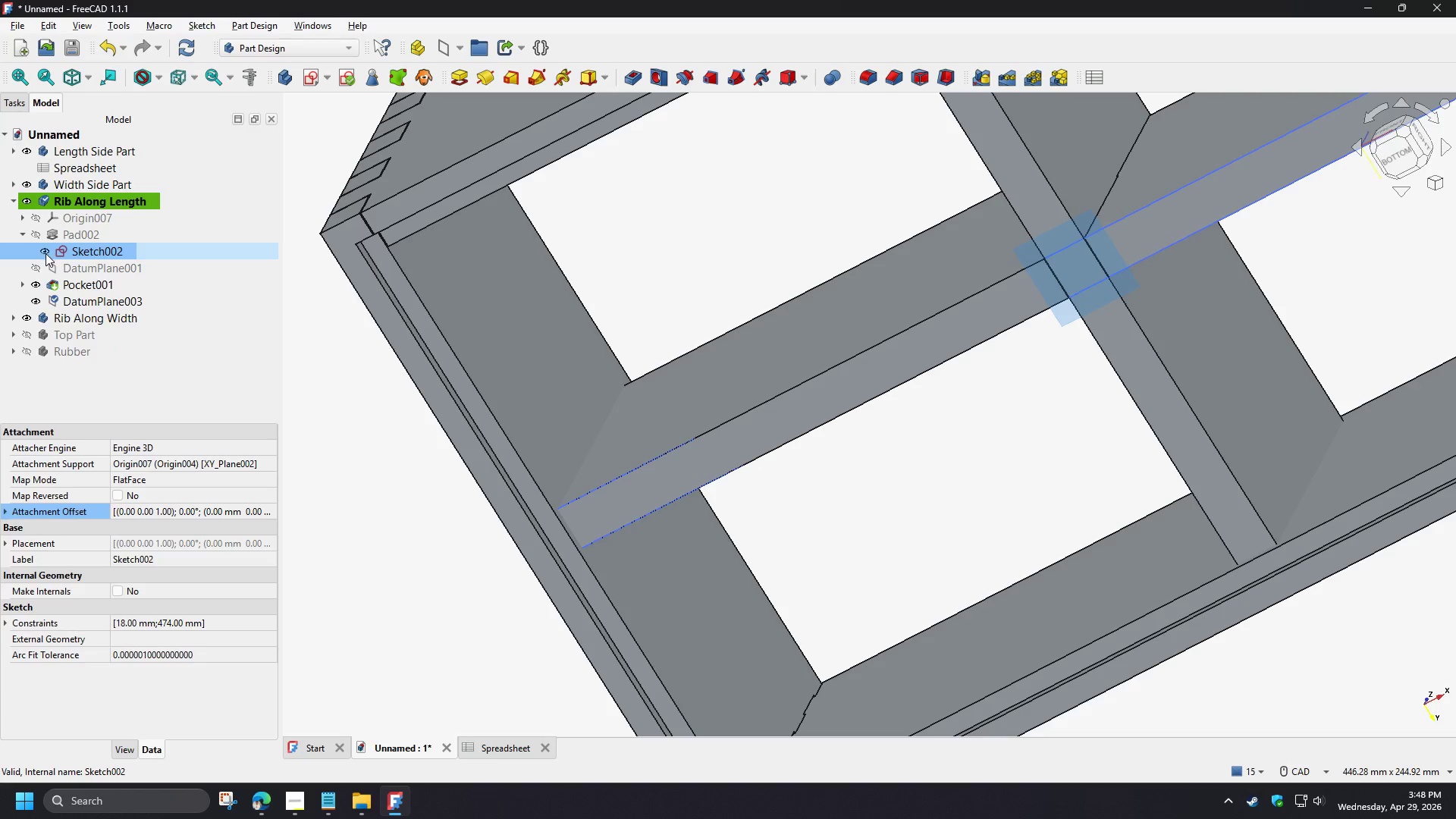 
left_click([44, 250])
 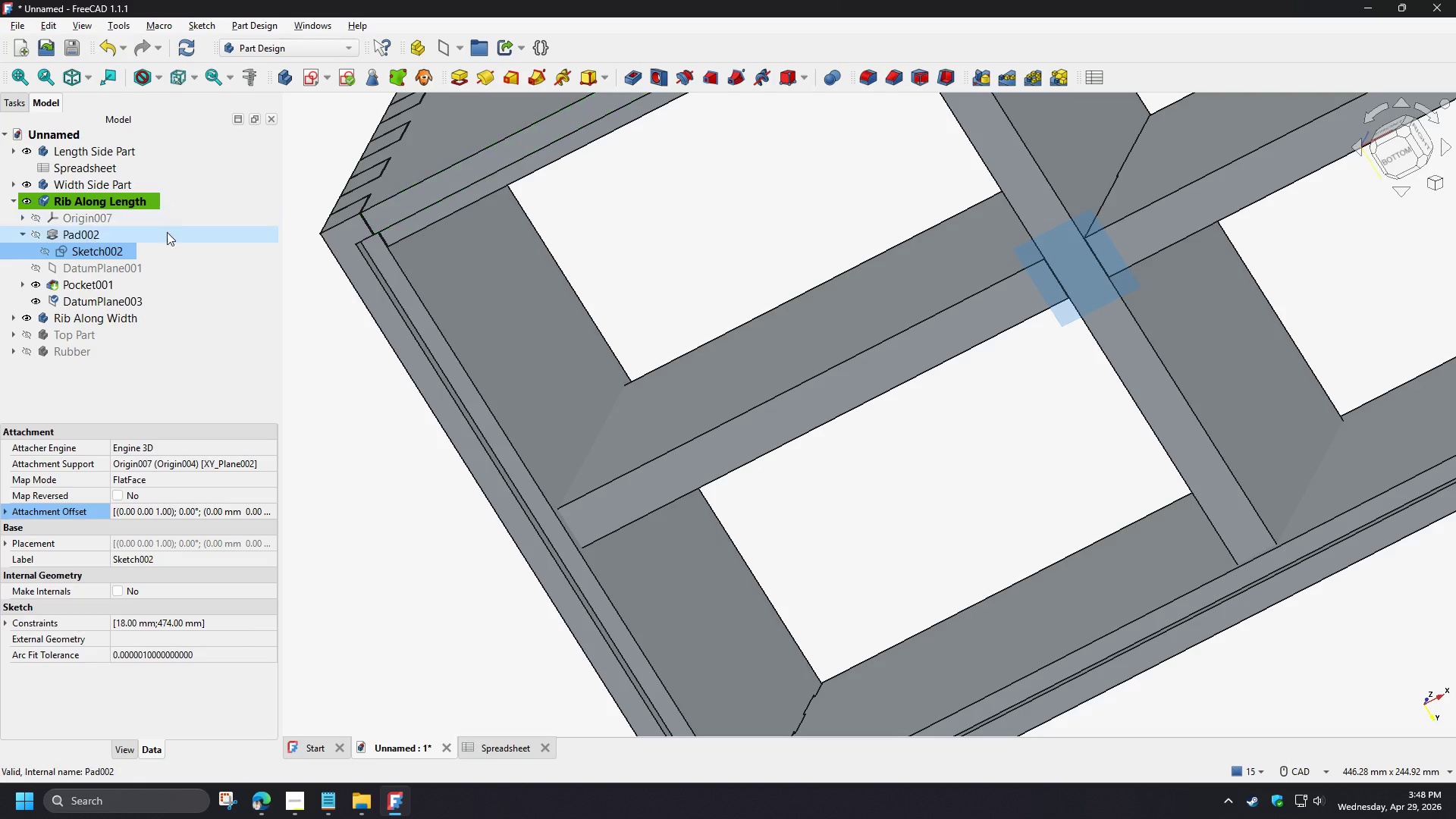 
left_click([100, 301])
 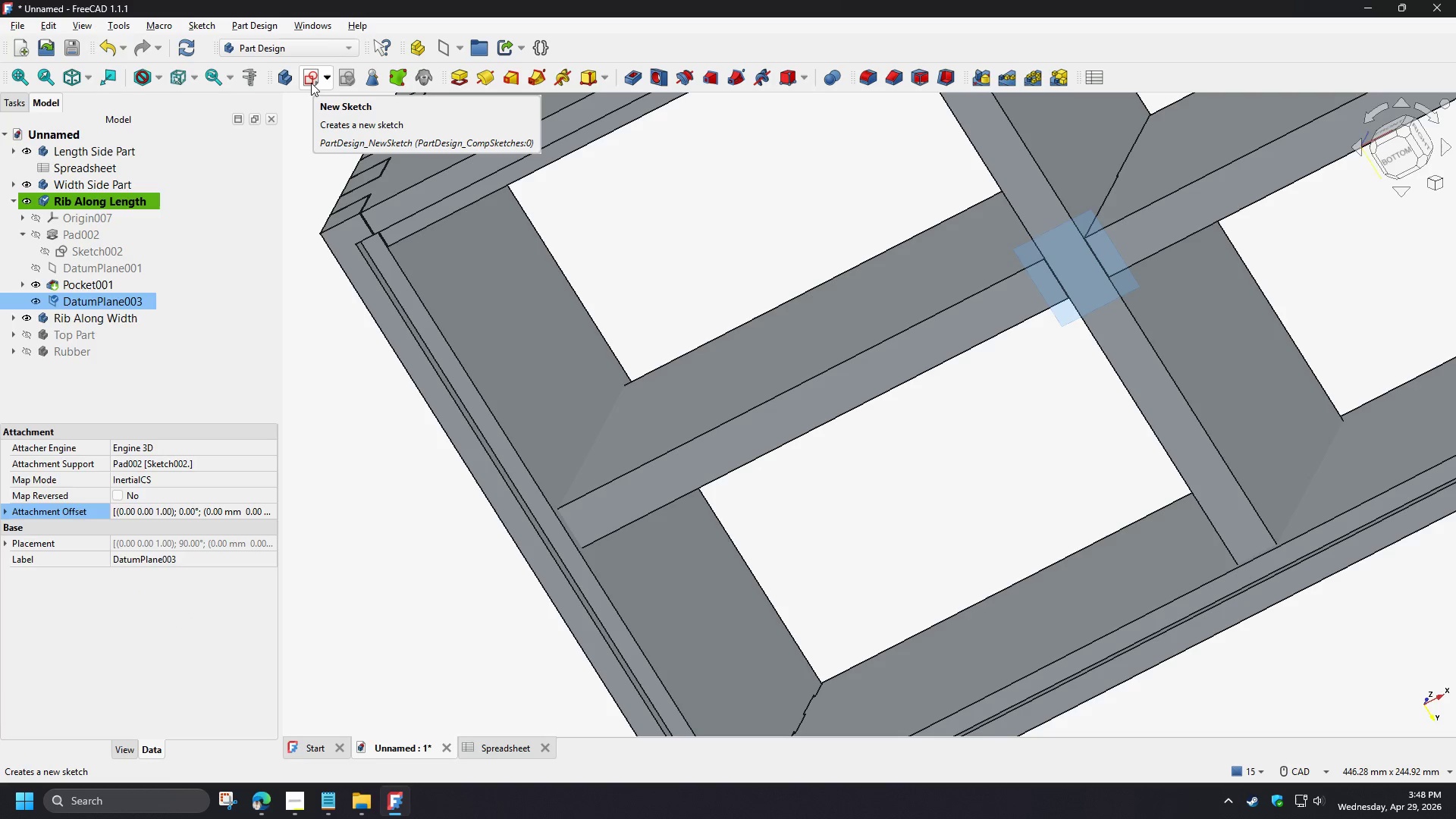 
left_click([311, 83])
 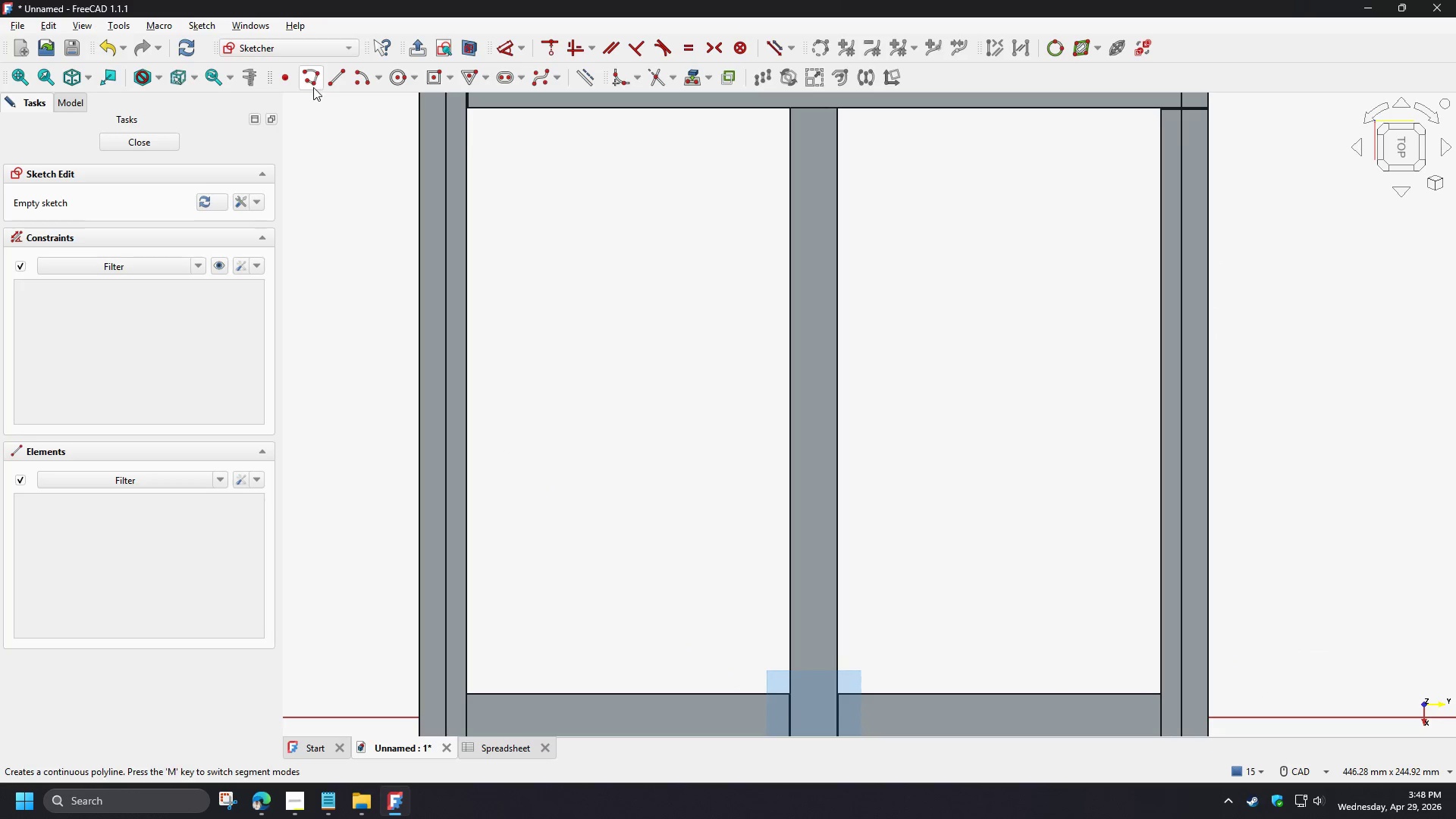 
scroll: coordinate [678, 234], scroll_direction: down, amount: 5.0
 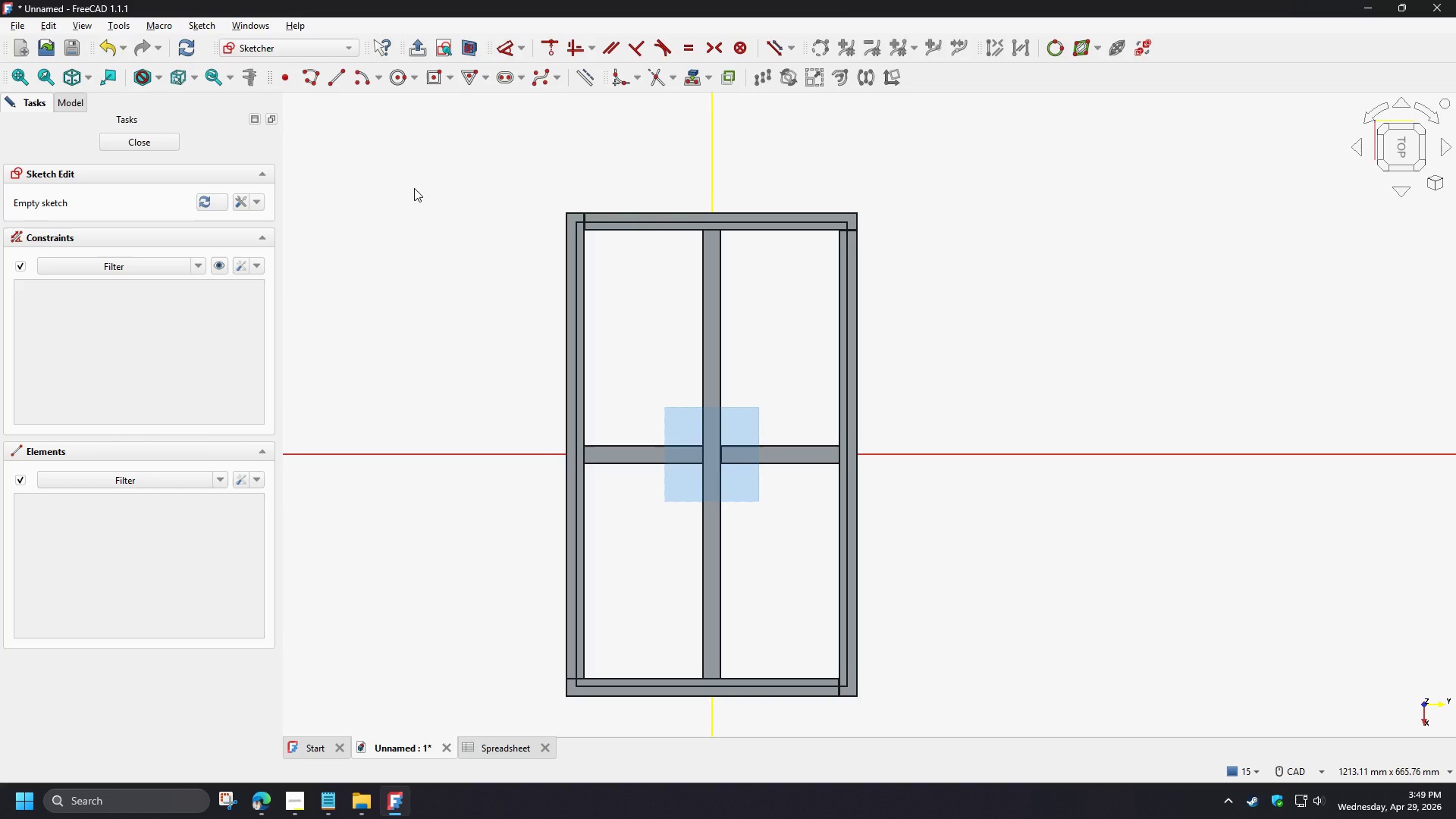 
wait(9.61)
 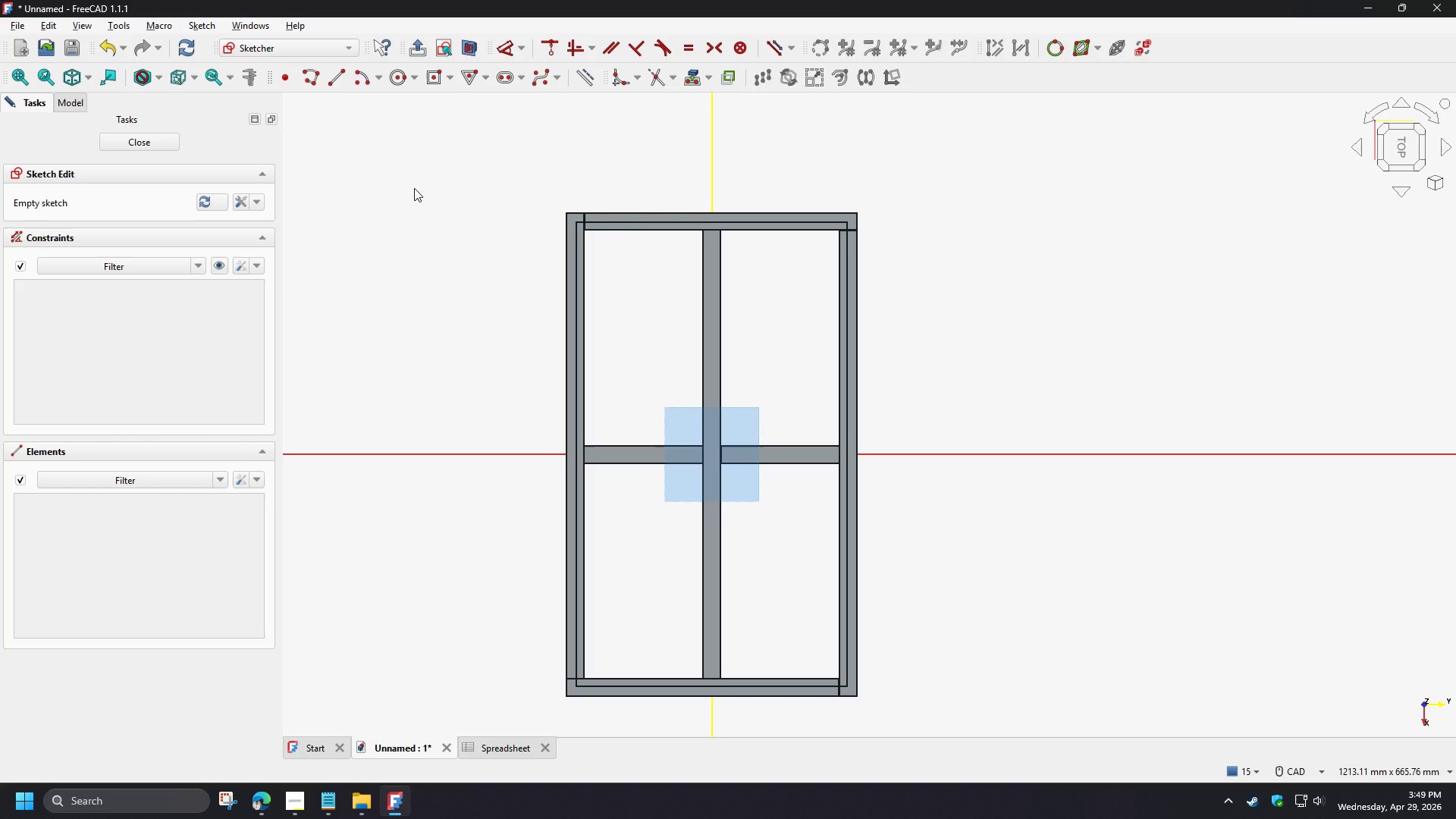 
left_click([149, 150])
 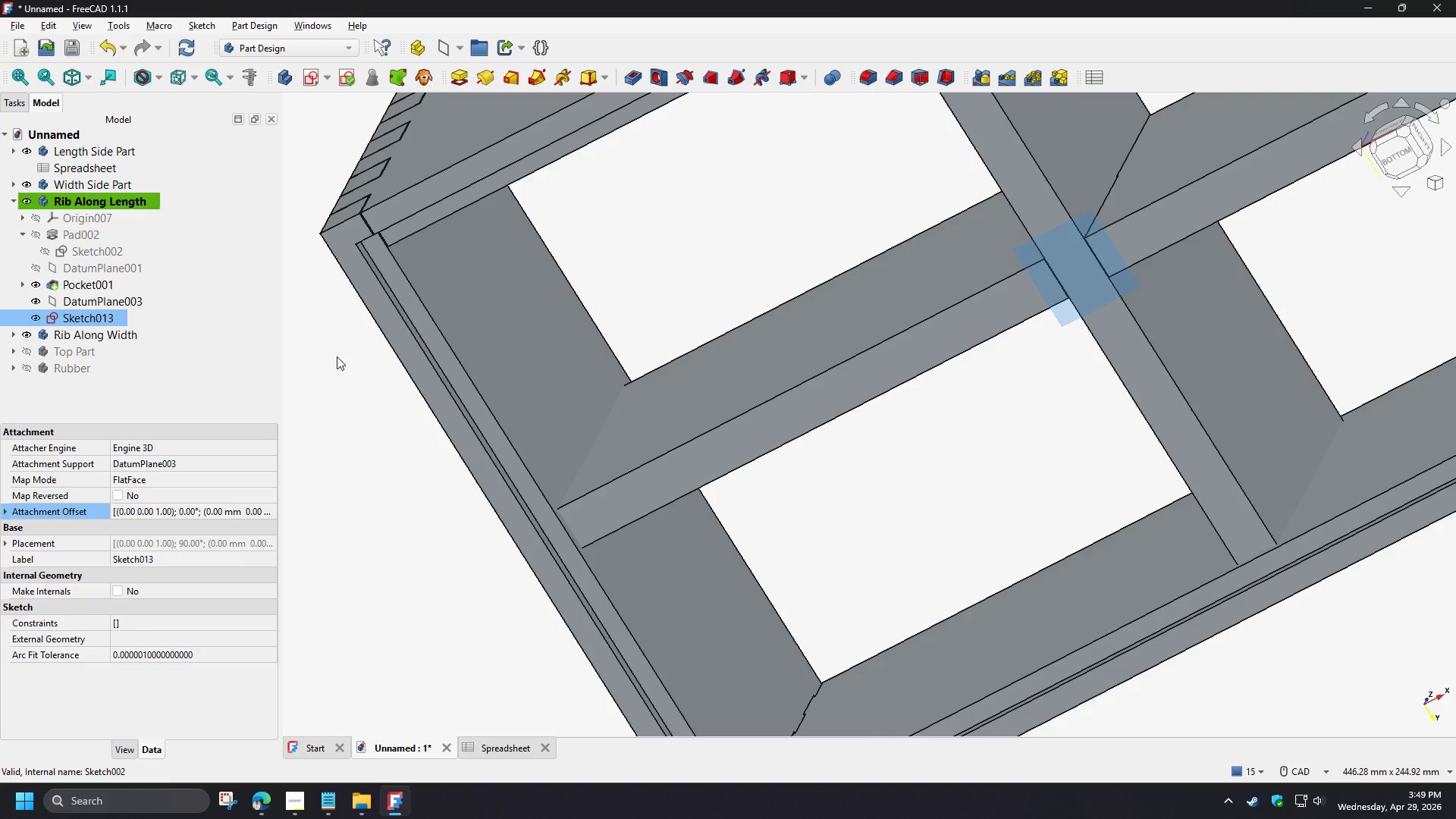 
key(Control+Z)
 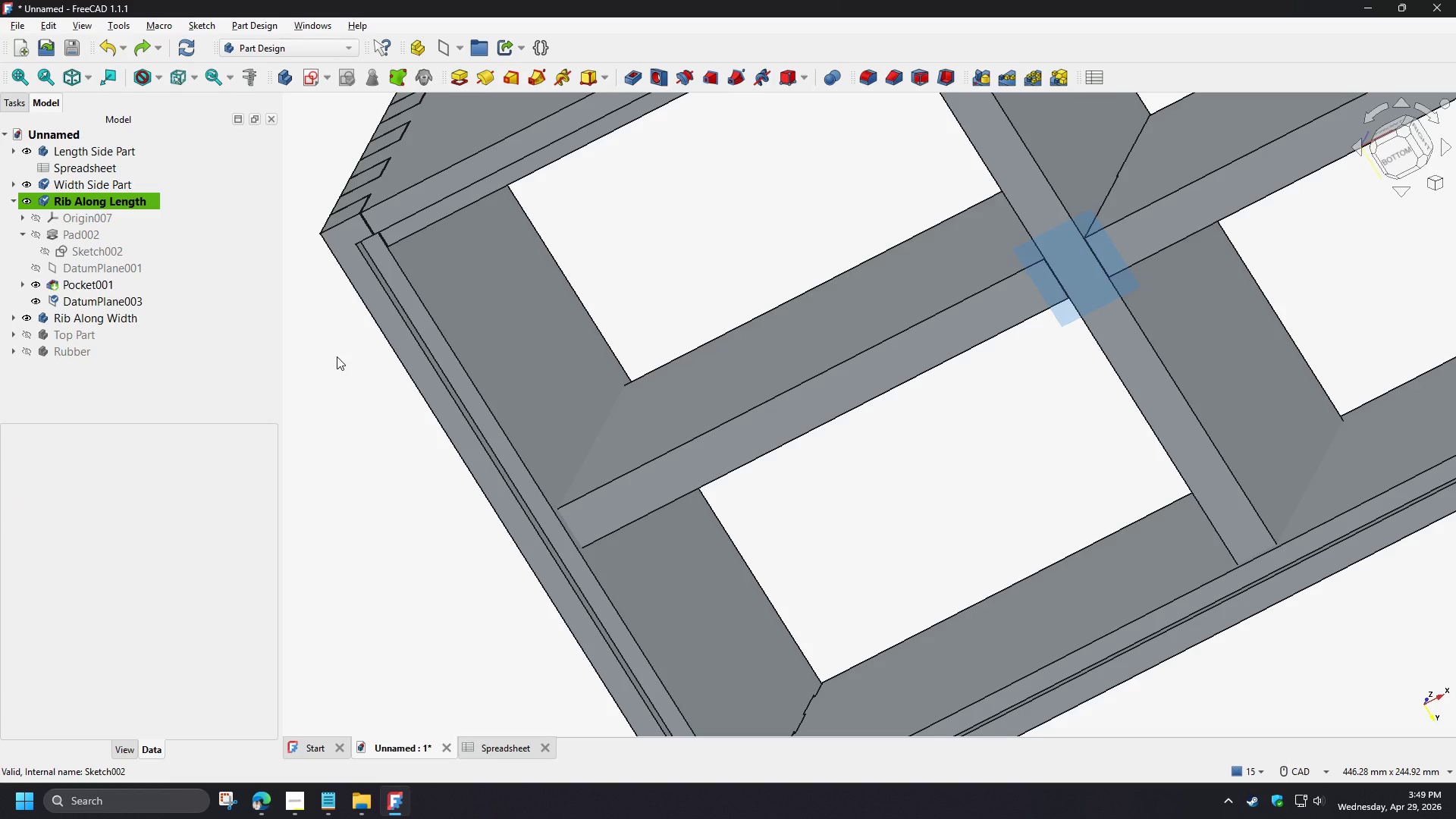 
key(Control+Z)
 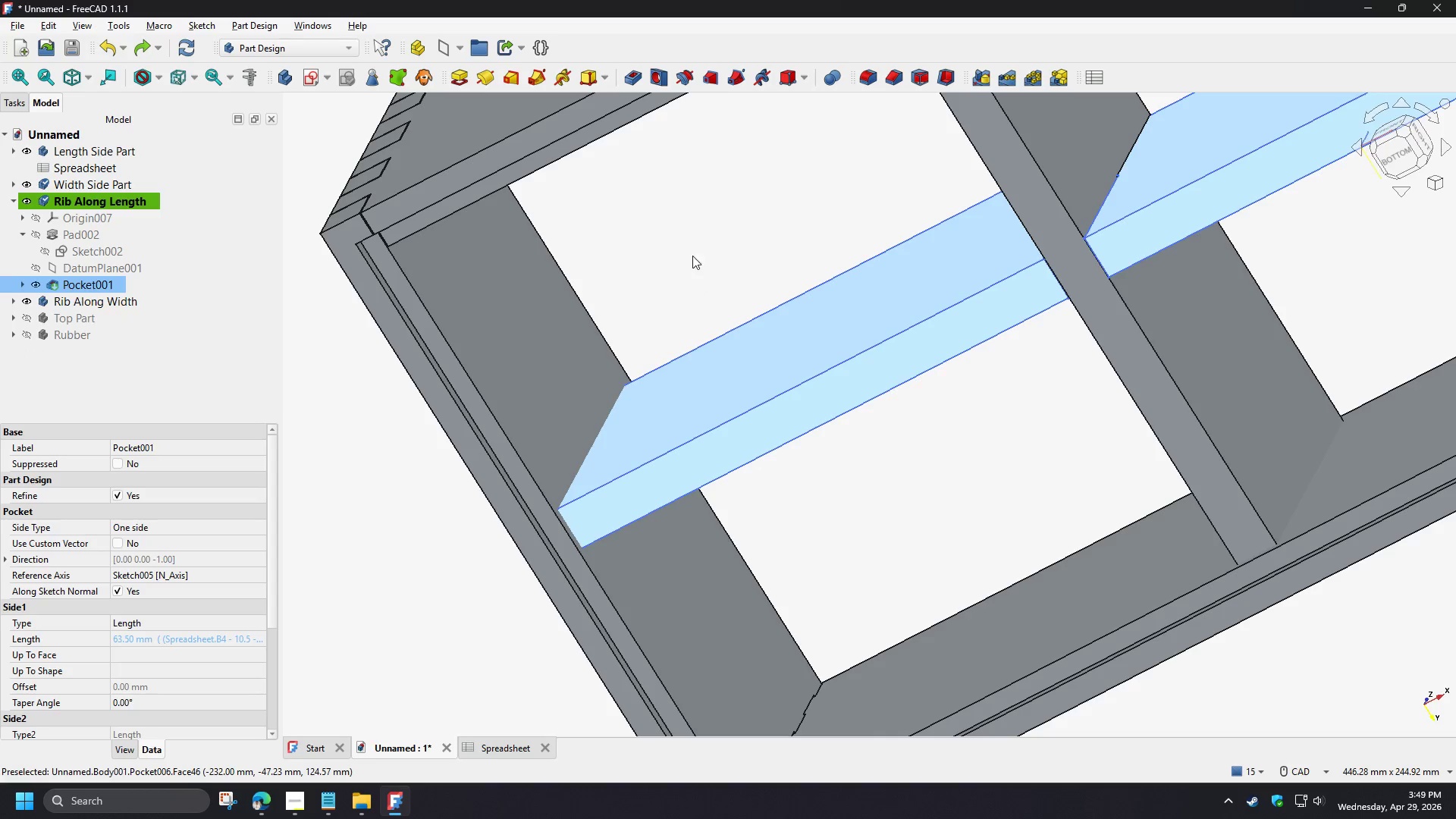 
left_click([695, 237])
 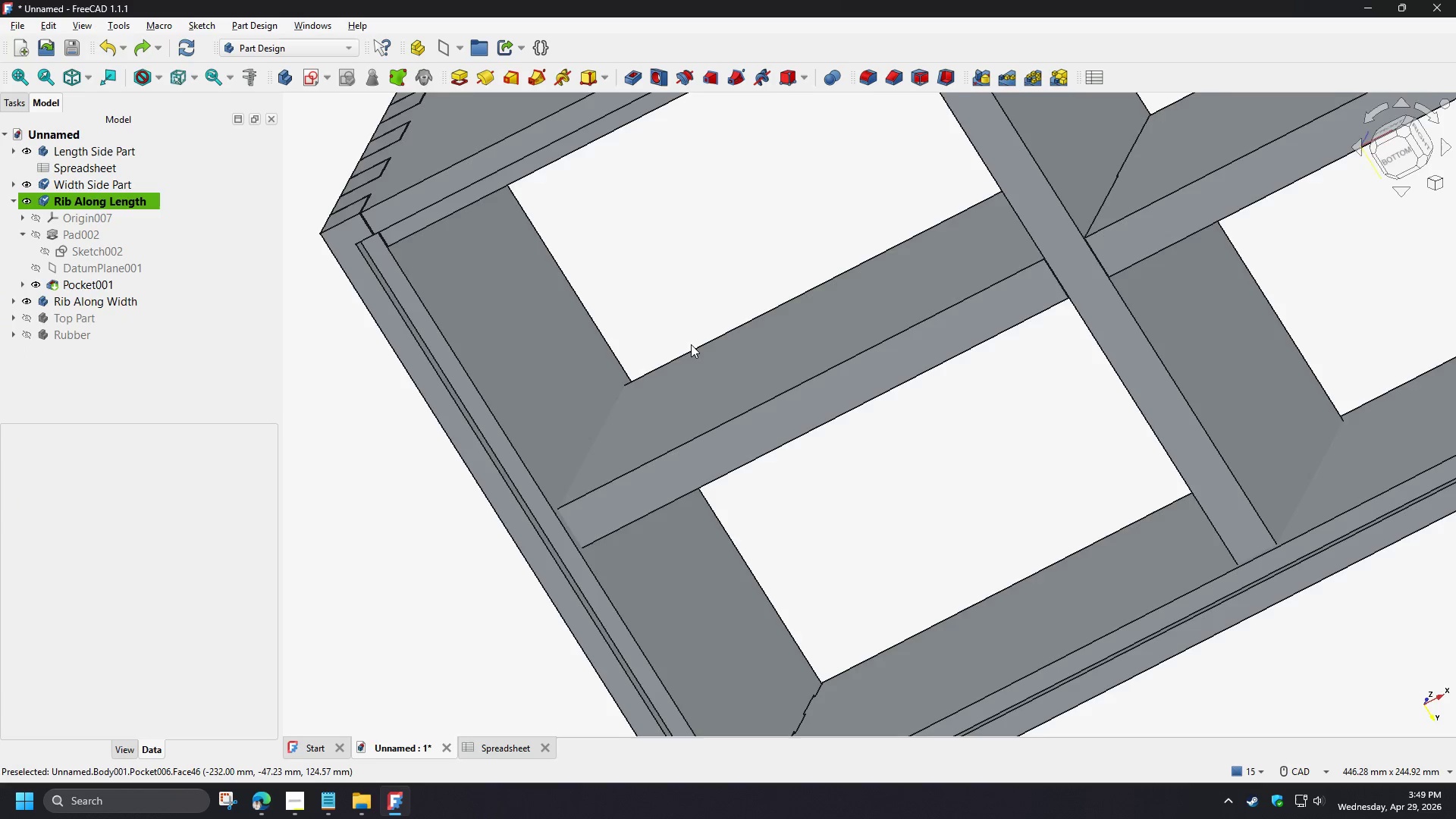 
scroll: coordinate [691, 344], scroll_direction: down, amount: 5.0
 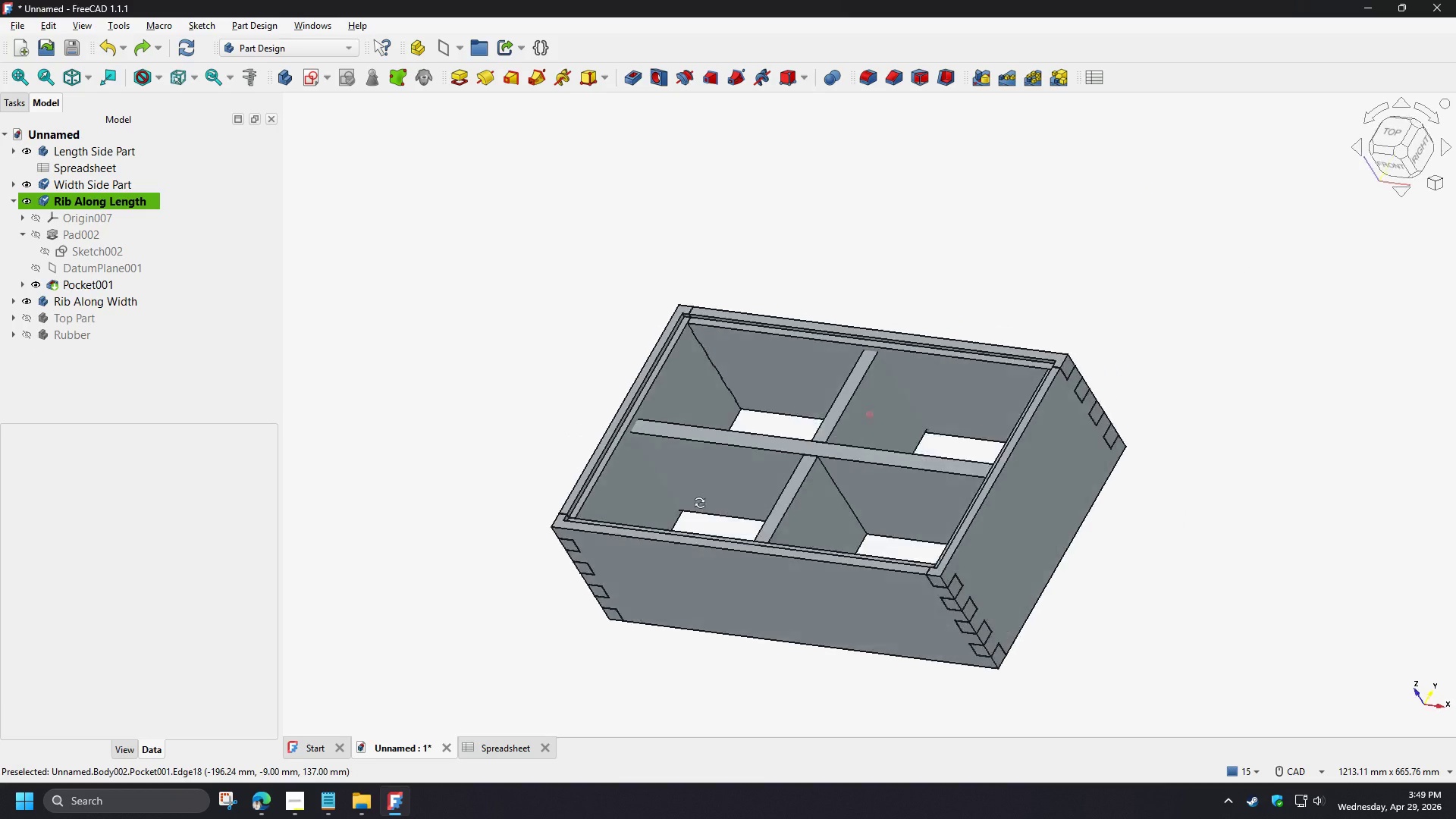 
scroll: coordinate [657, 404], scroll_direction: up, amount: 7.0
 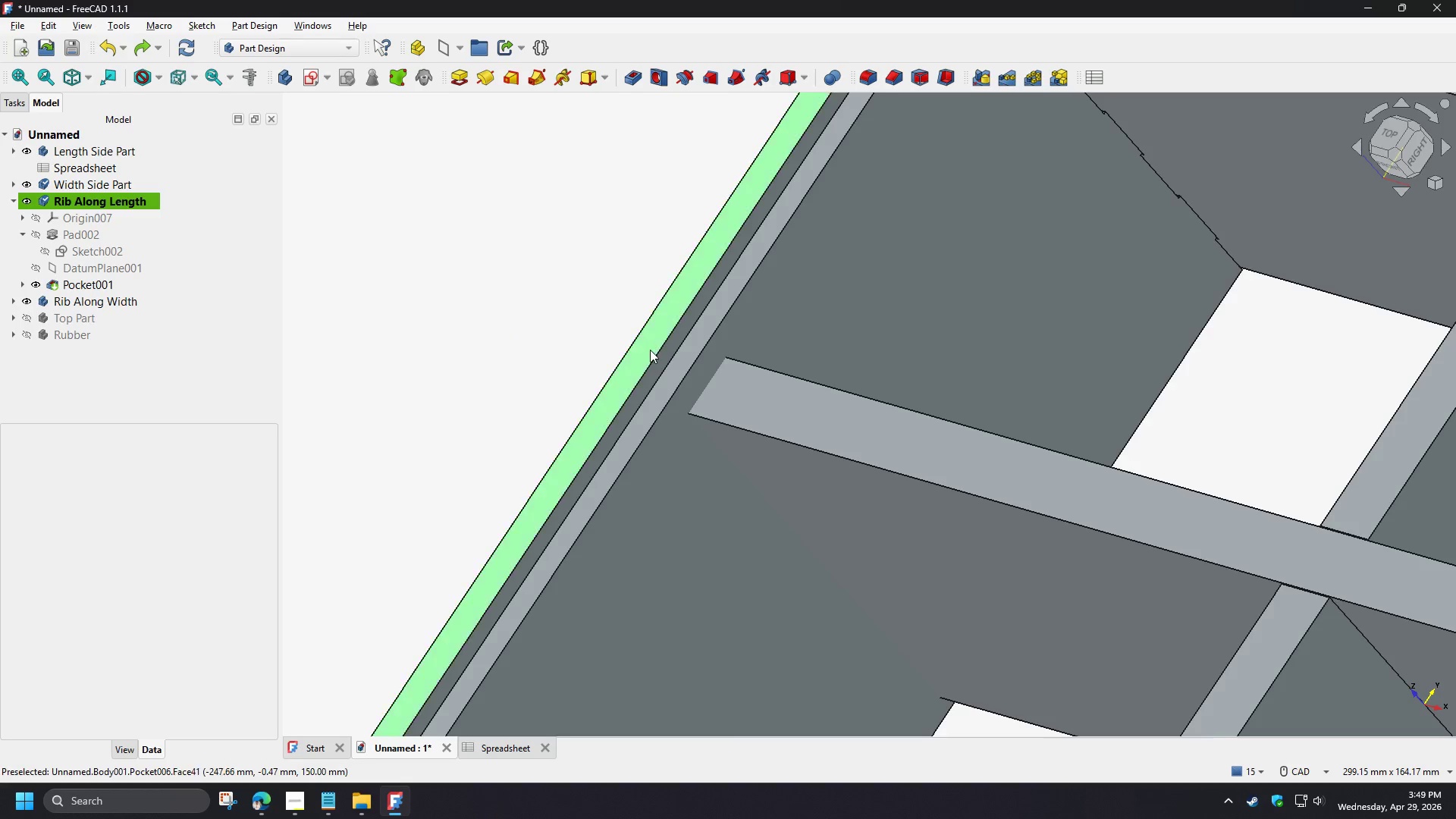 
scroll: coordinate [576, 303], scroll_direction: down, amount: 4.0
 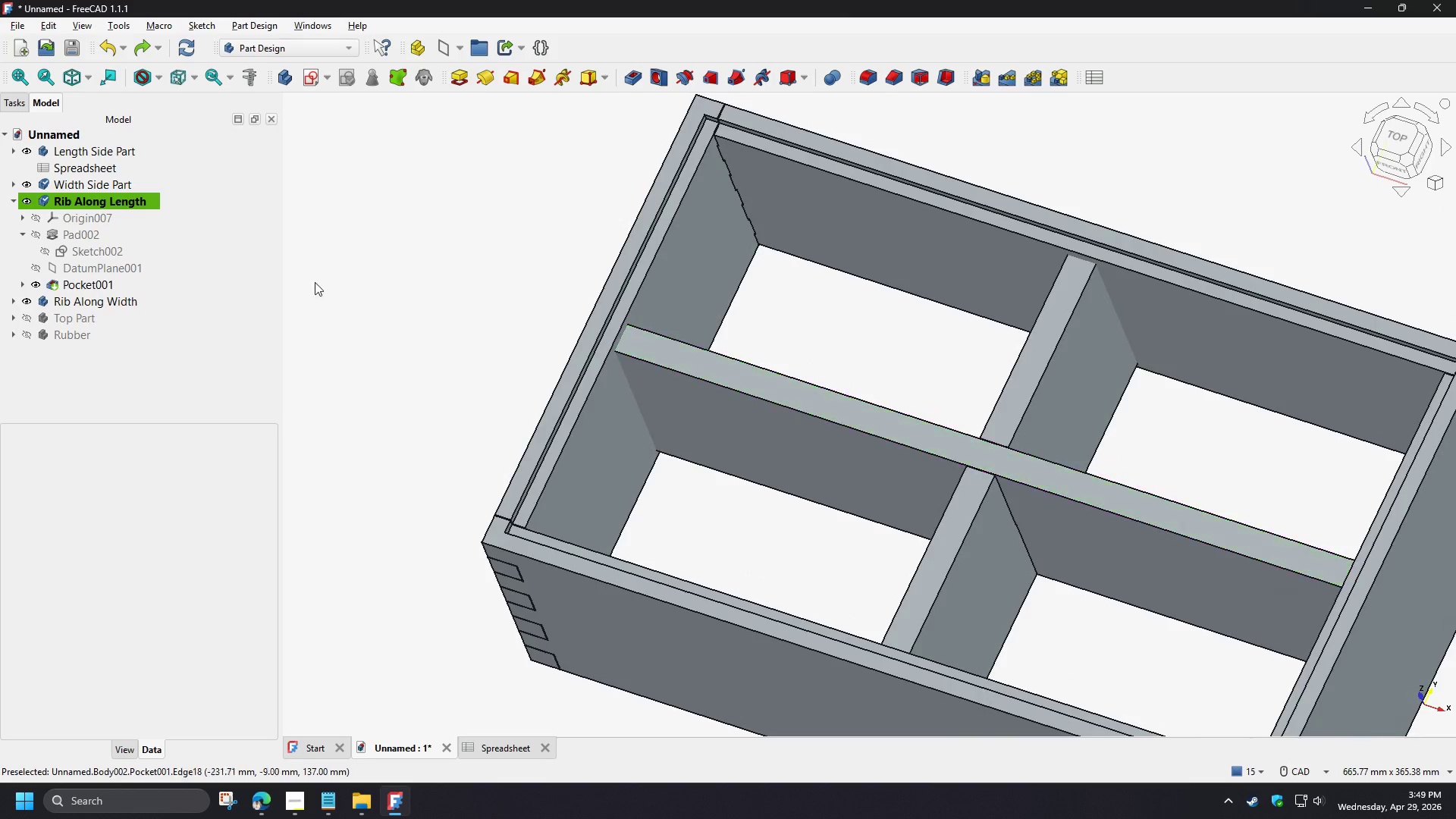 
left_click([15, 201])
 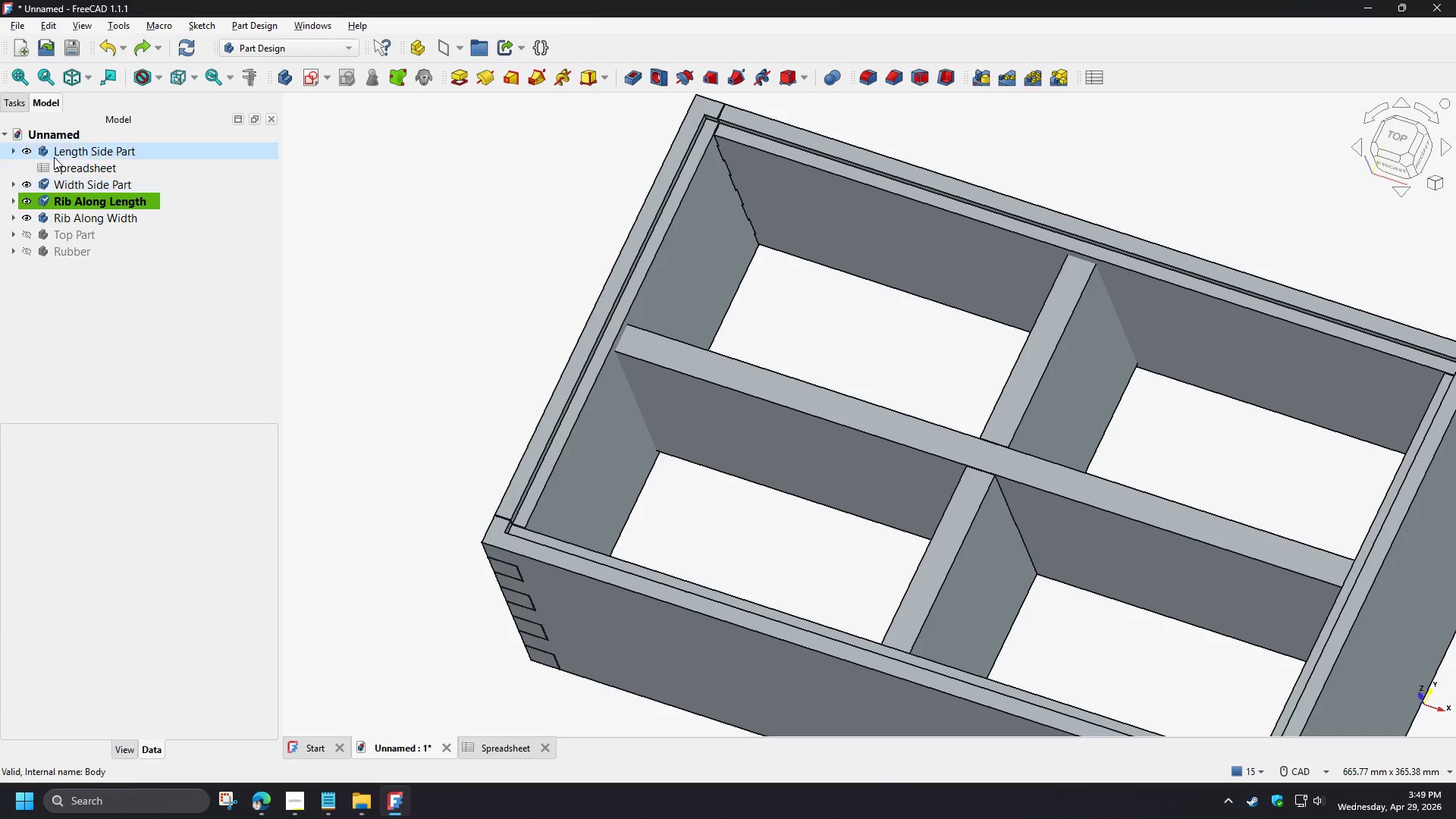 
left_click([69, 148])
 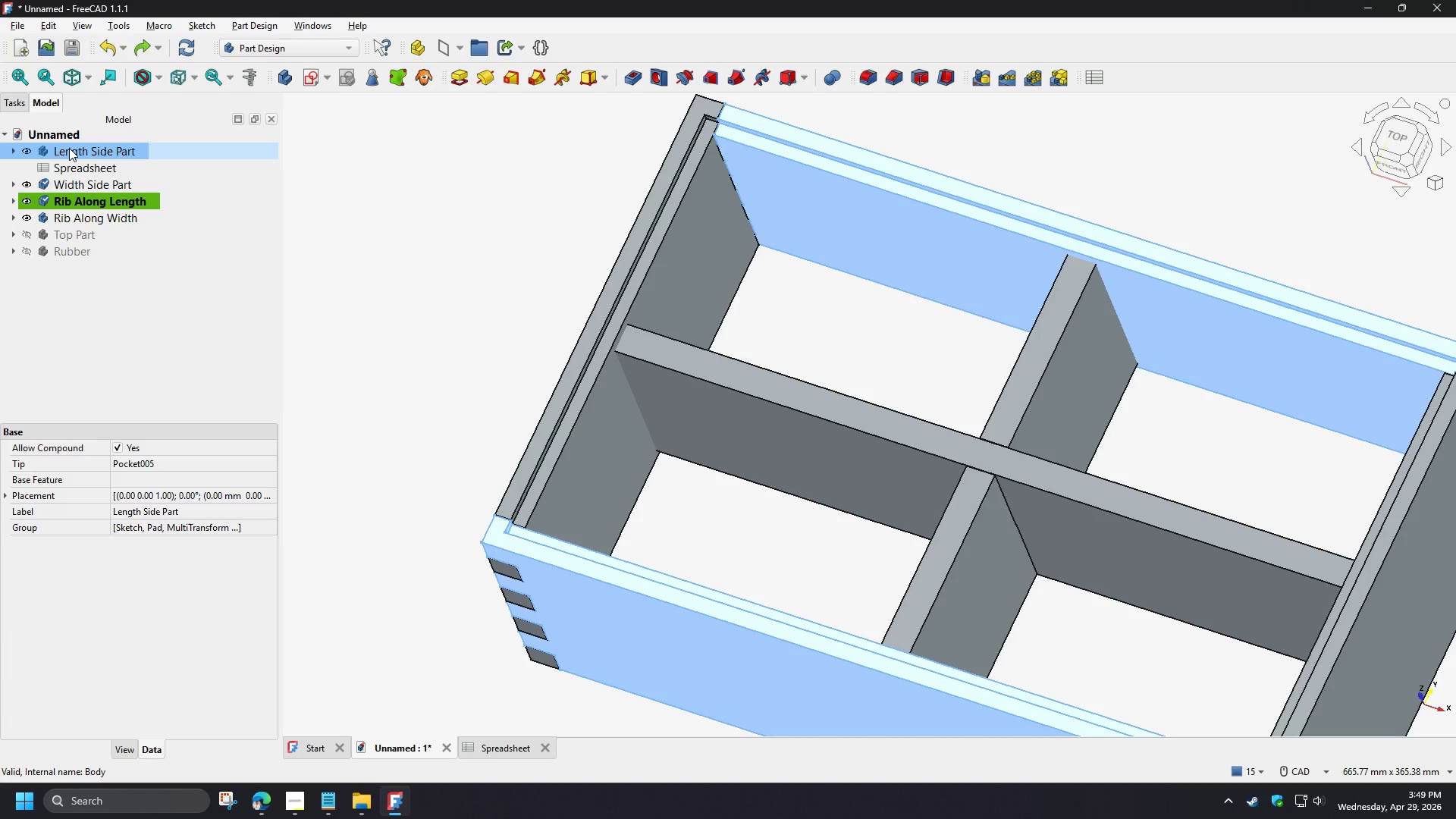 
double_click([69, 148])
 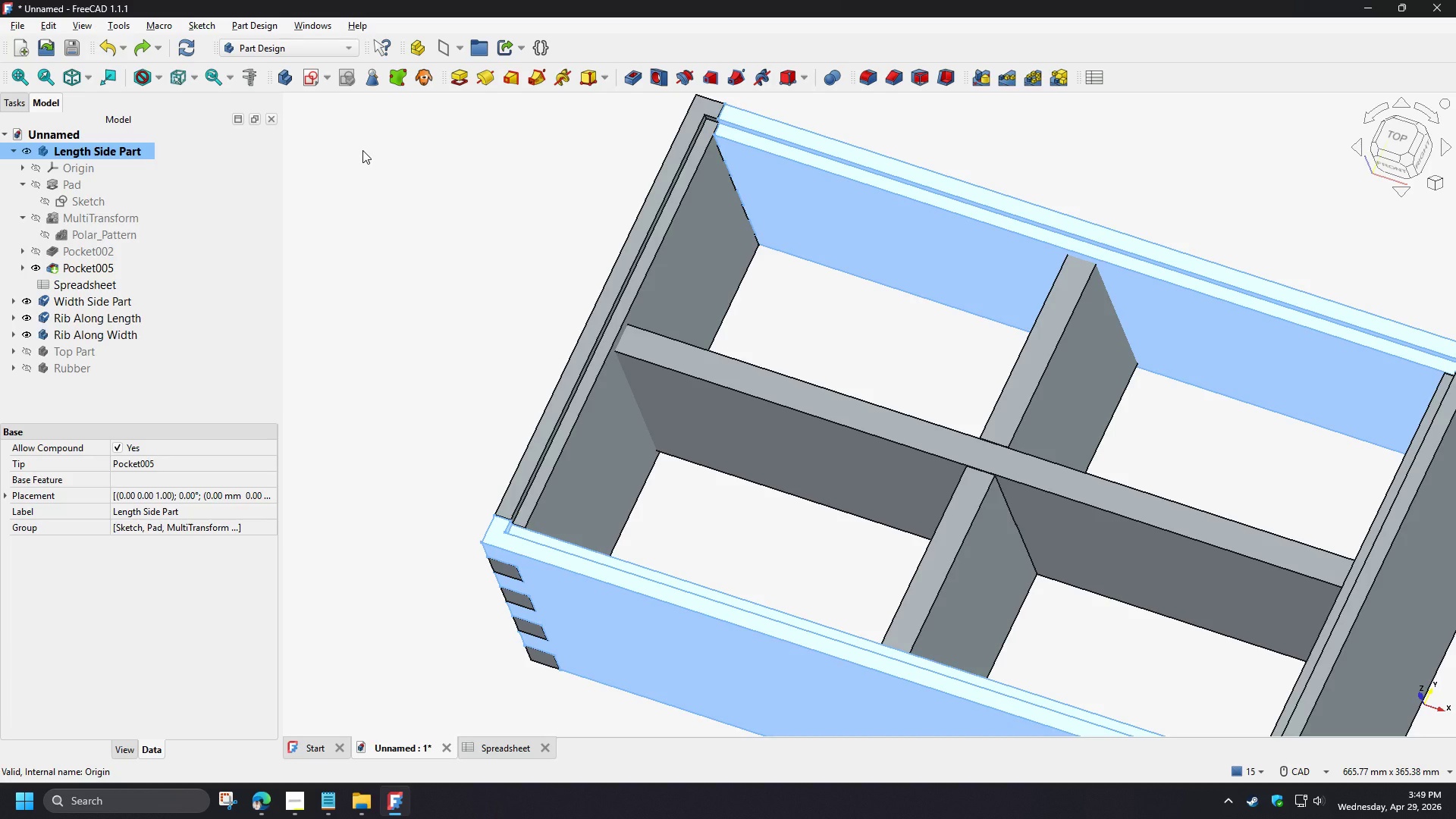 
left_click([362, 150])
 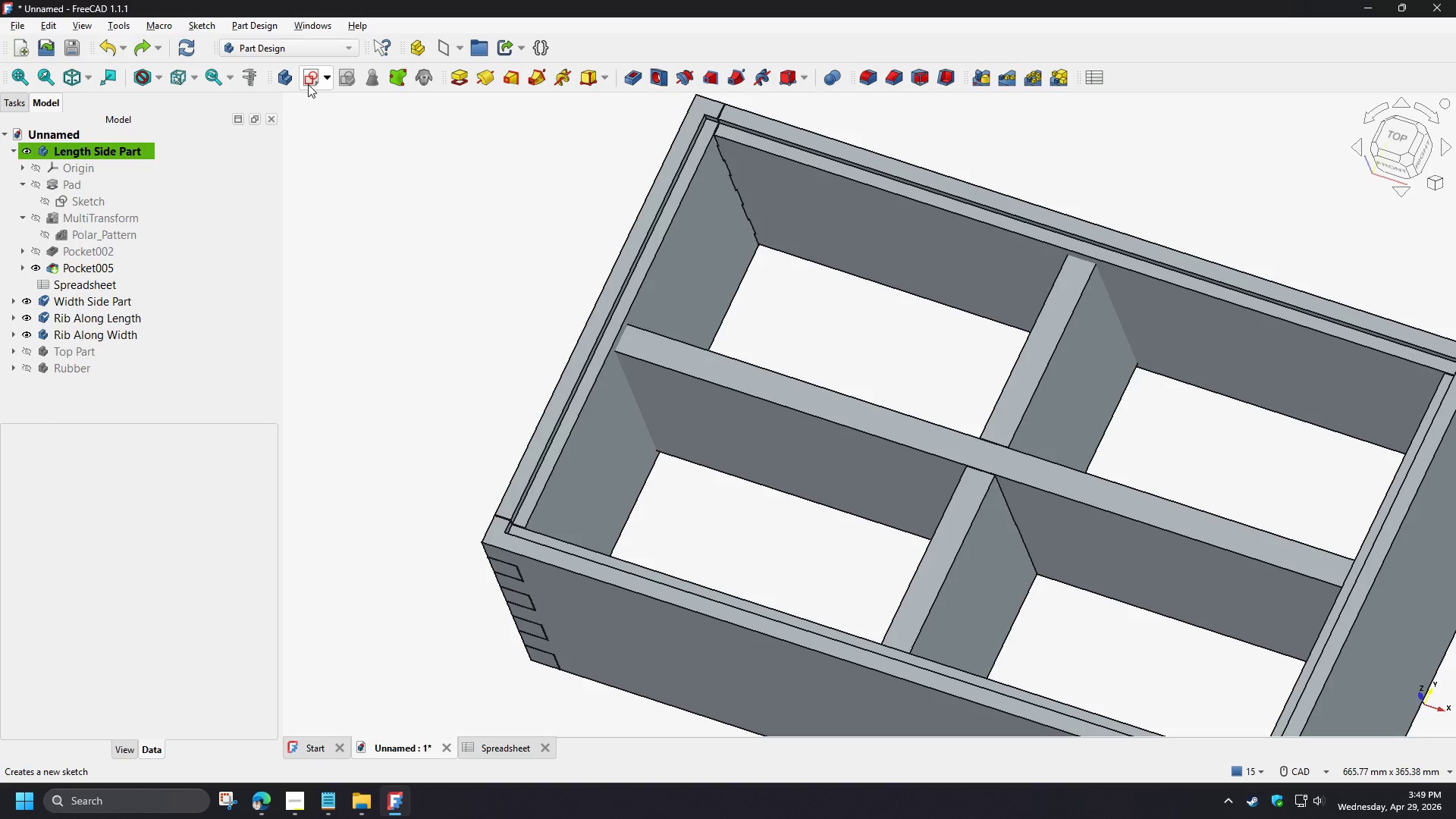 
left_click([308, 83])
 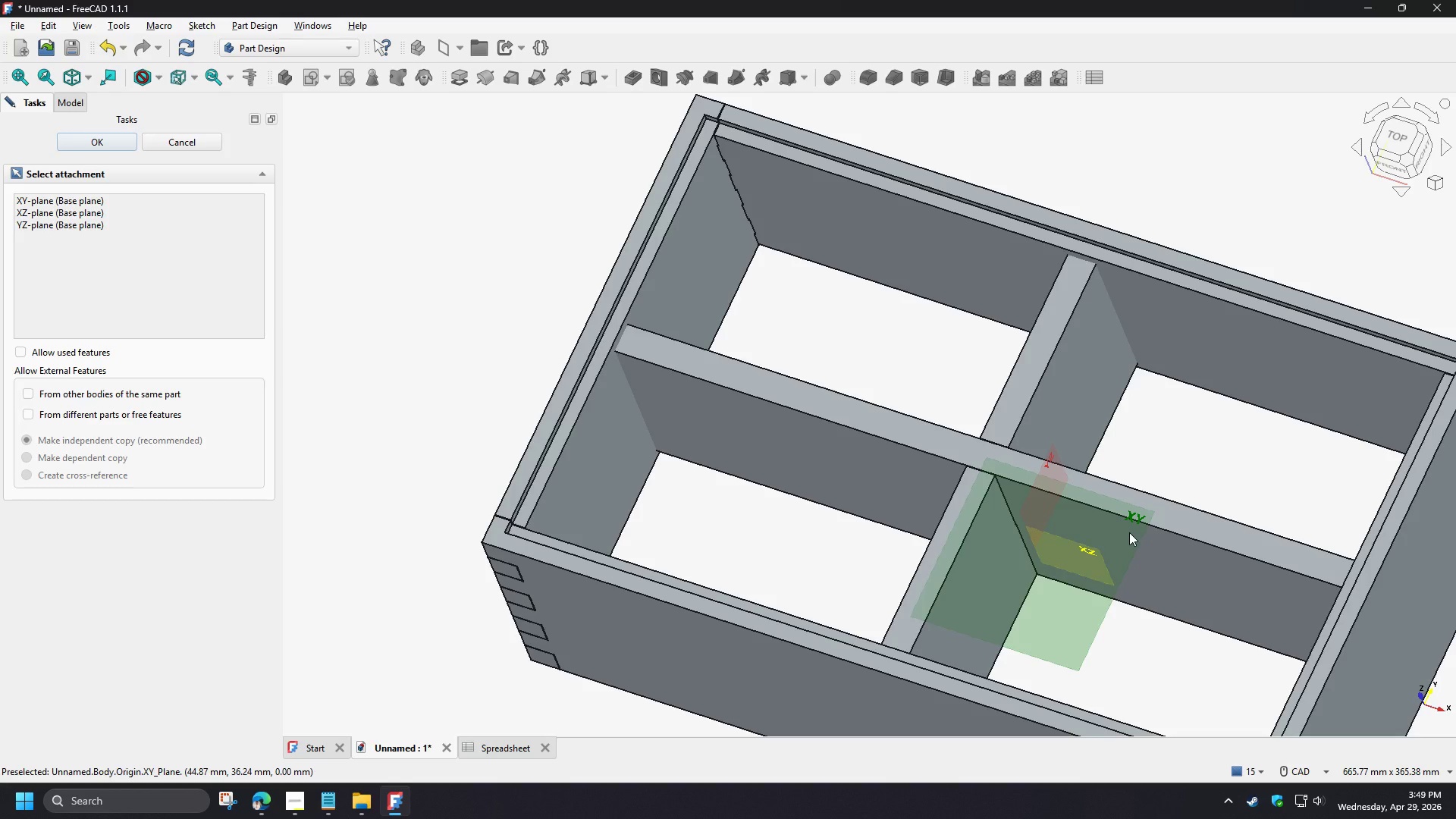 
left_click([1129, 532])
 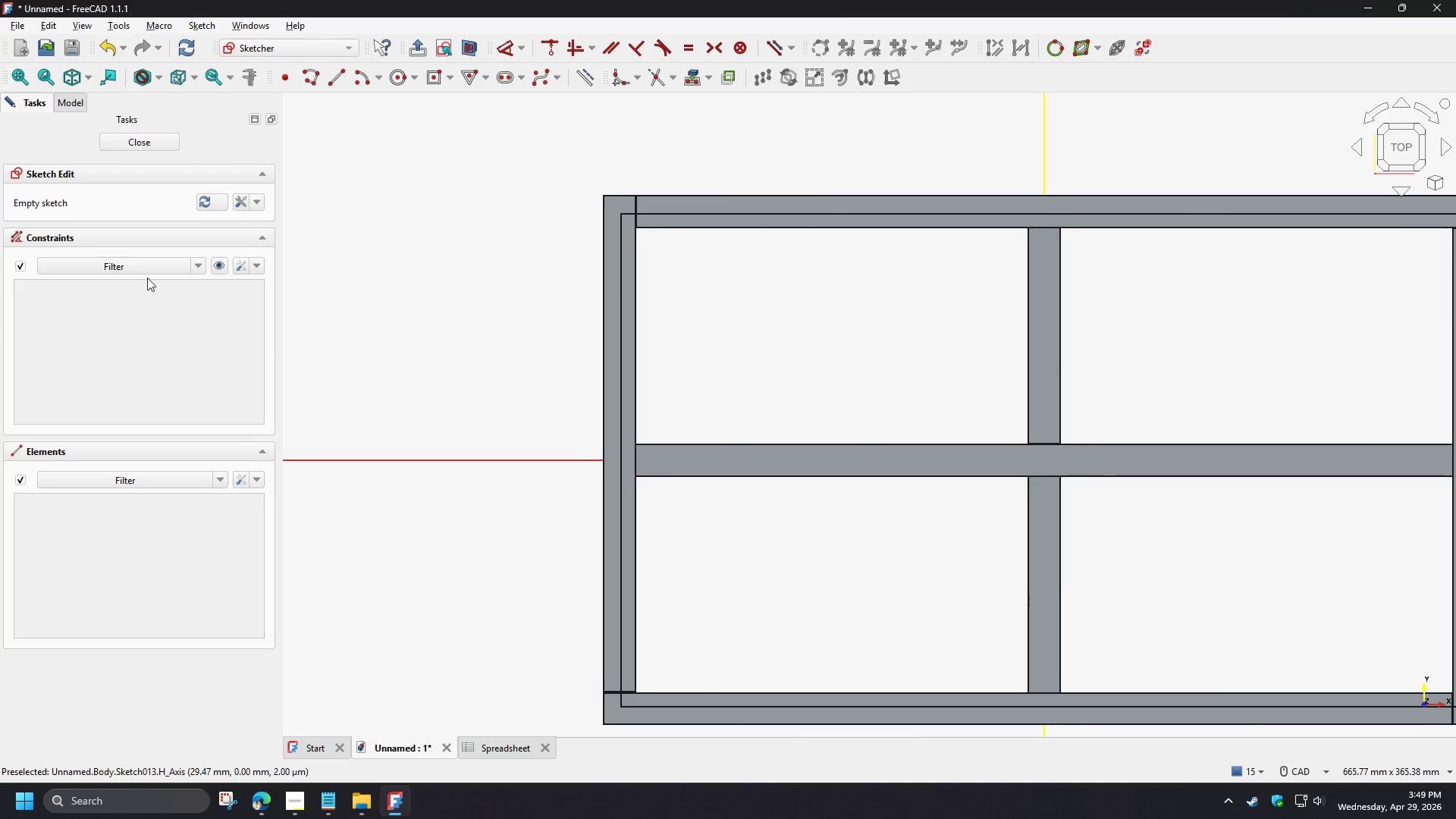 
left_click([144, 140])
 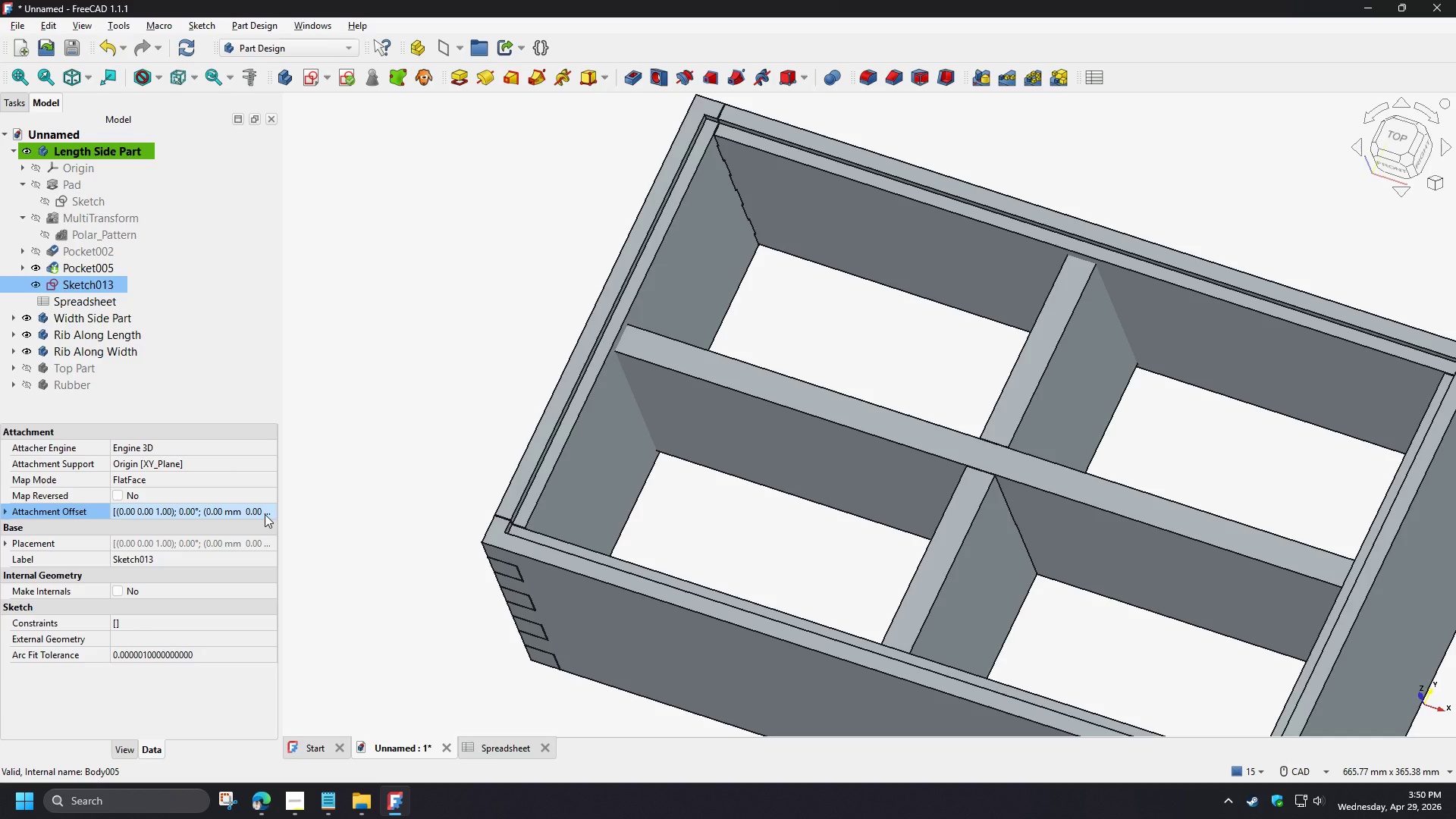 
wait(25.48)
 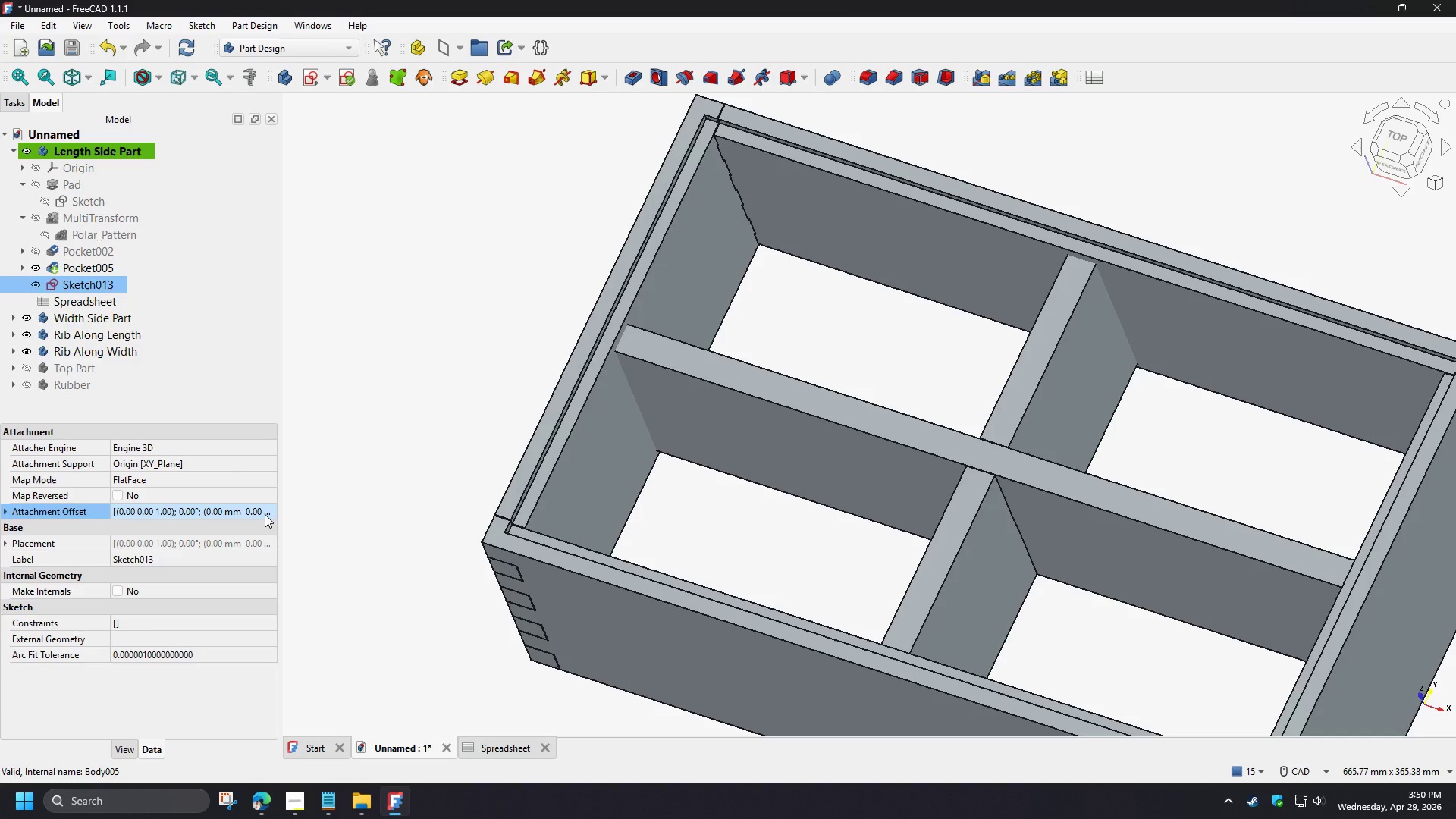 
left_click([265, 514])
 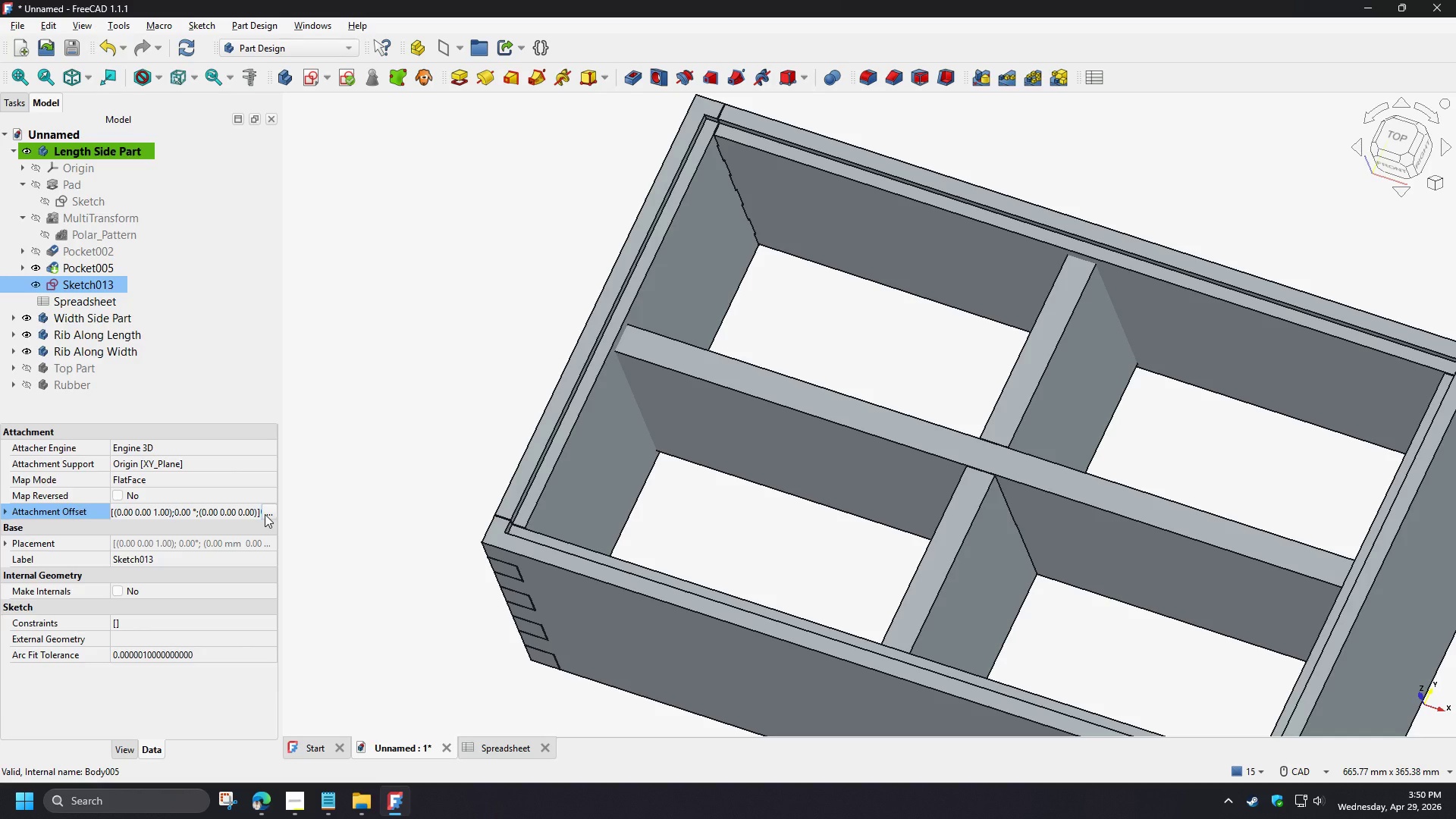 
left_click([265, 514])
 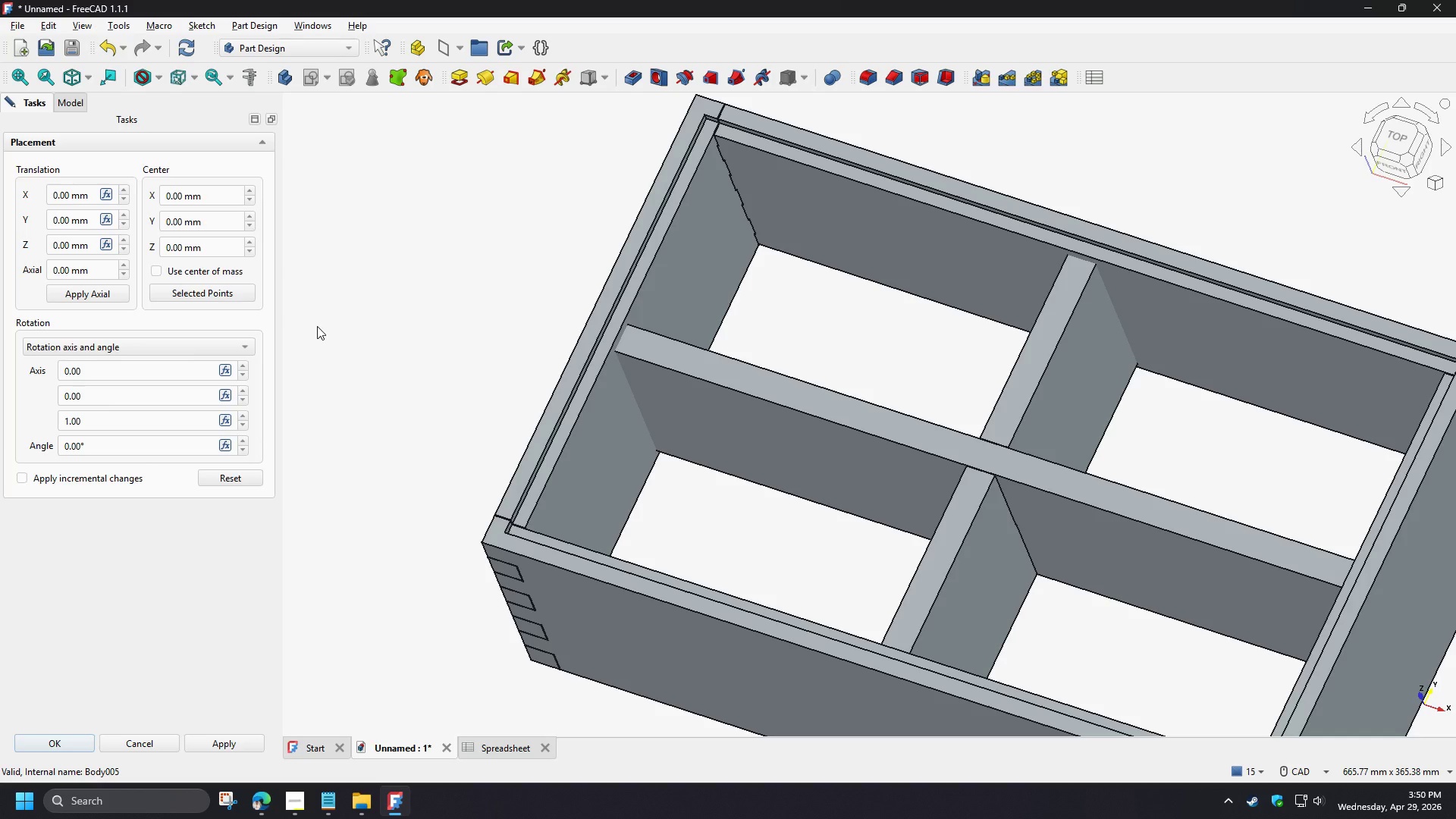 
wait(21.36)
 